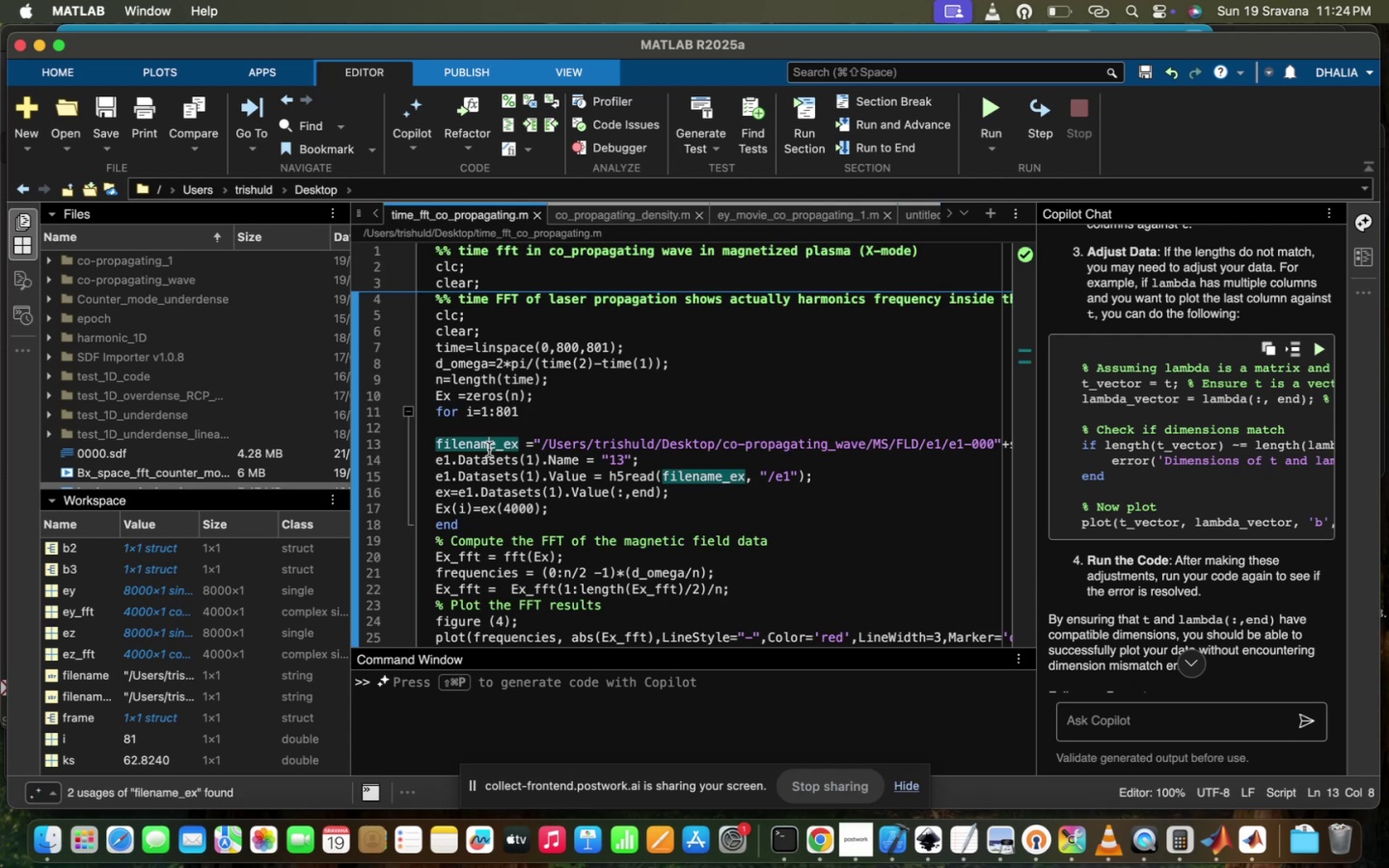 
key(Meta+A)
 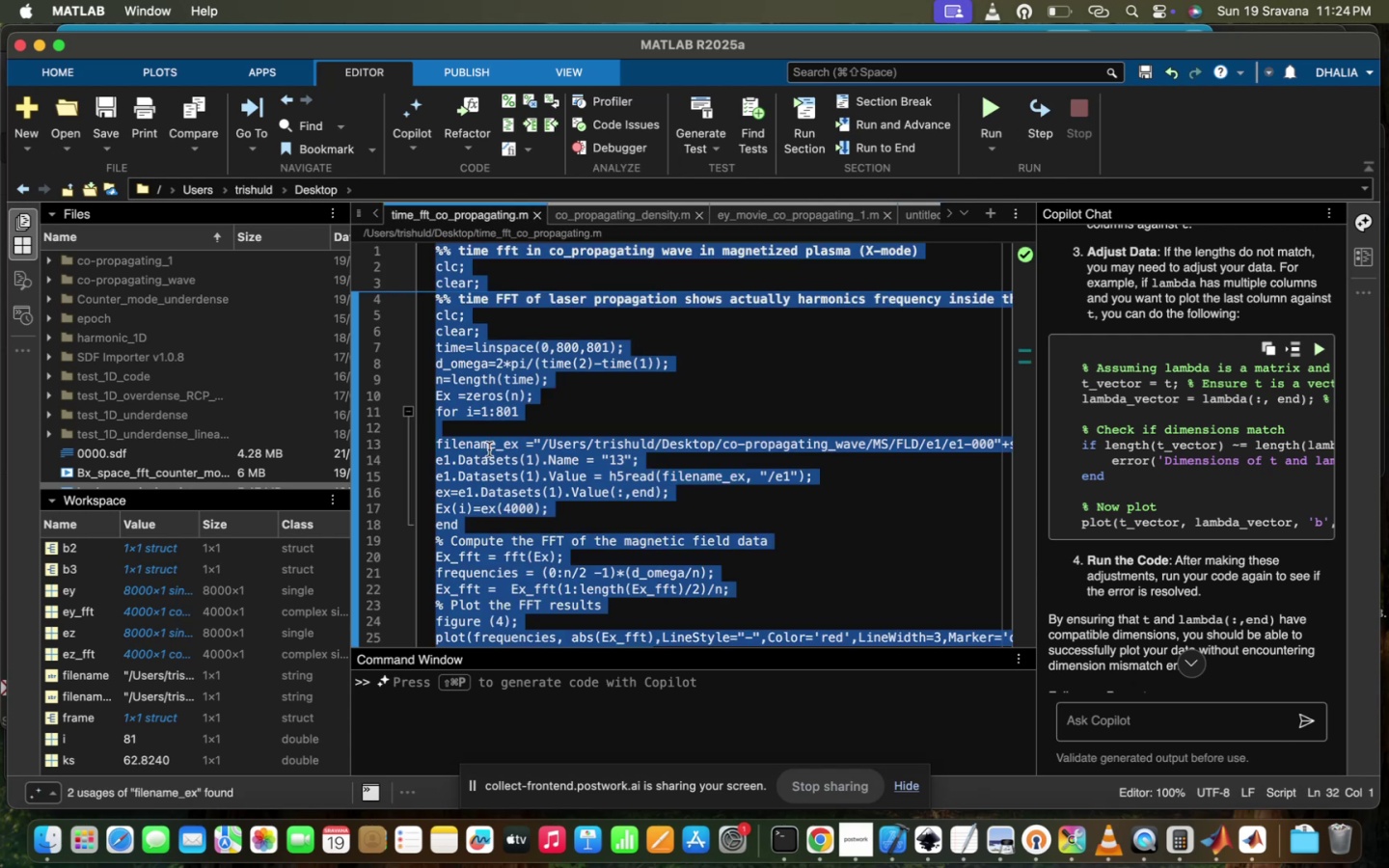 
key(Meta+C)
 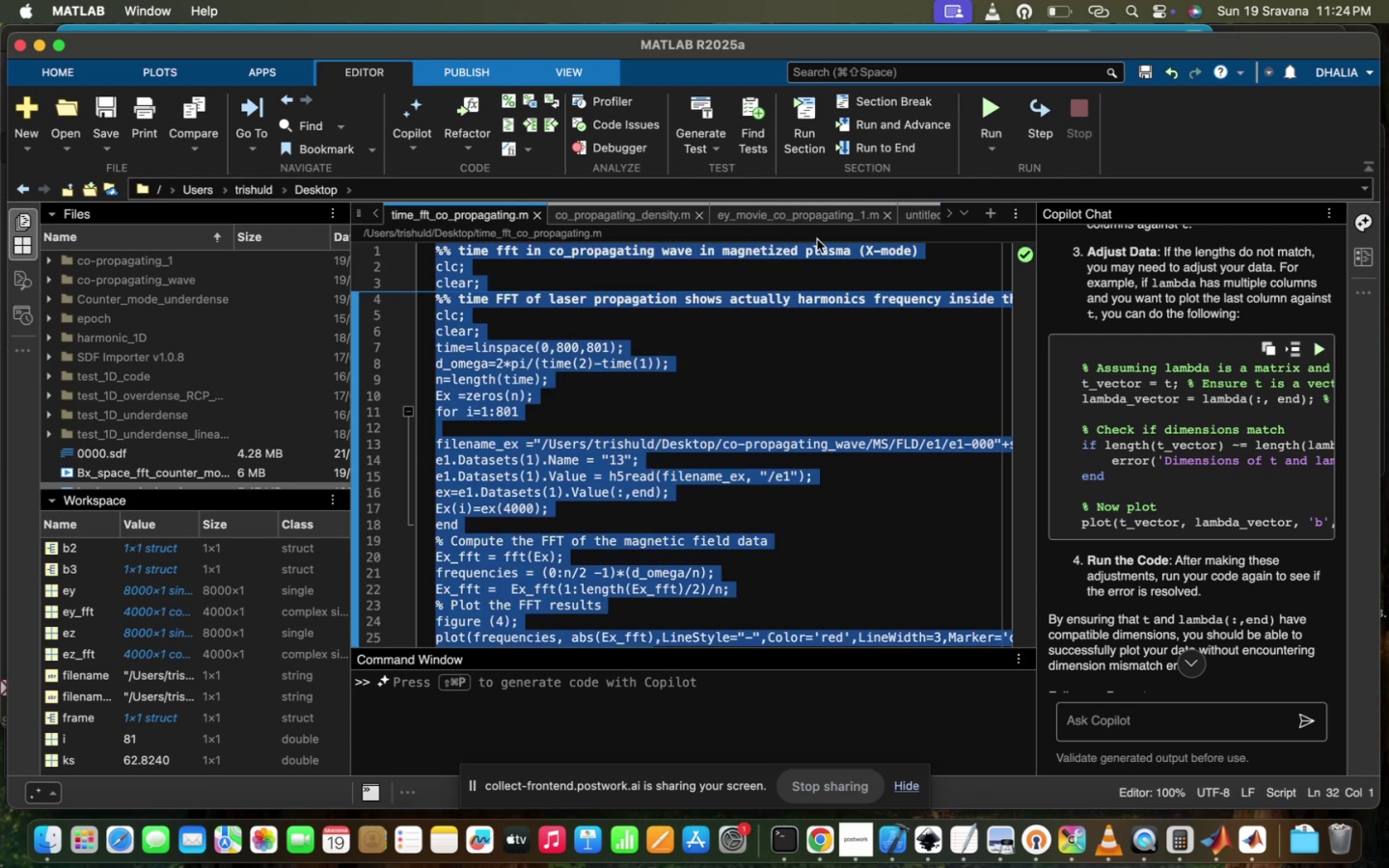 
mouse_move([920, 213])
 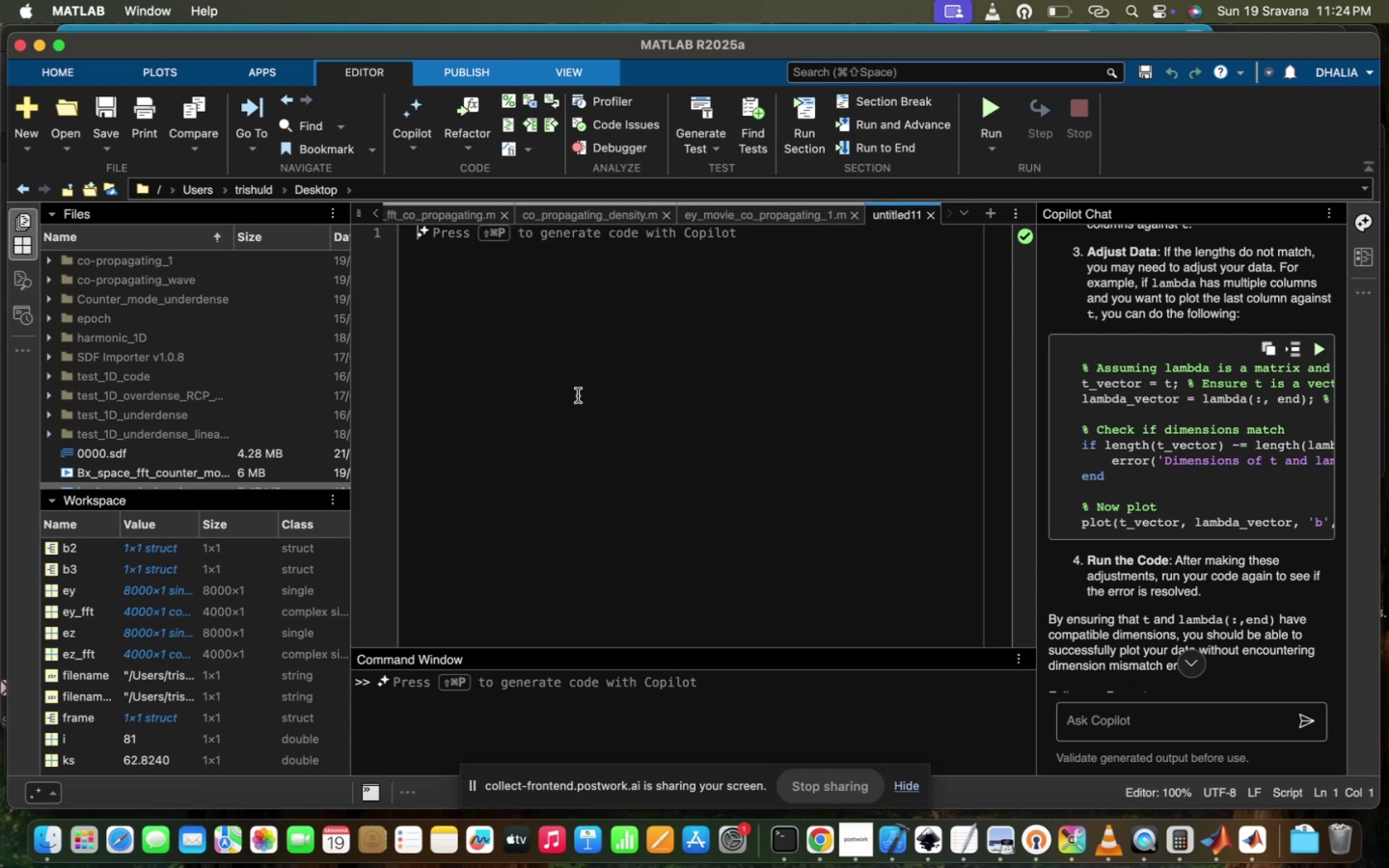 
left_click([578, 395])
 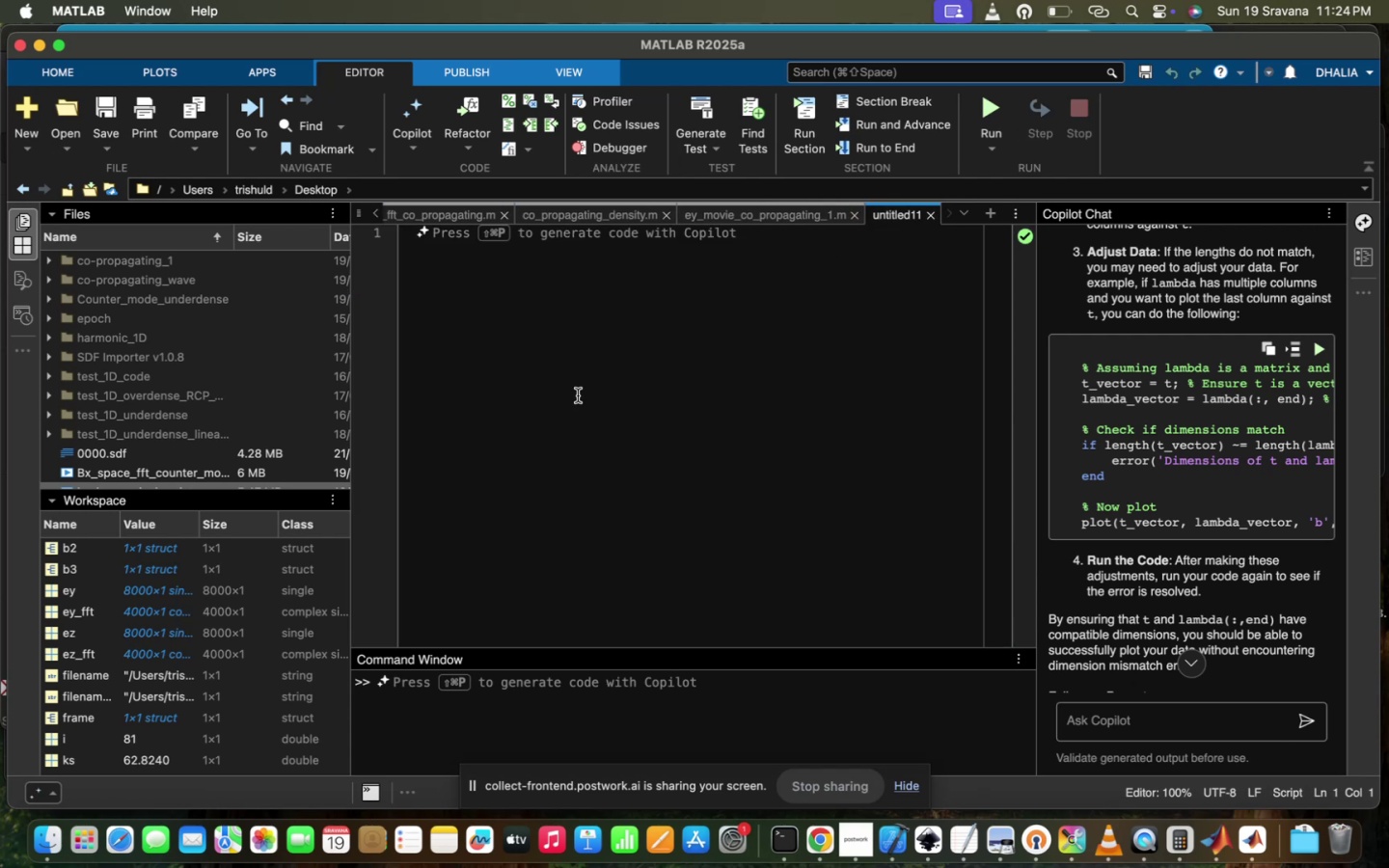 
key(Meta+CommandLeft)
 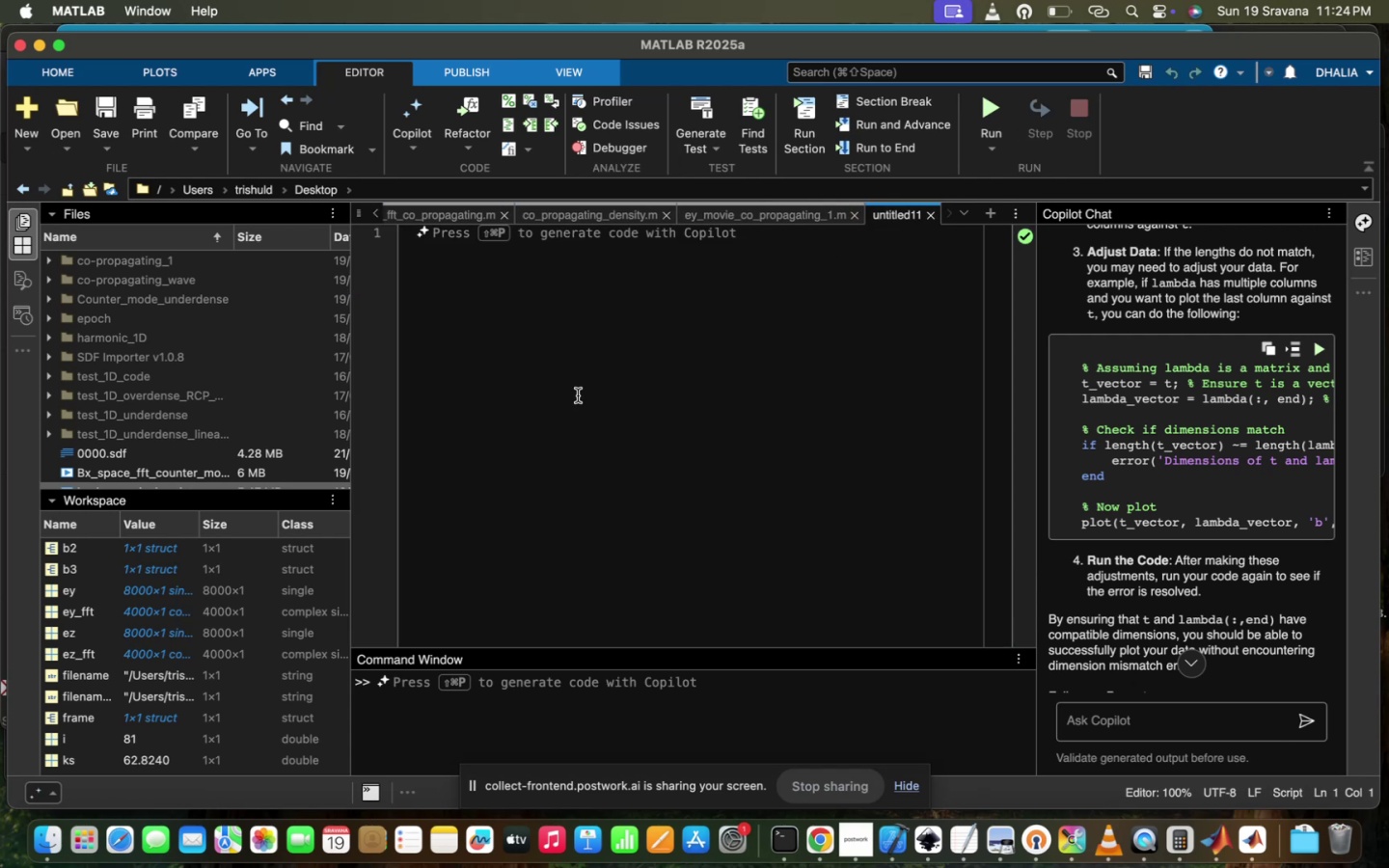 
key(Meta+V)
 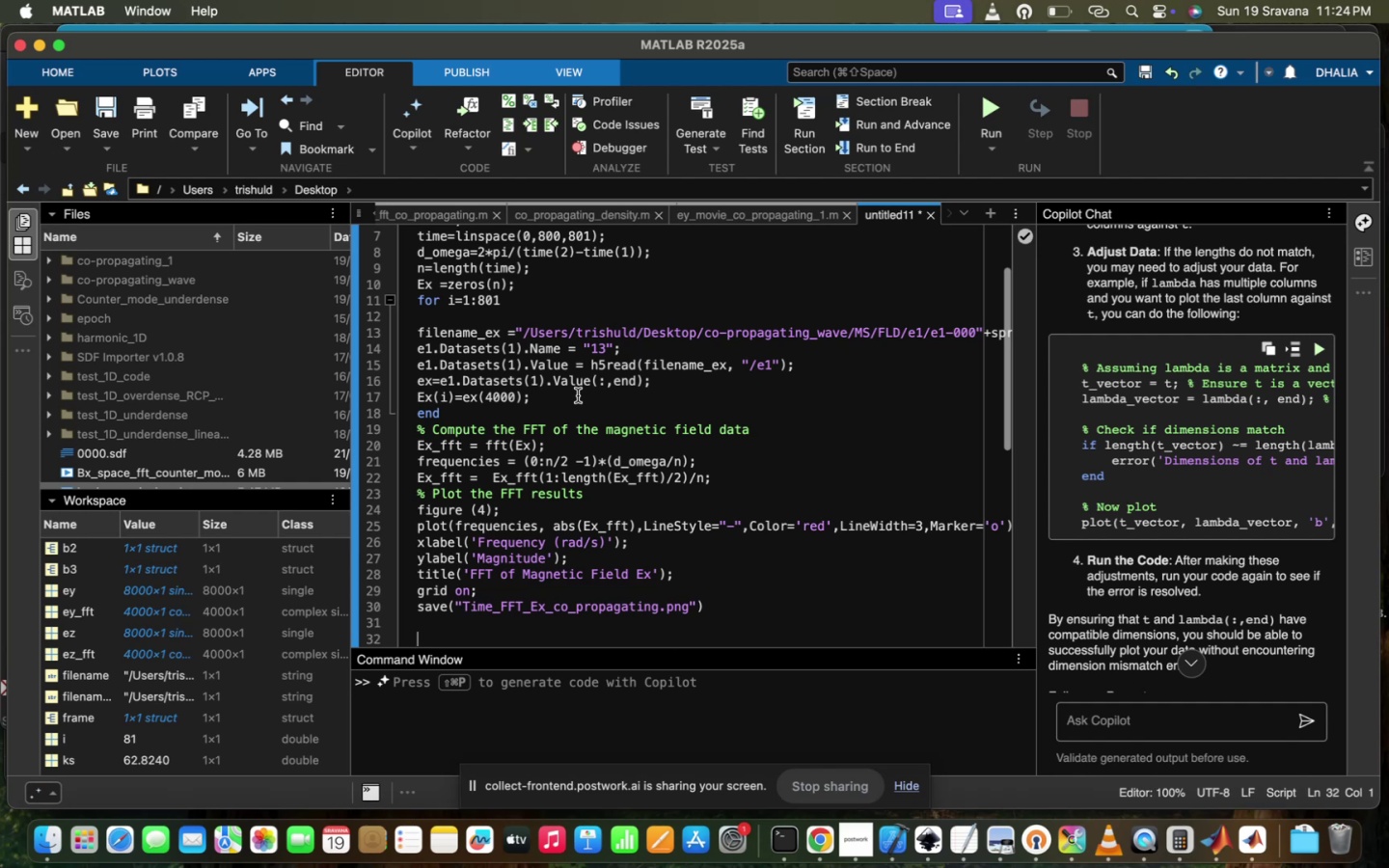 
scroll: coordinate [578, 395], scroll_direction: up, amount: 127.0
 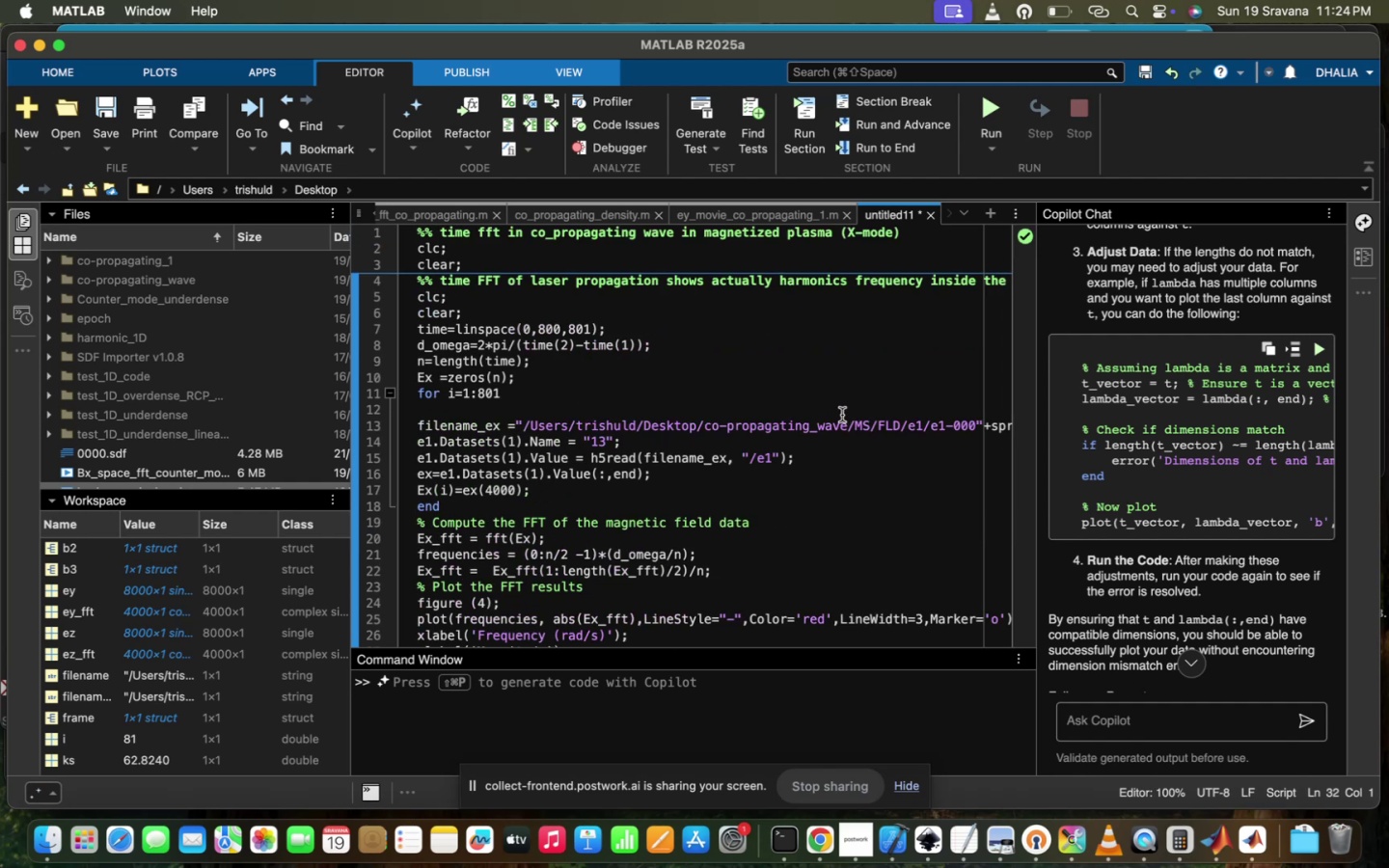 
left_click_drag(start_coordinate=[842, 422], to_coordinate=[836, 424])
 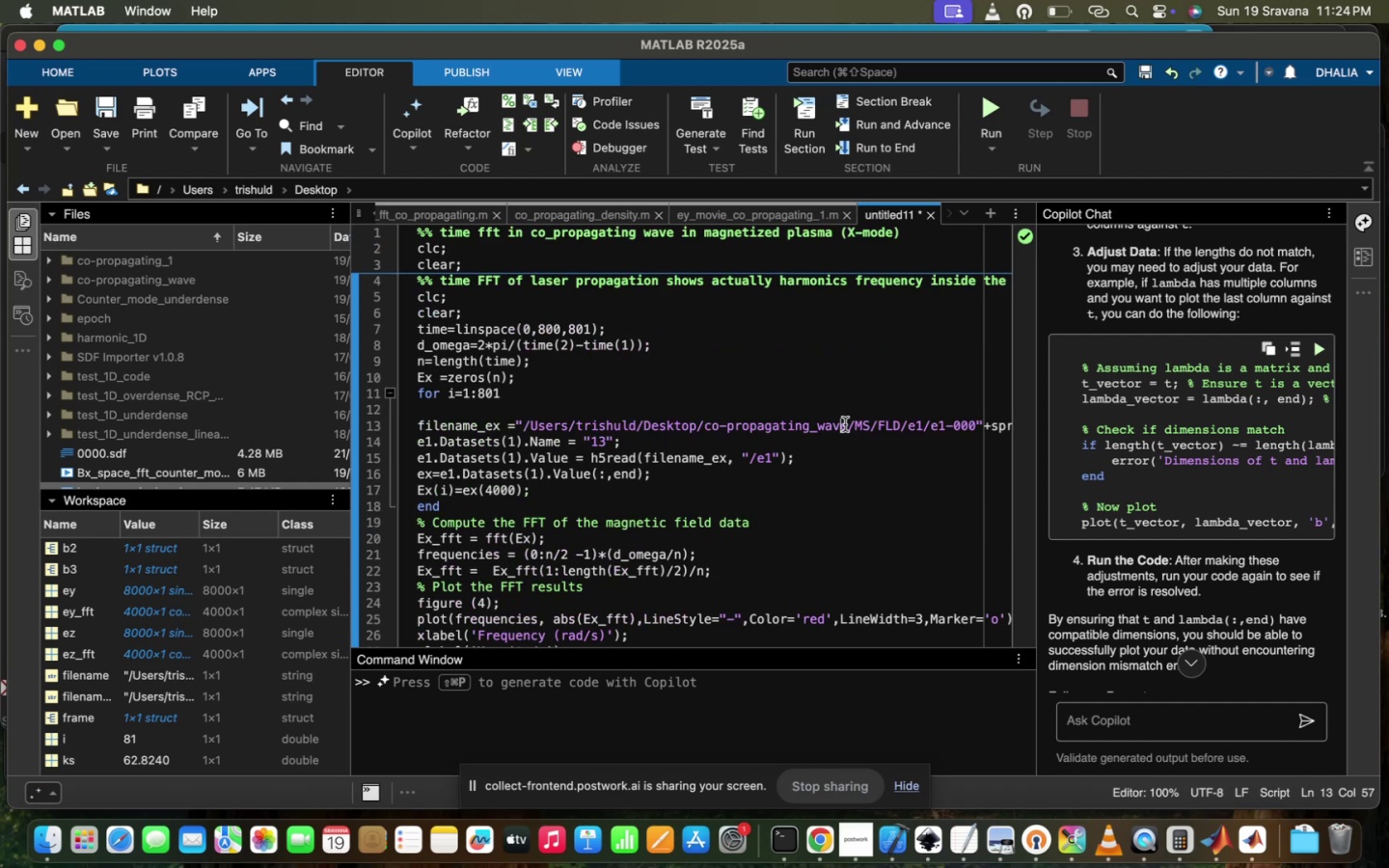 
left_click_drag(start_coordinate=[850, 424], to_coordinate=[822, 429])
 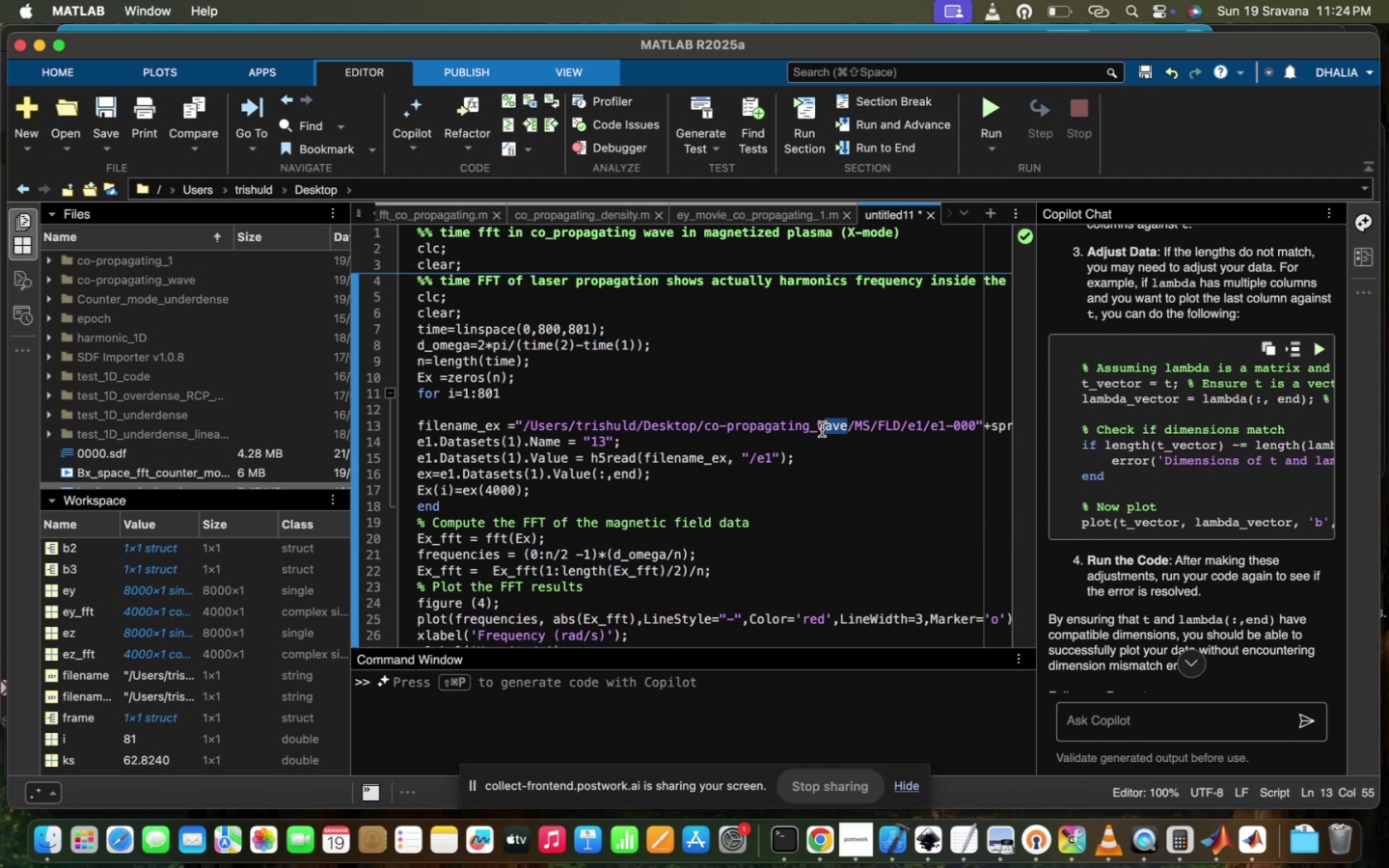 
key(1)
 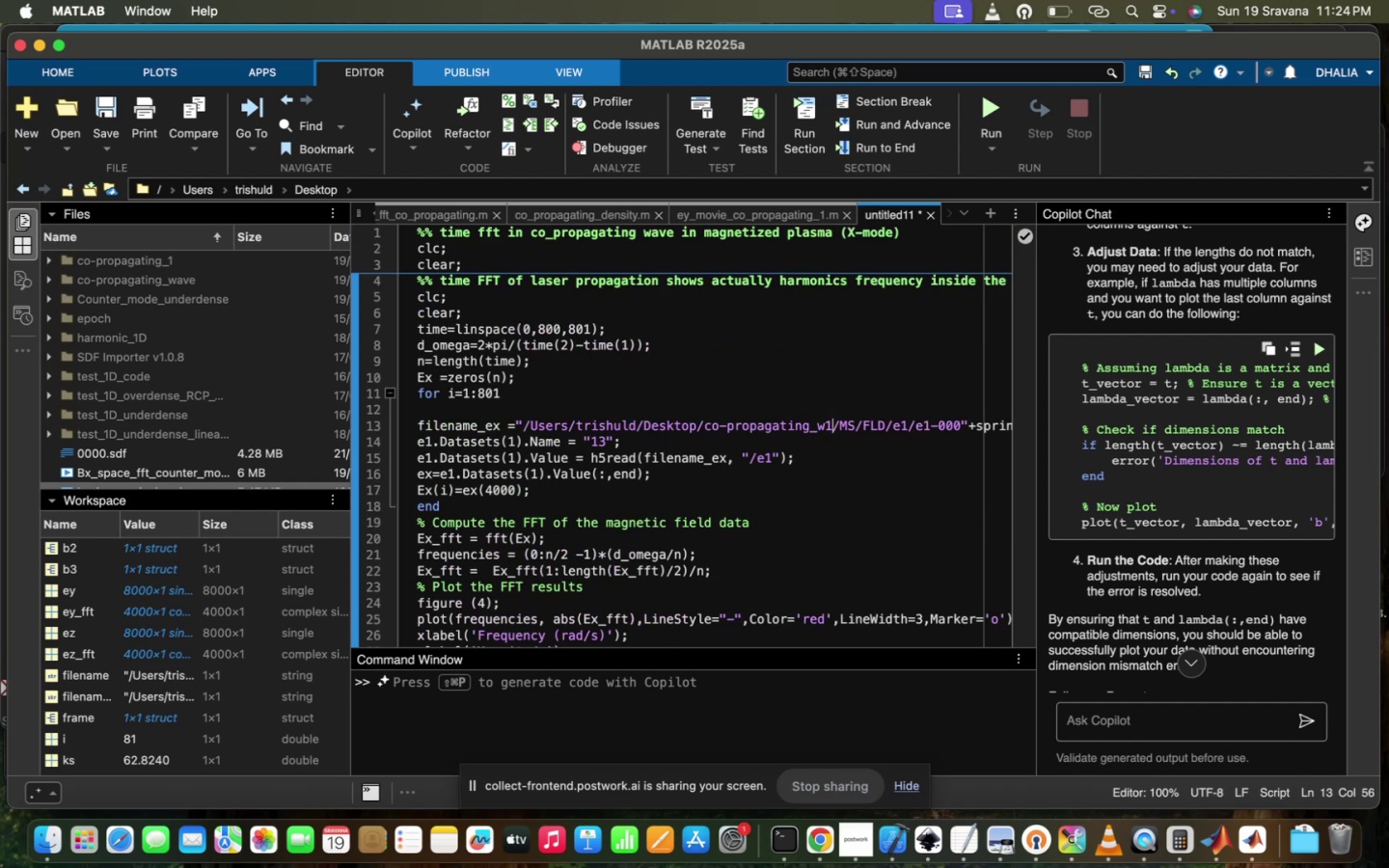 
key(Backspace)
 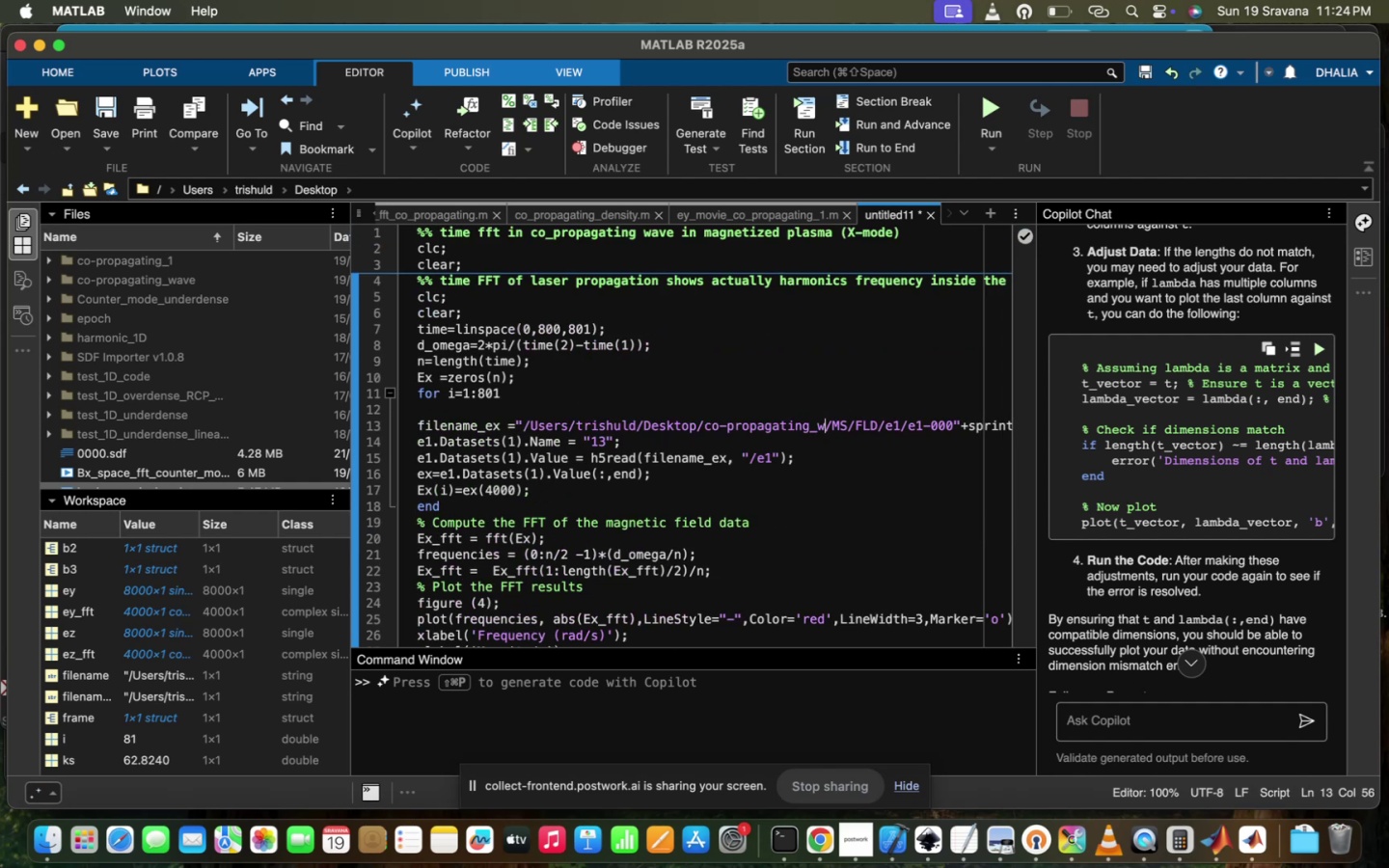 
key(Backspace)
 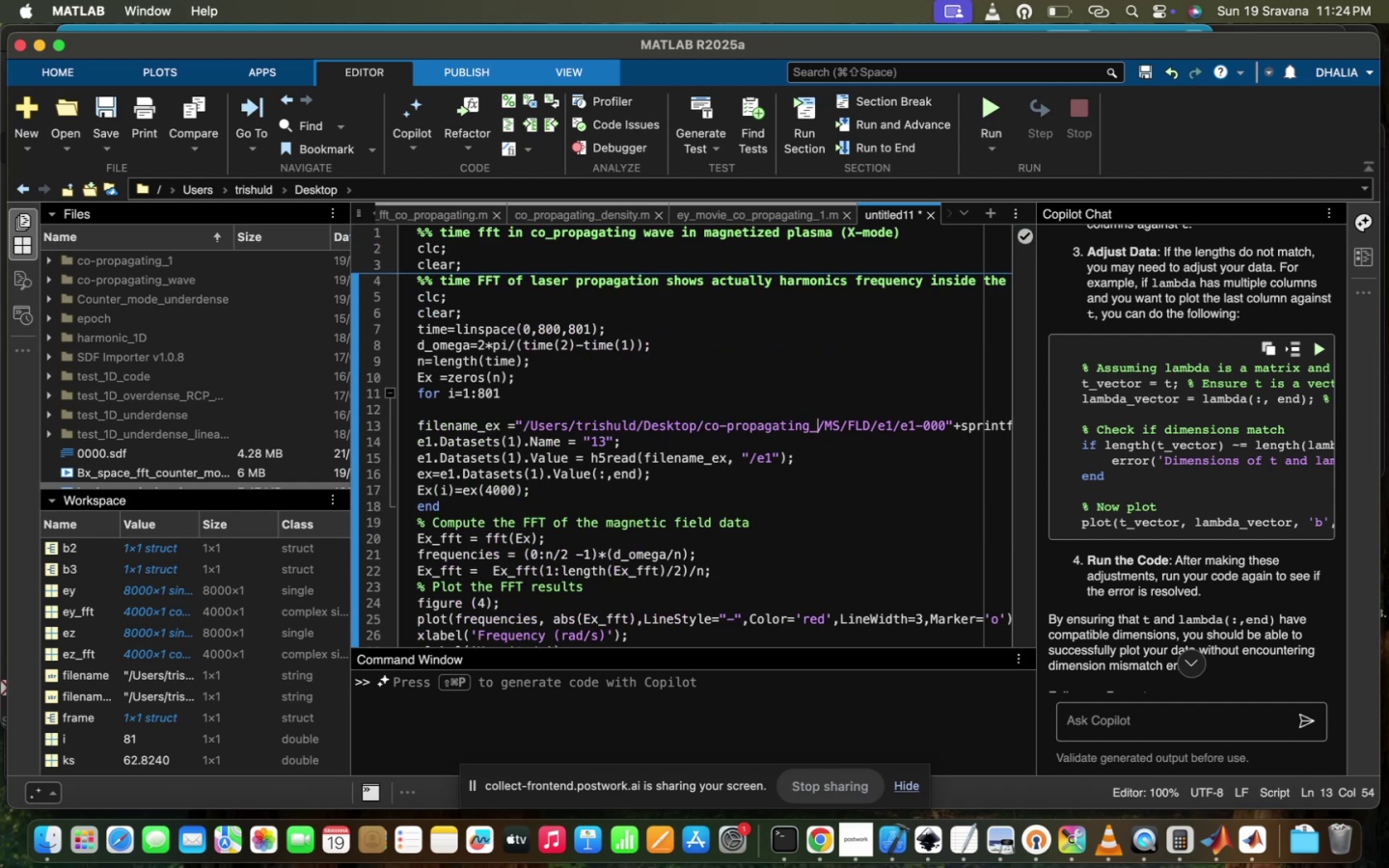 
key(1)
 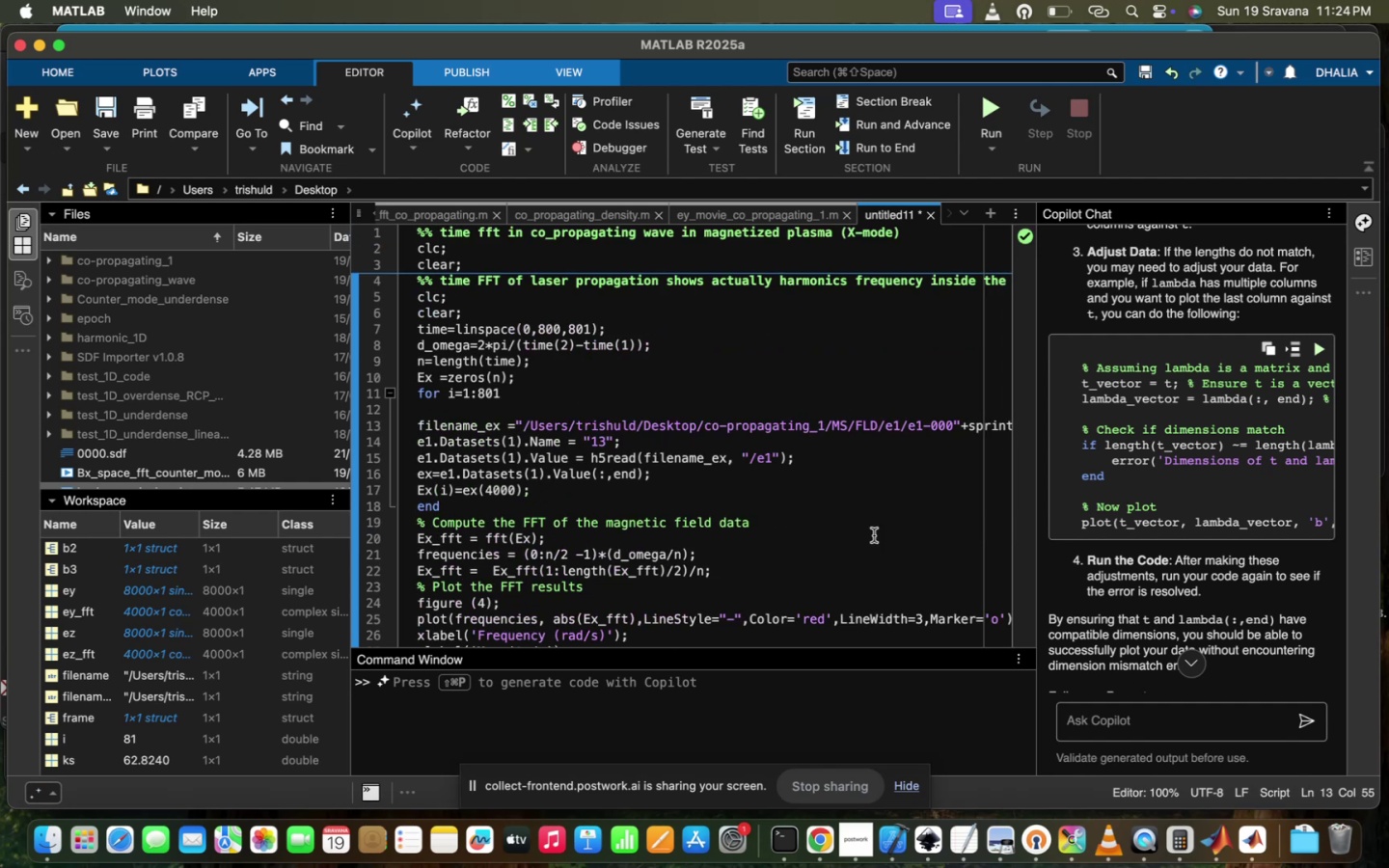 
scroll: coordinate [874, 535], scroll_direction: down, amount: 65.0
 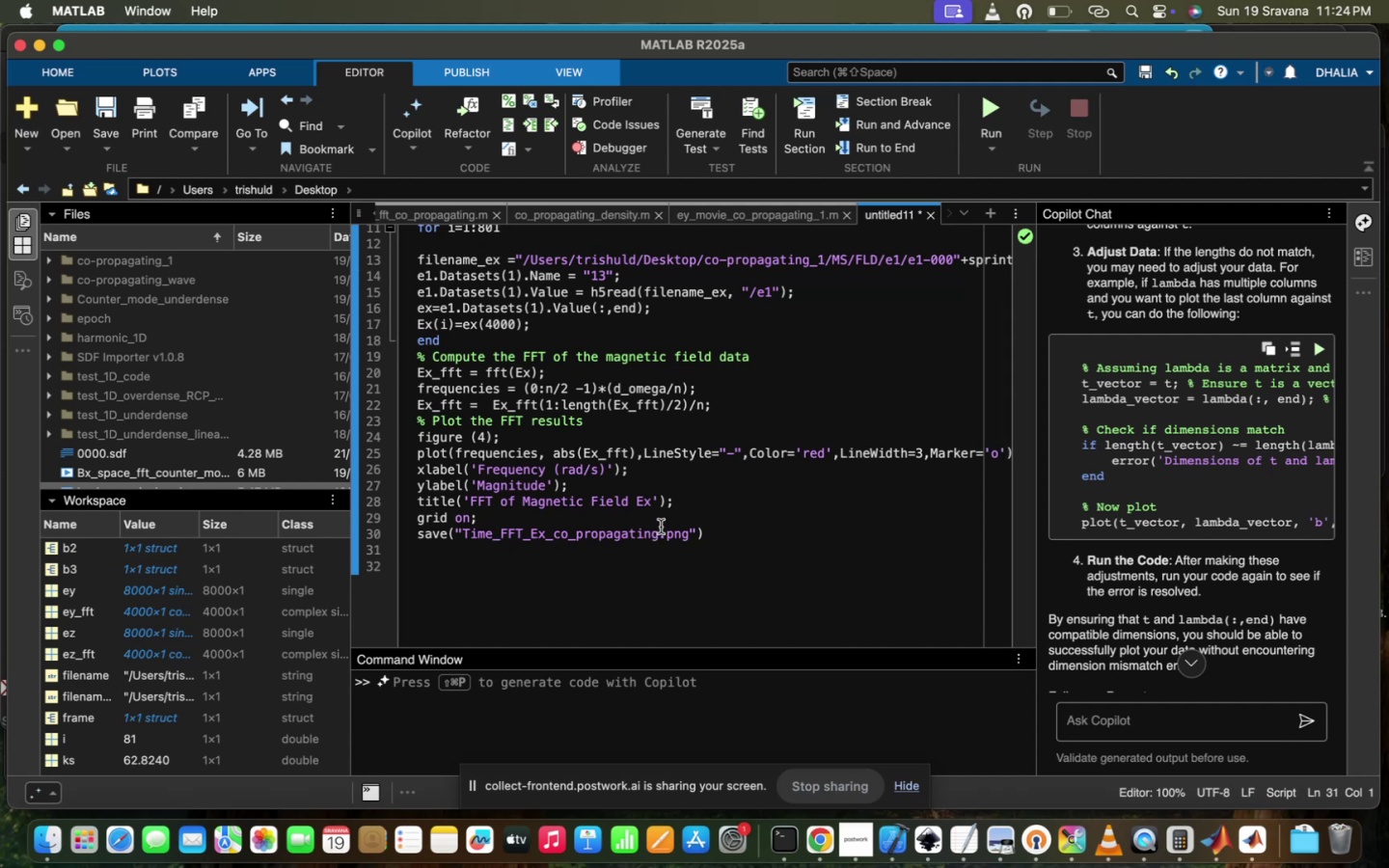 
key(Shift+ShiftRight)
 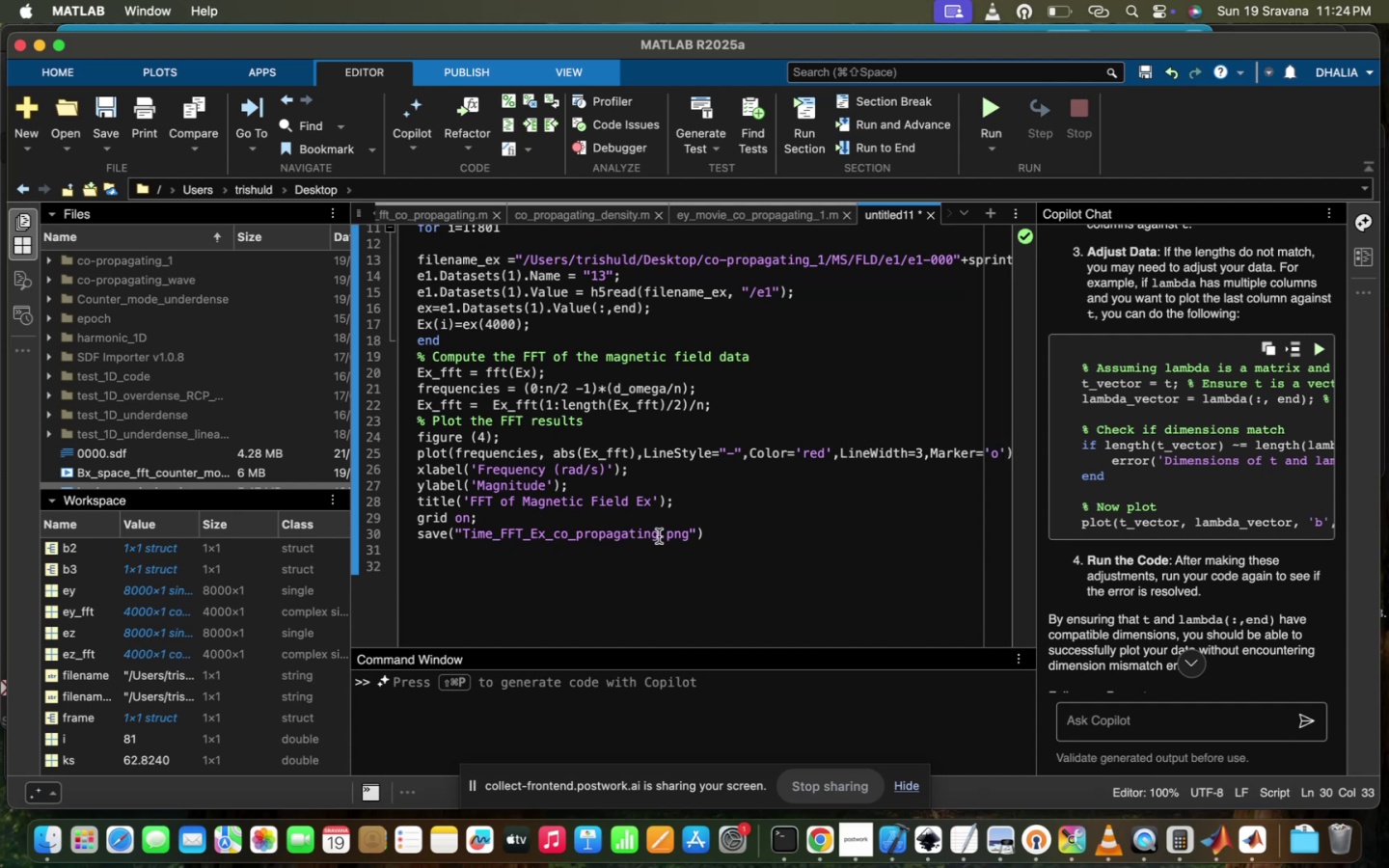 
key(Shift+Minus)
 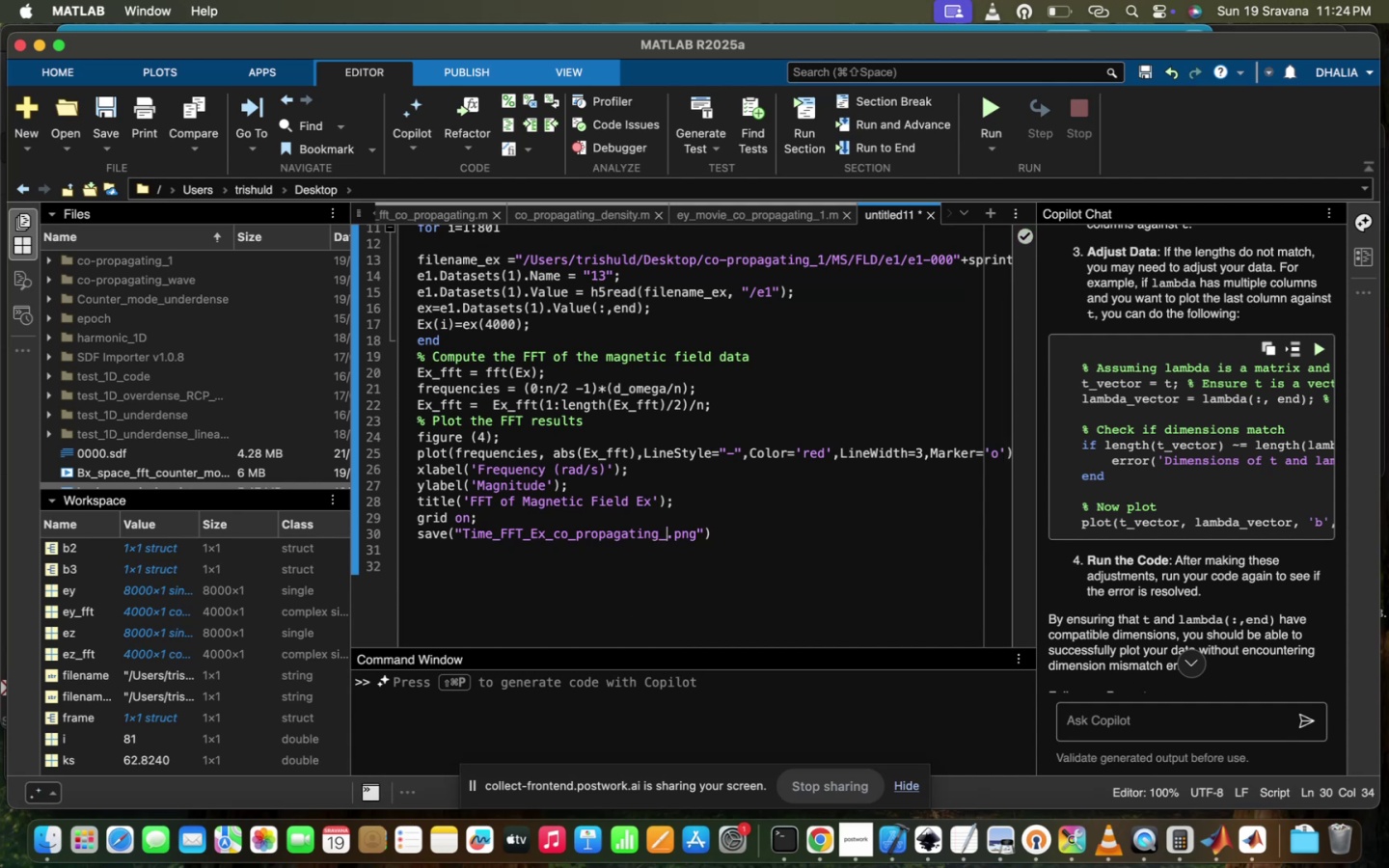 
key(1)
 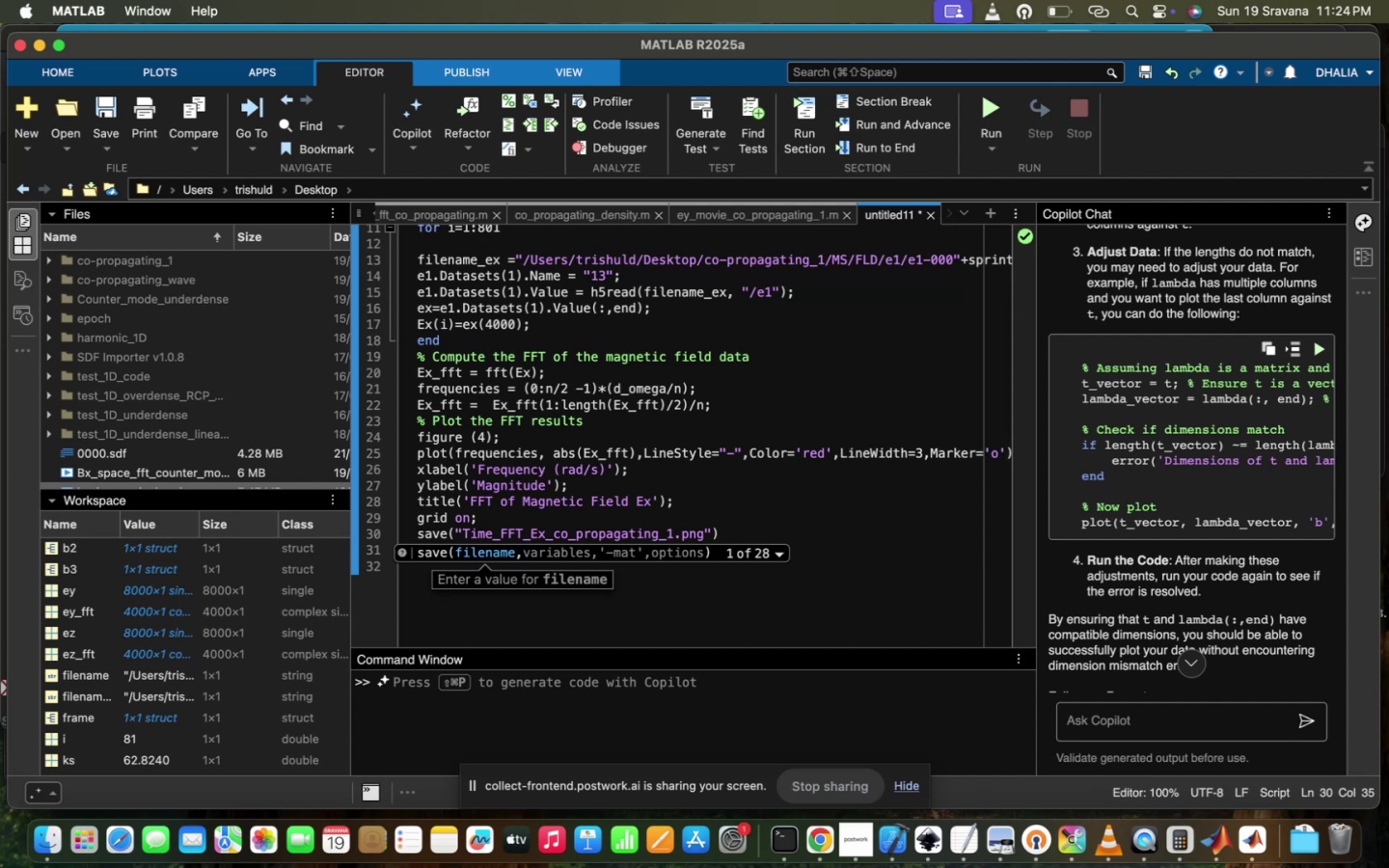 
left_click([747, 461])
 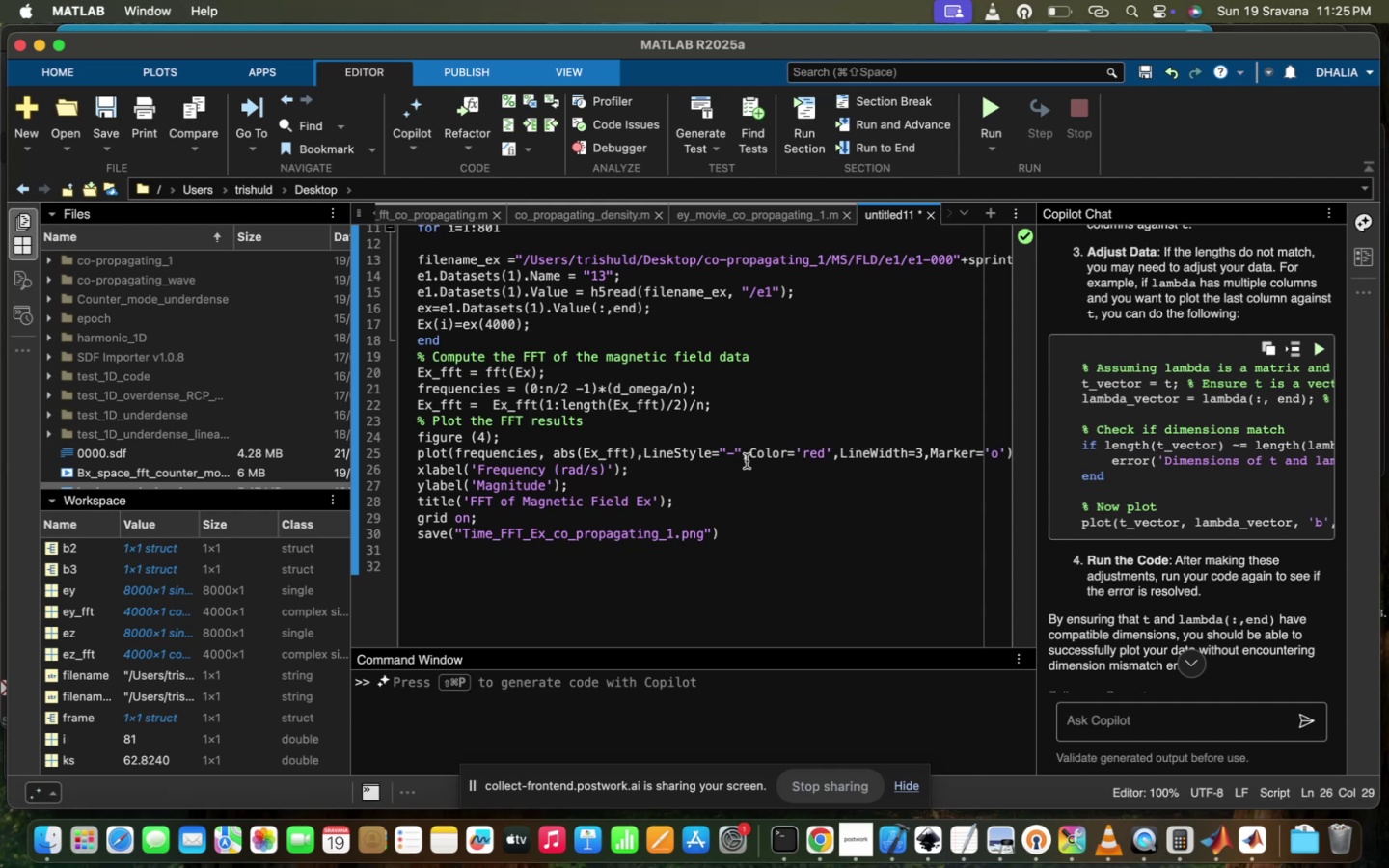 
wait(62.33)
 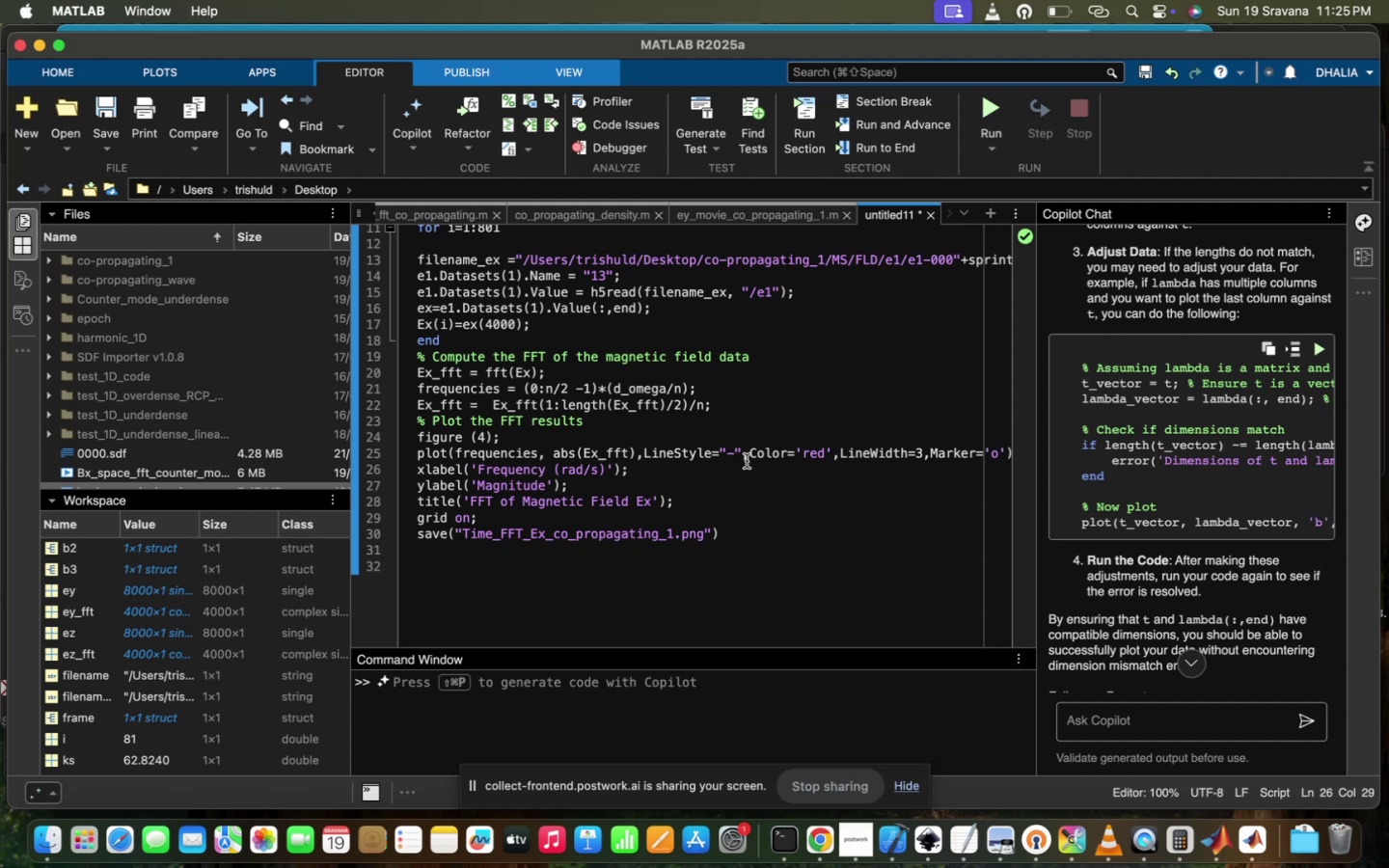 
left_click_drag(start_coordinate=[554, 500], to_coordinate=[524, 500])
 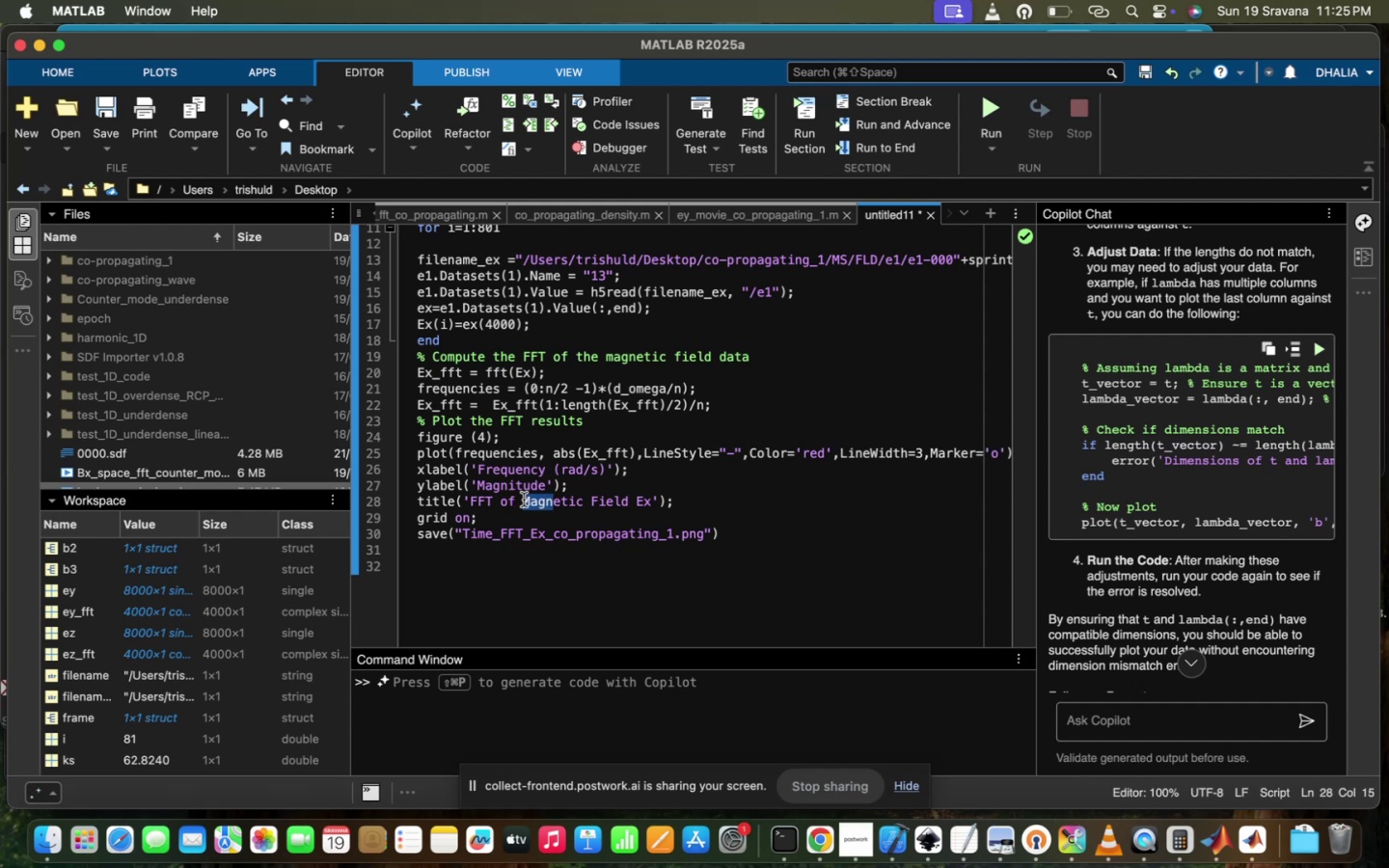 
type(Ele)
 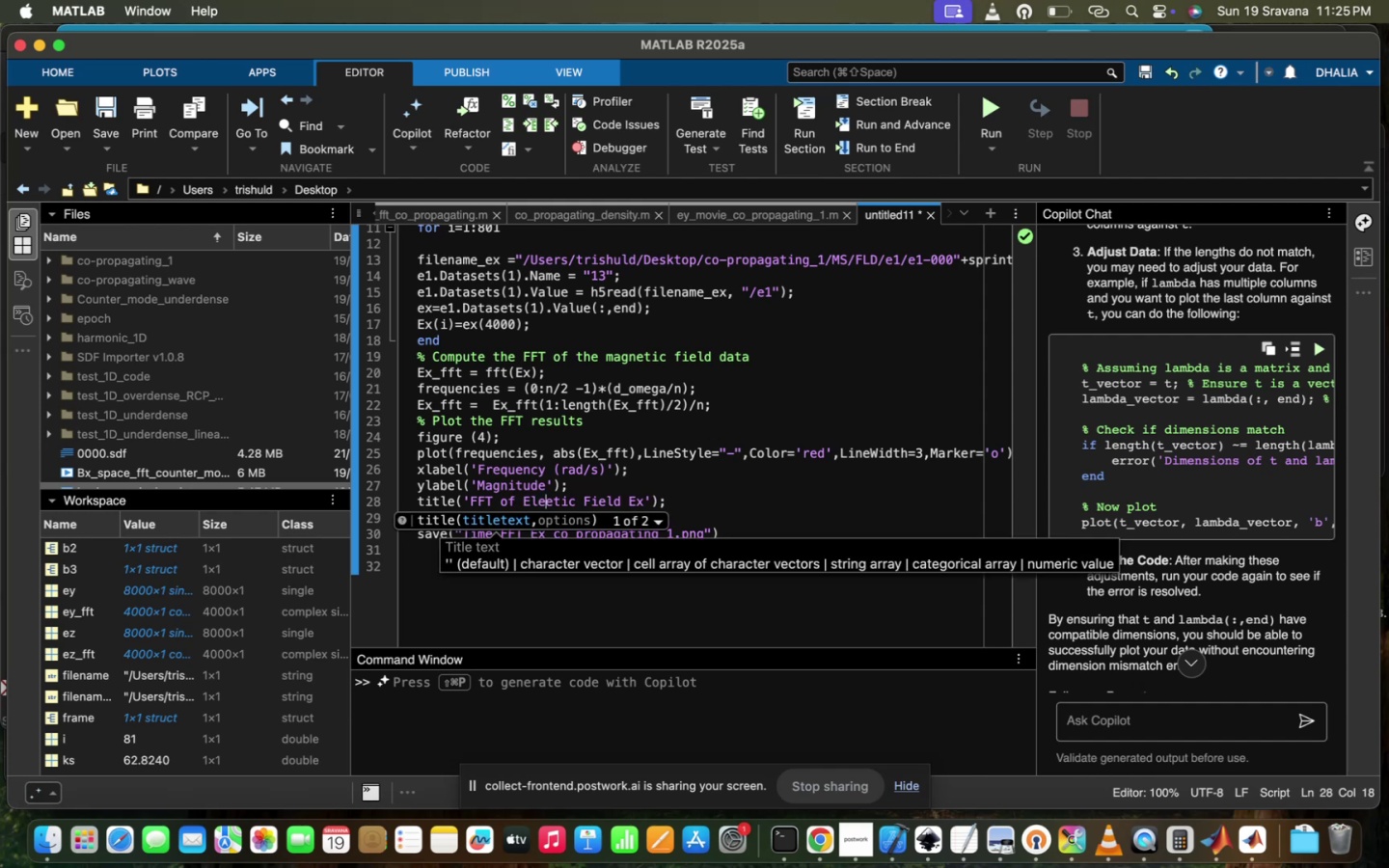 
key(ArrowRight)
 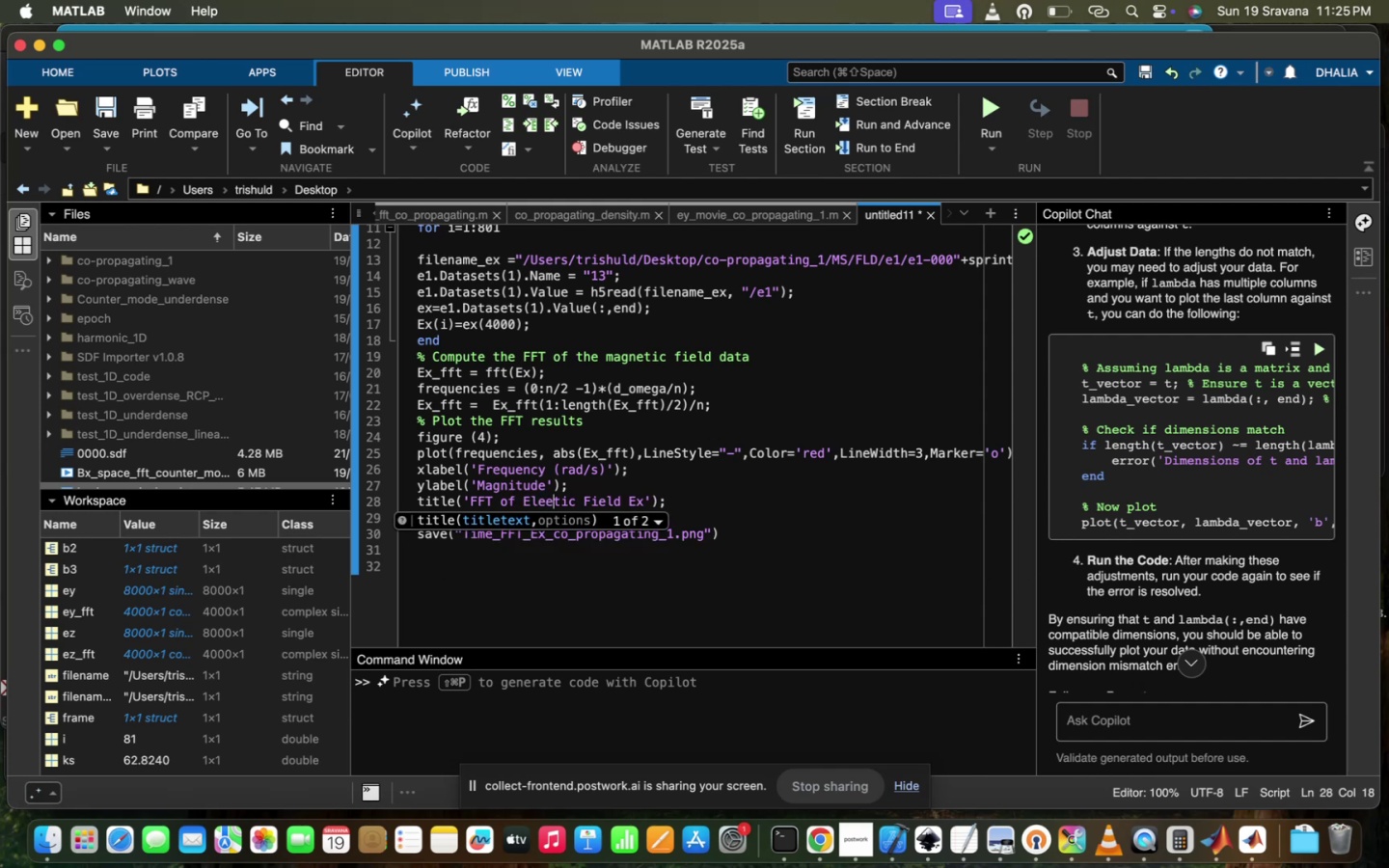 
key(Backspace)
 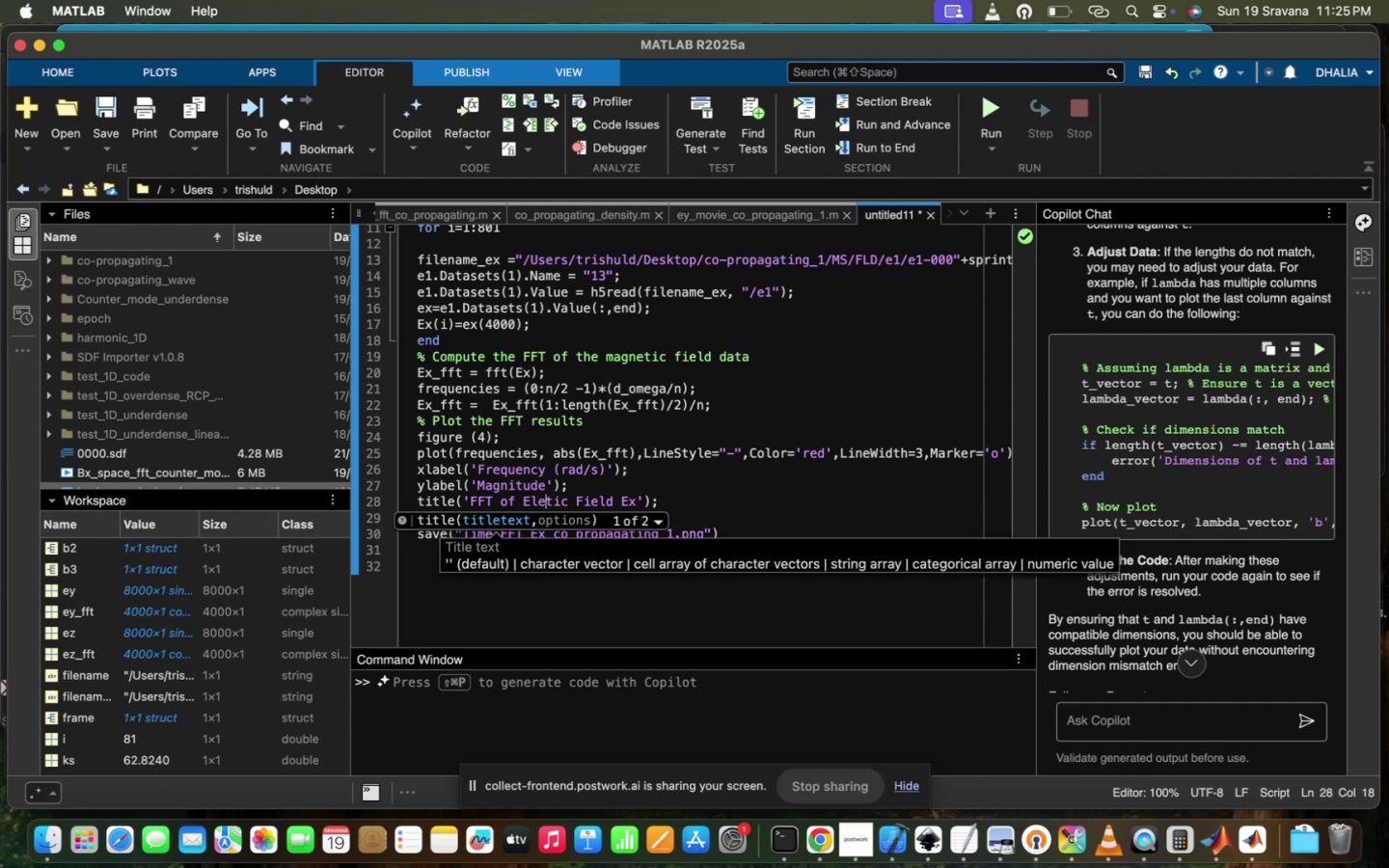 
key(C)
 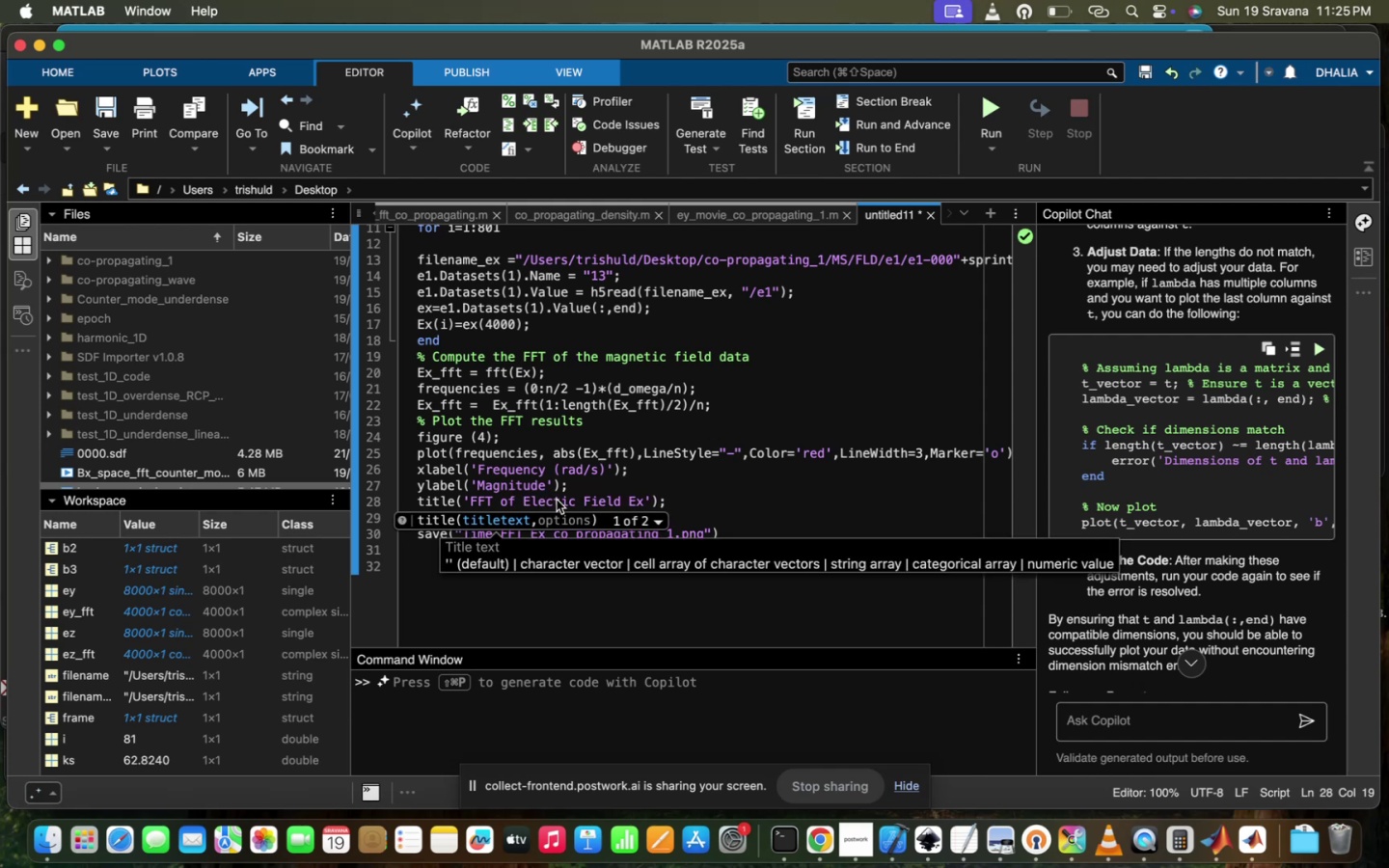 
left_click([561, 501])
 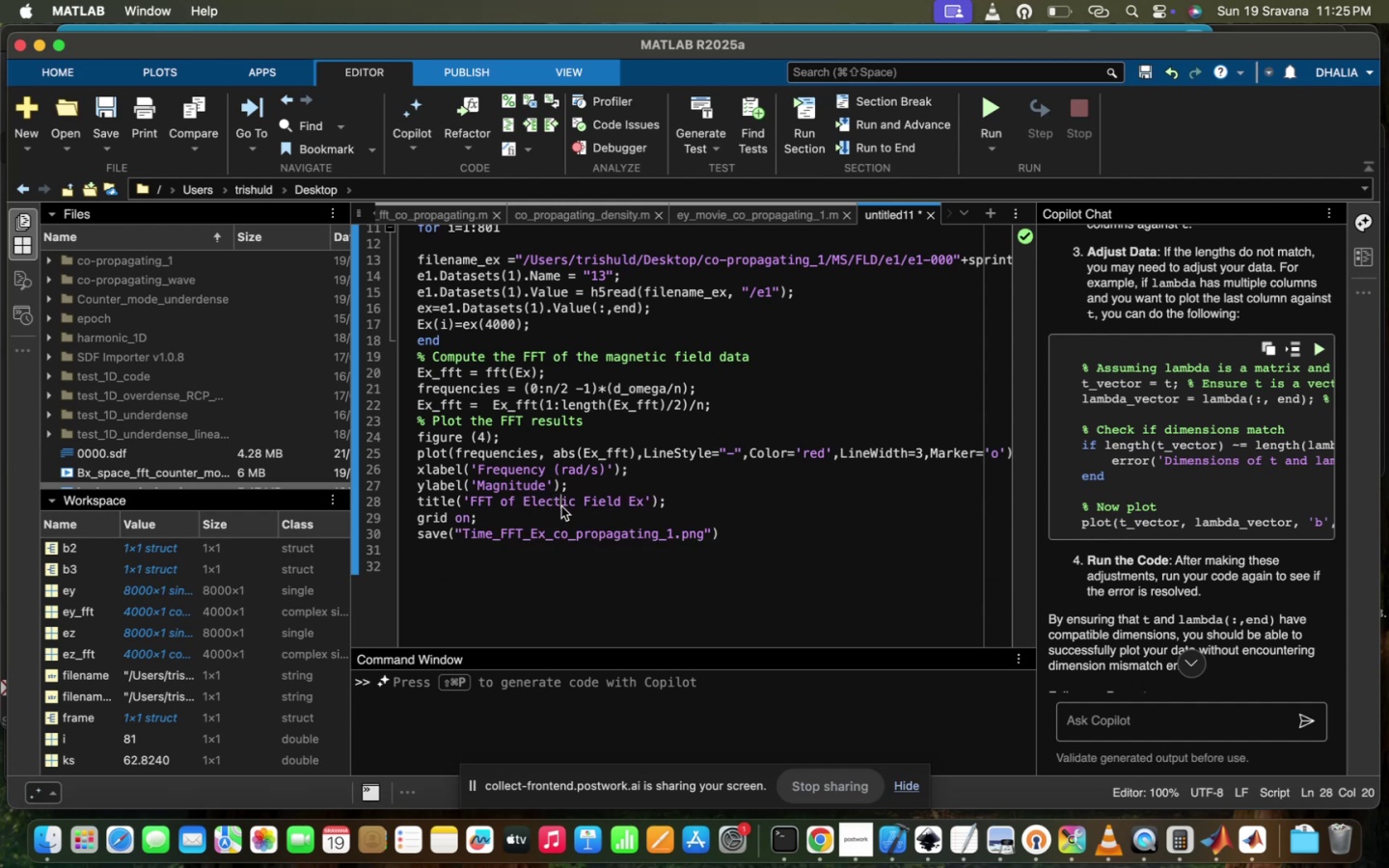 
key(C)
 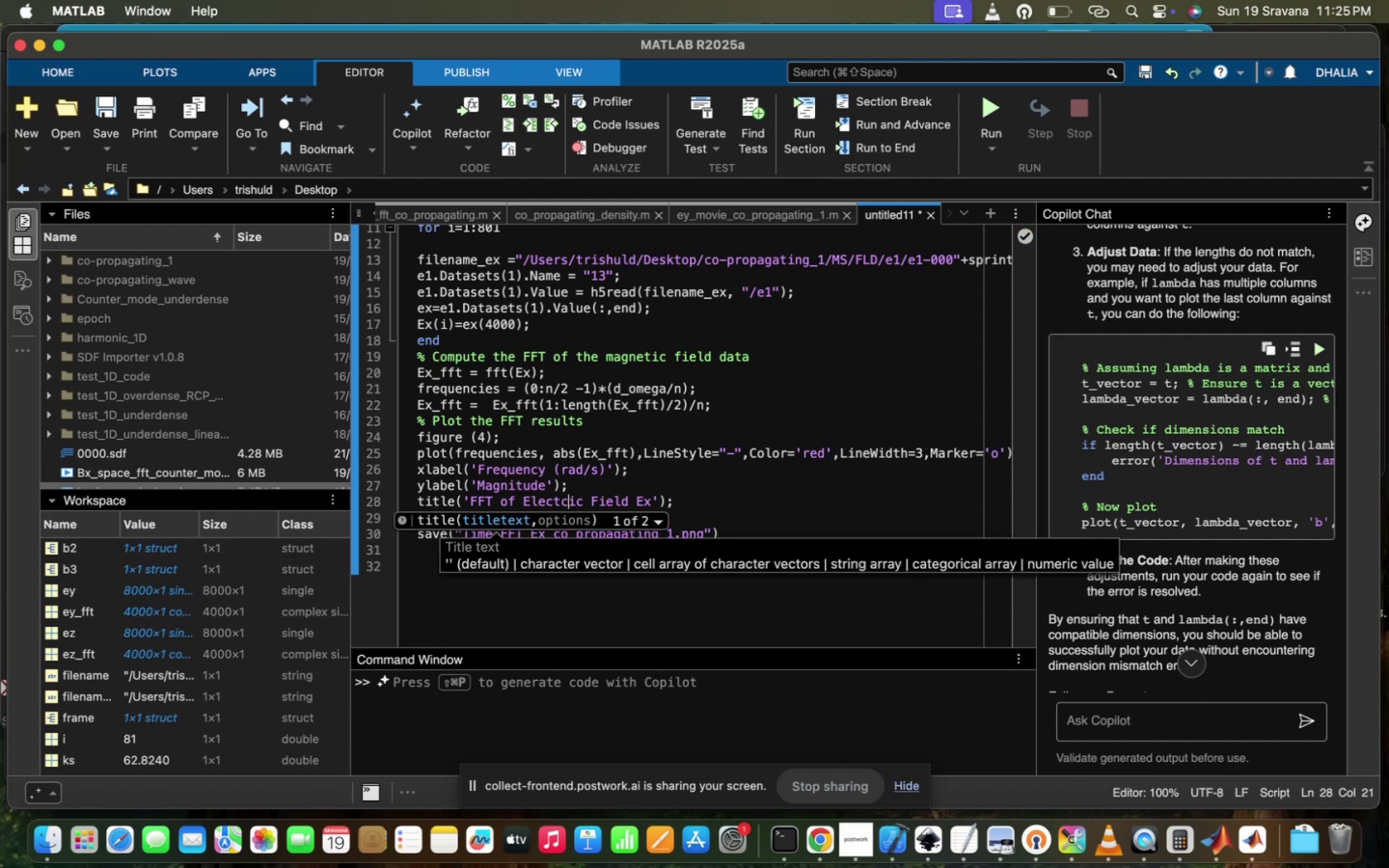 
key(Backspace)
 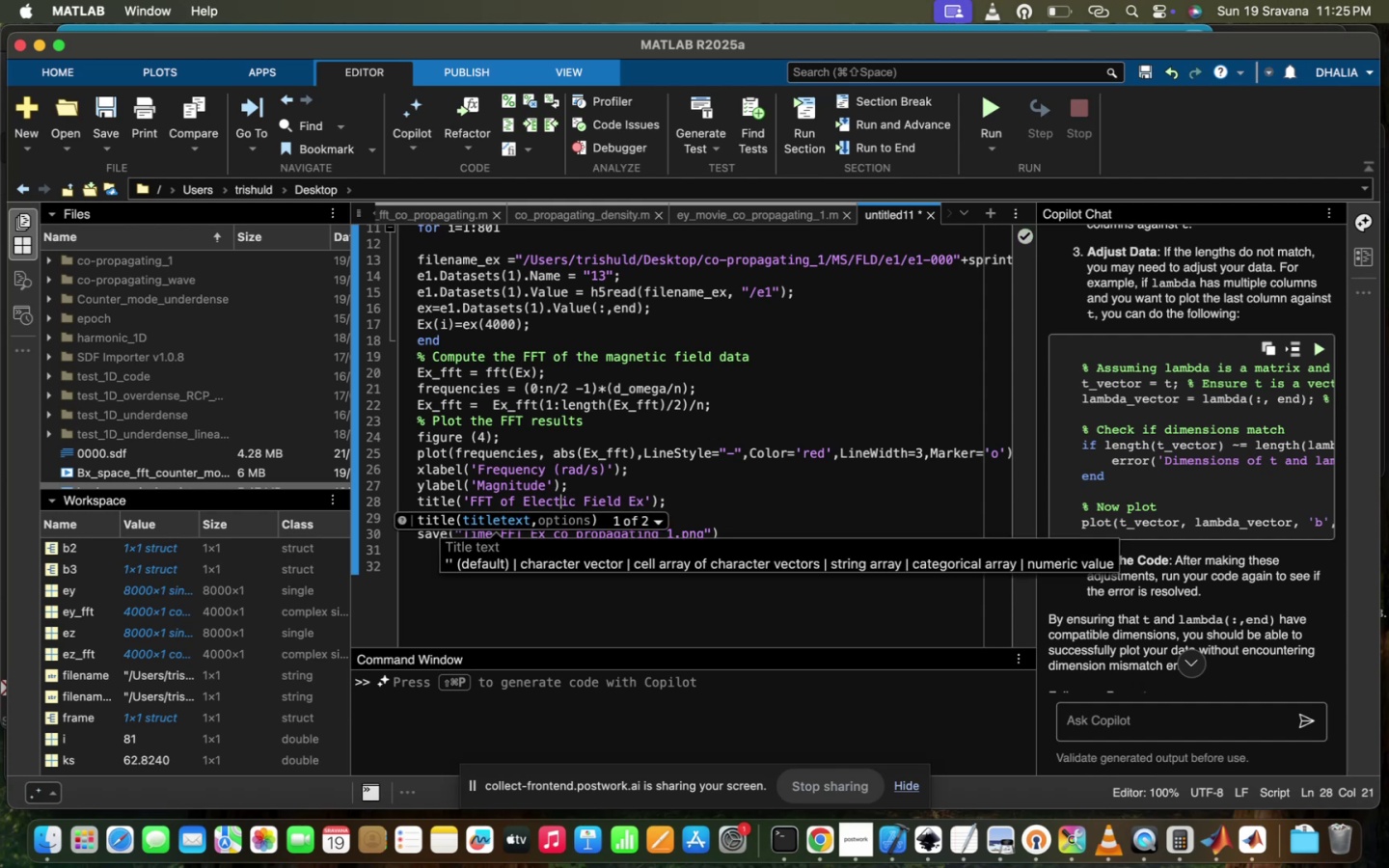 
key(R)
 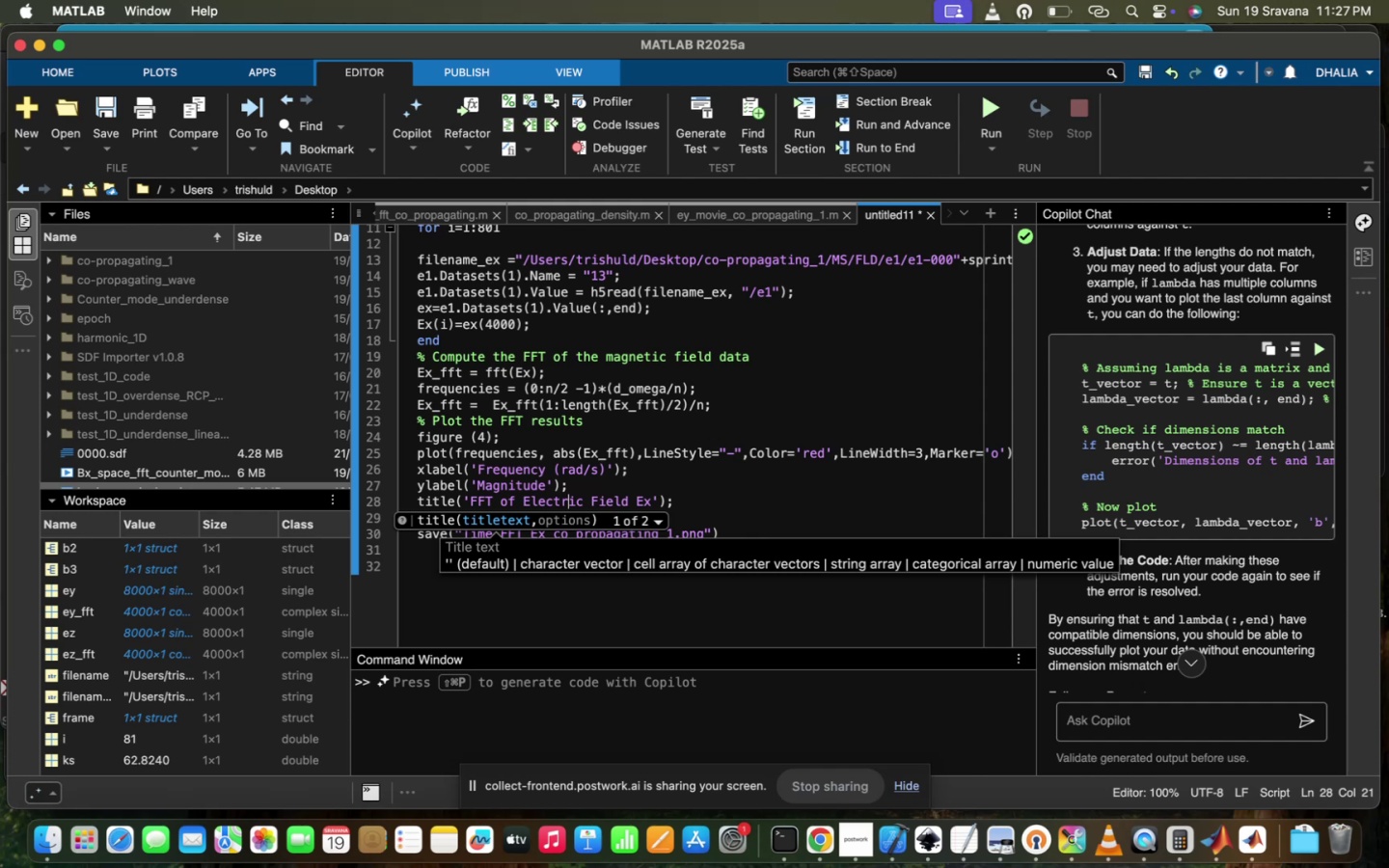 
wait(89.63)
 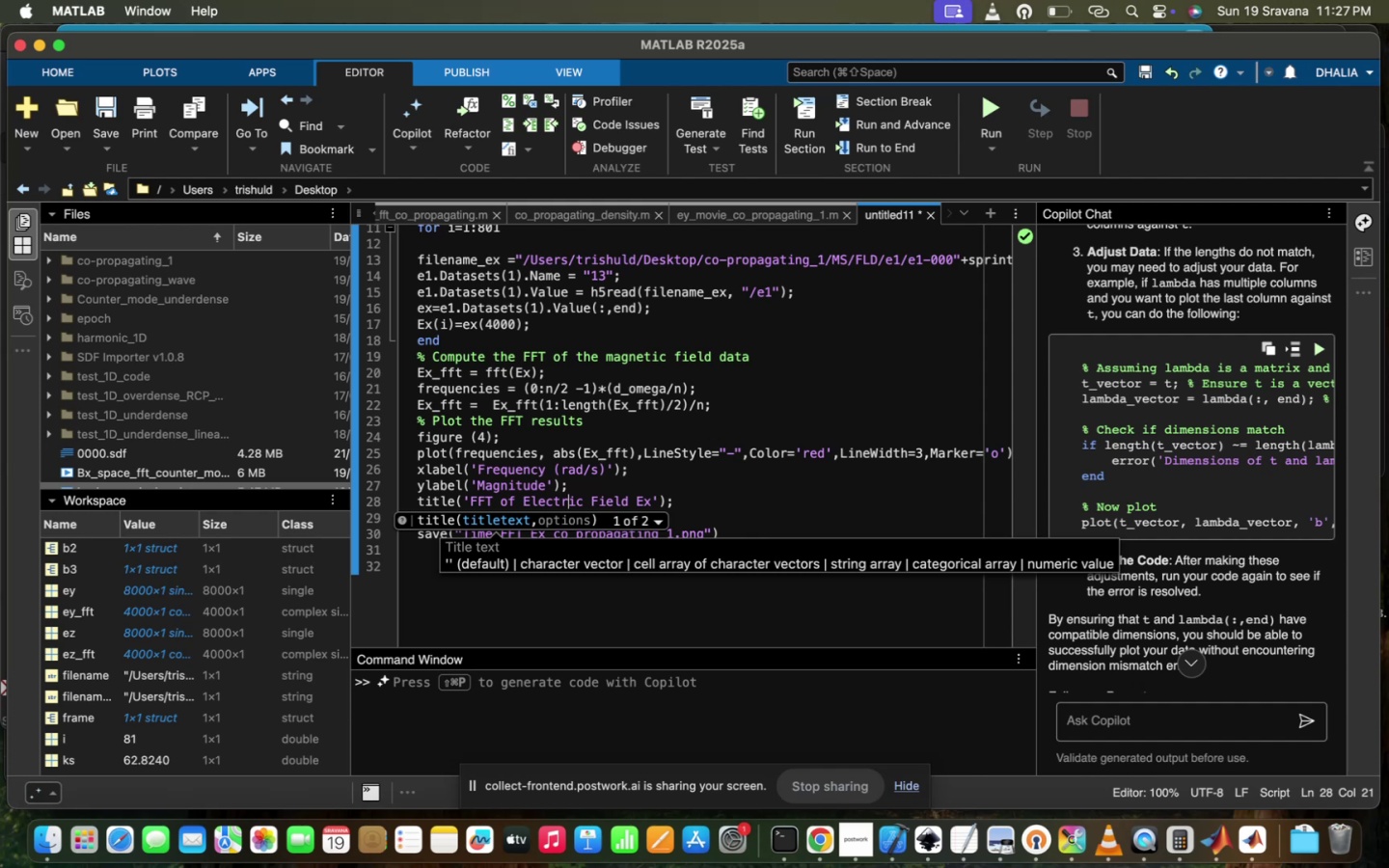 
left_click([562, 461])
 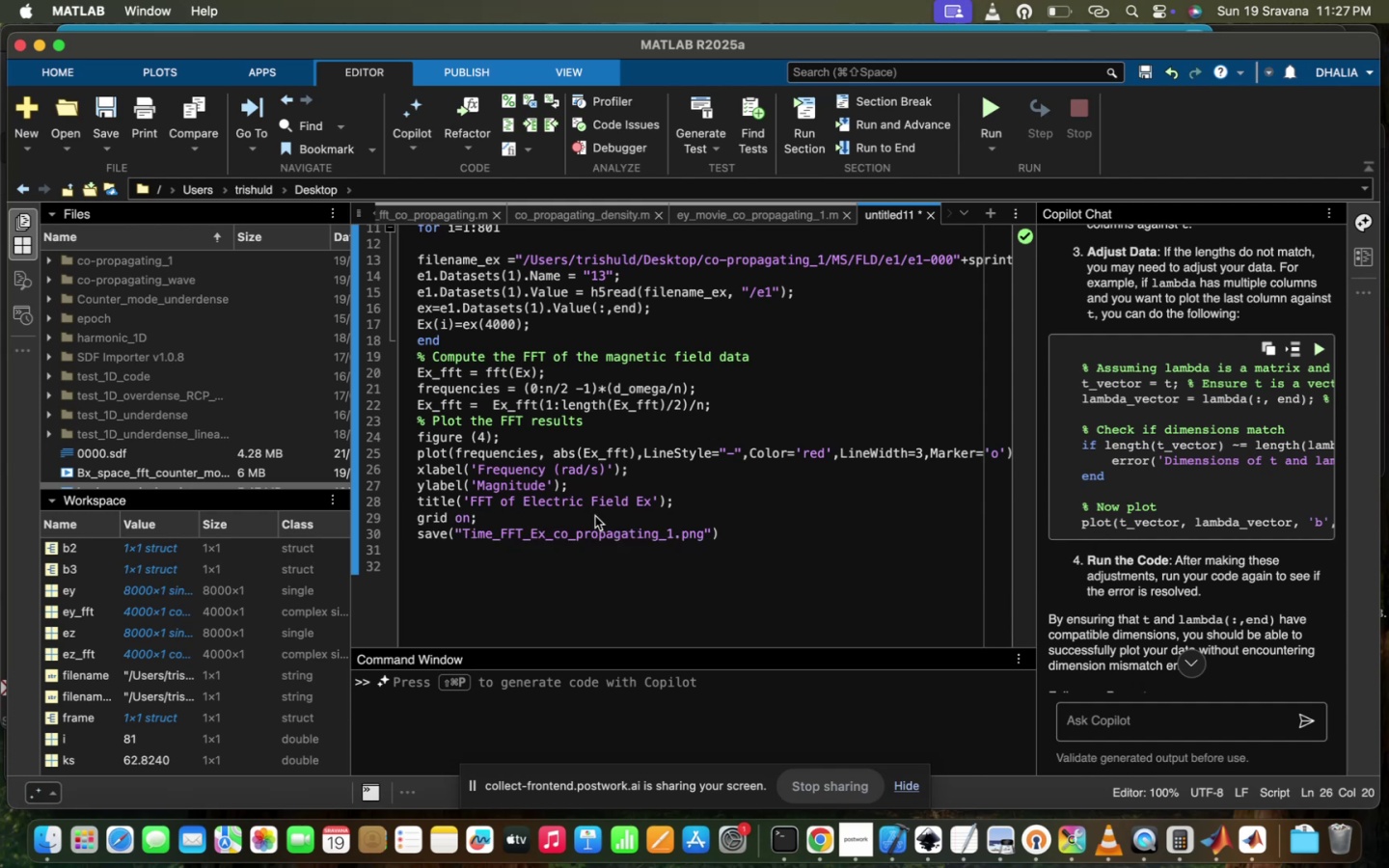 
scroll: coordinate [595, 516], scroll_direction: up, amount: 15.0
 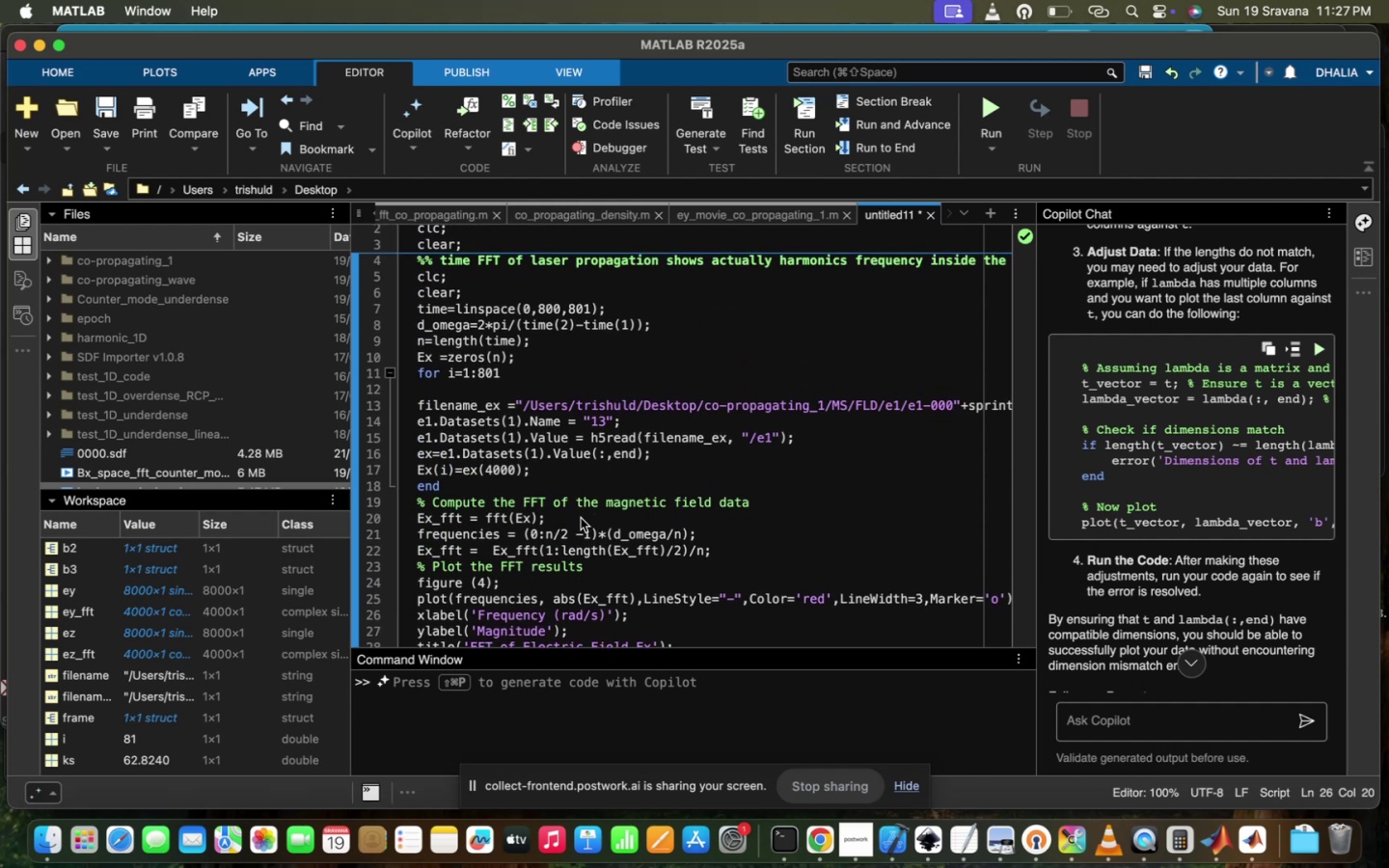 
scroll: coordinate [581, 518], scroll_direction: down, amount: 6.0
 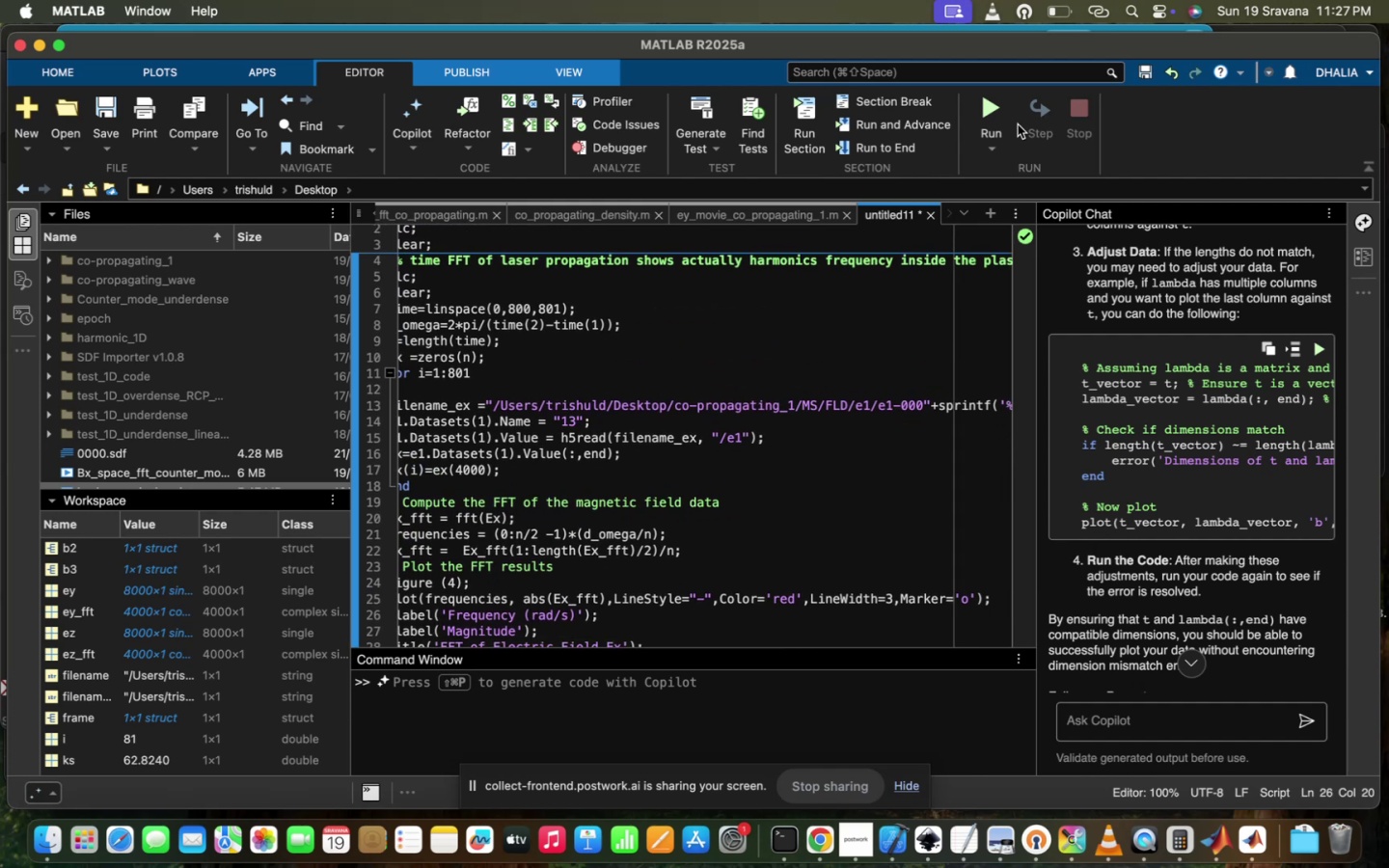 
left_click([983, 99])
 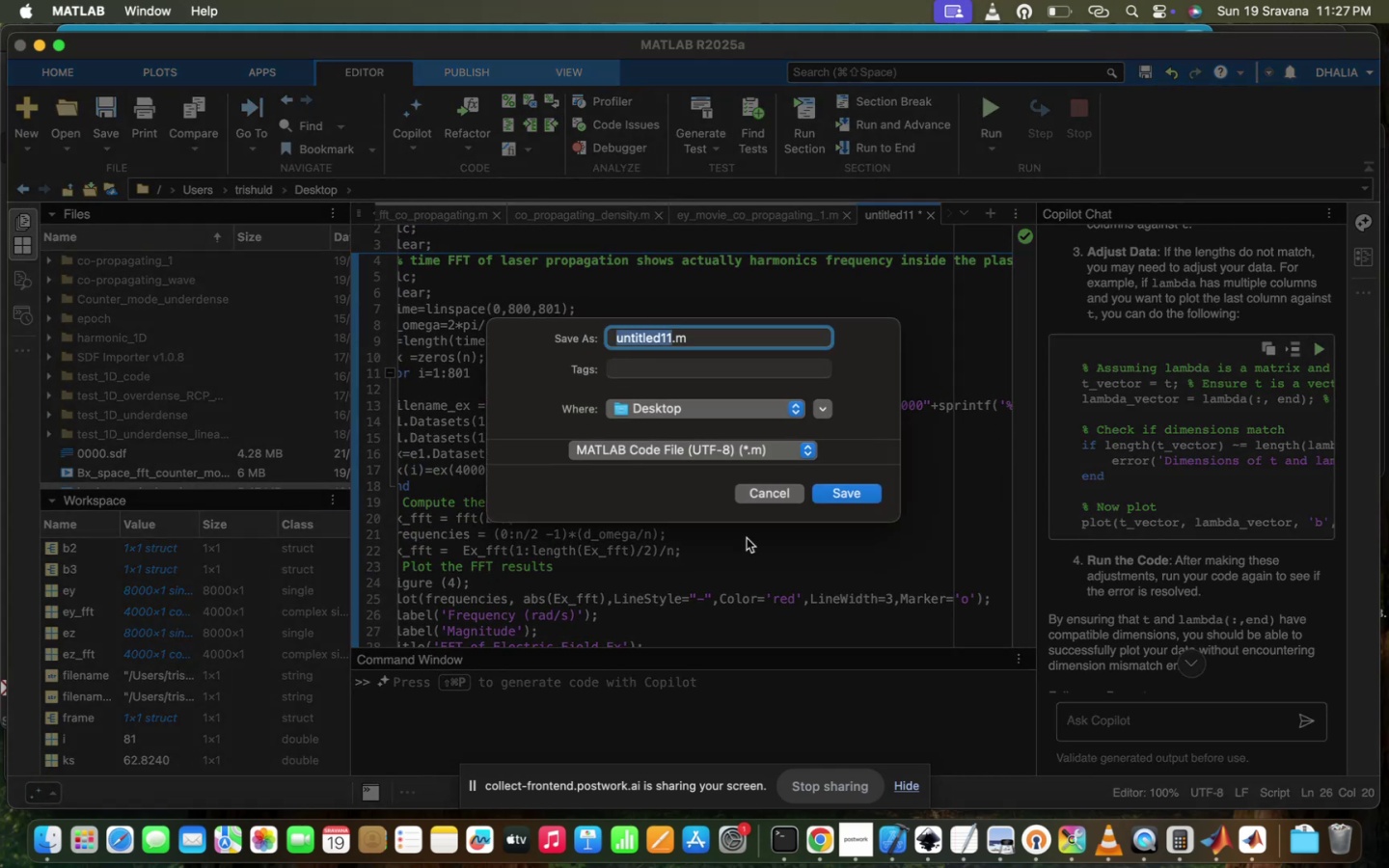 
type(elecy)
key(Backspace)
type(tric_field_Ex)
 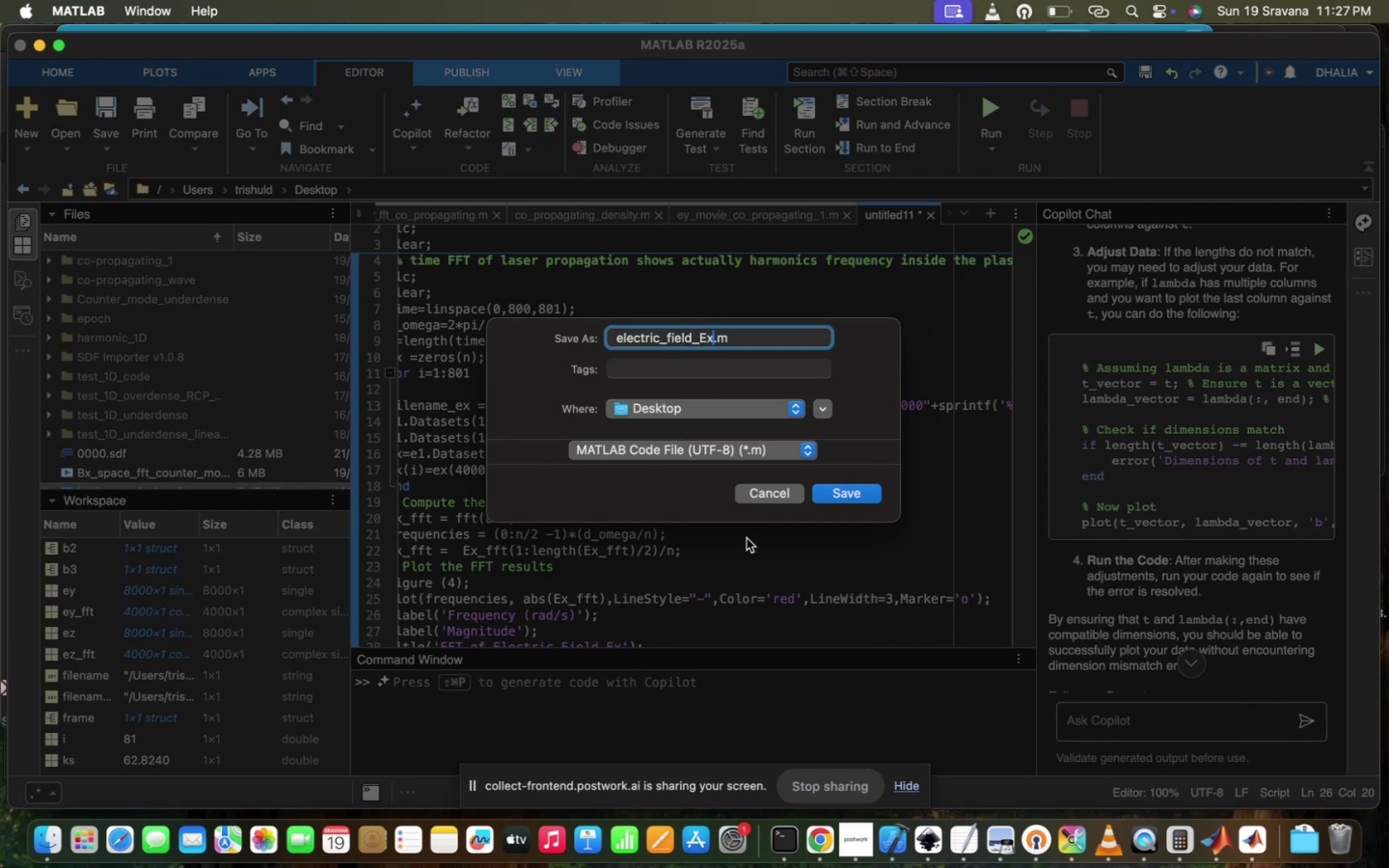 
hold_key(key=Enter, duration=0.33)
 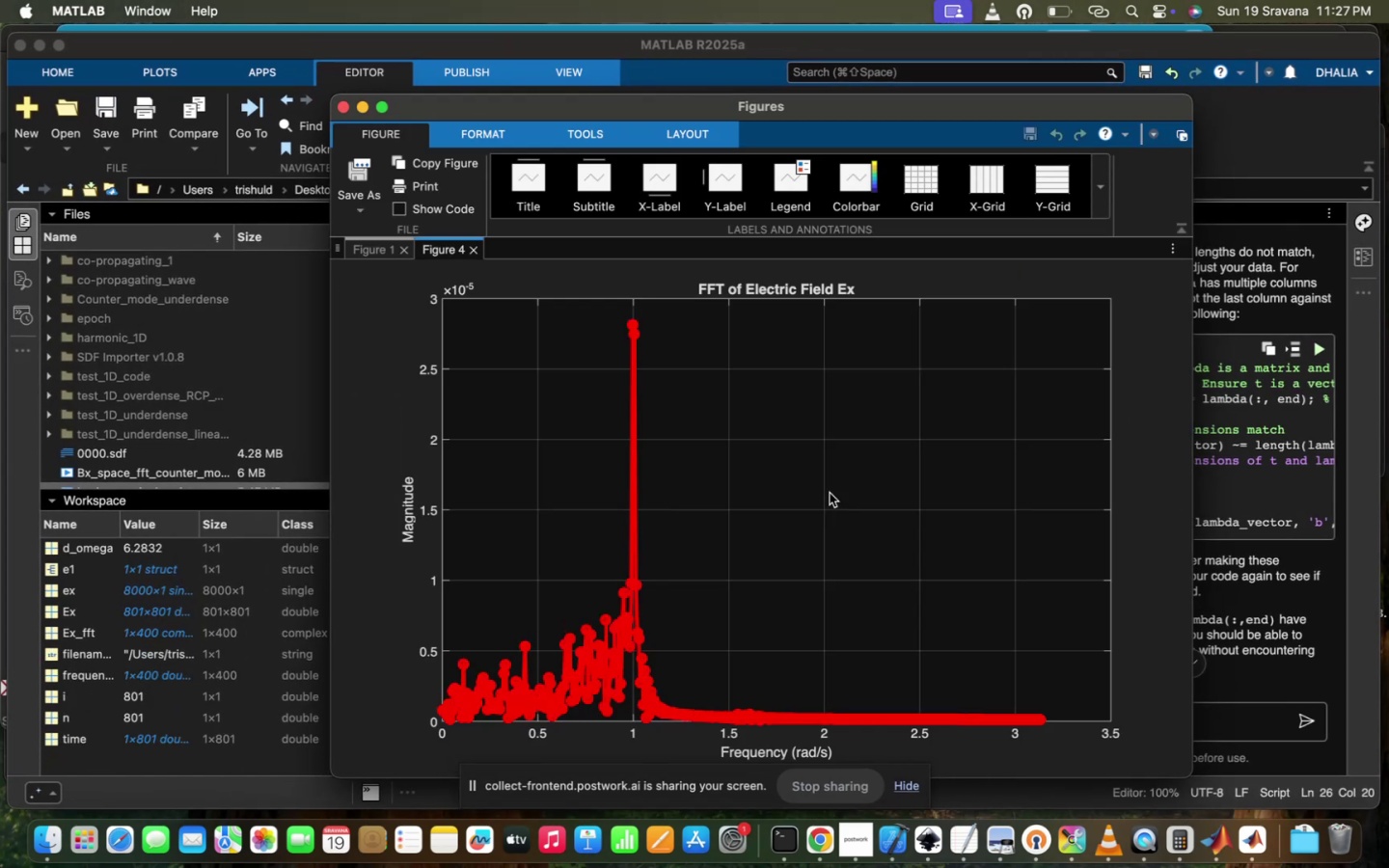 
wait(8.79)
 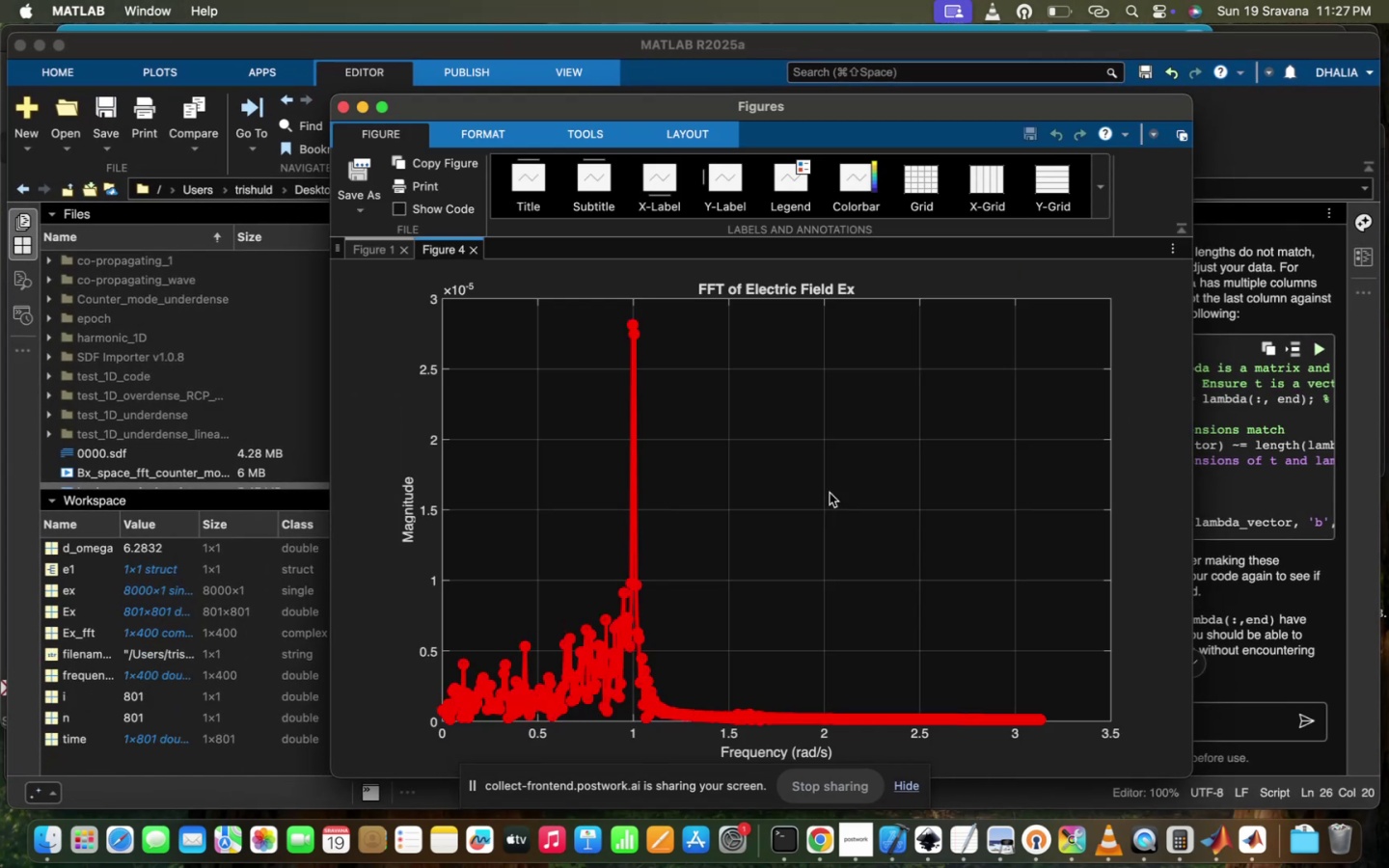 
left_click([632, 326])
 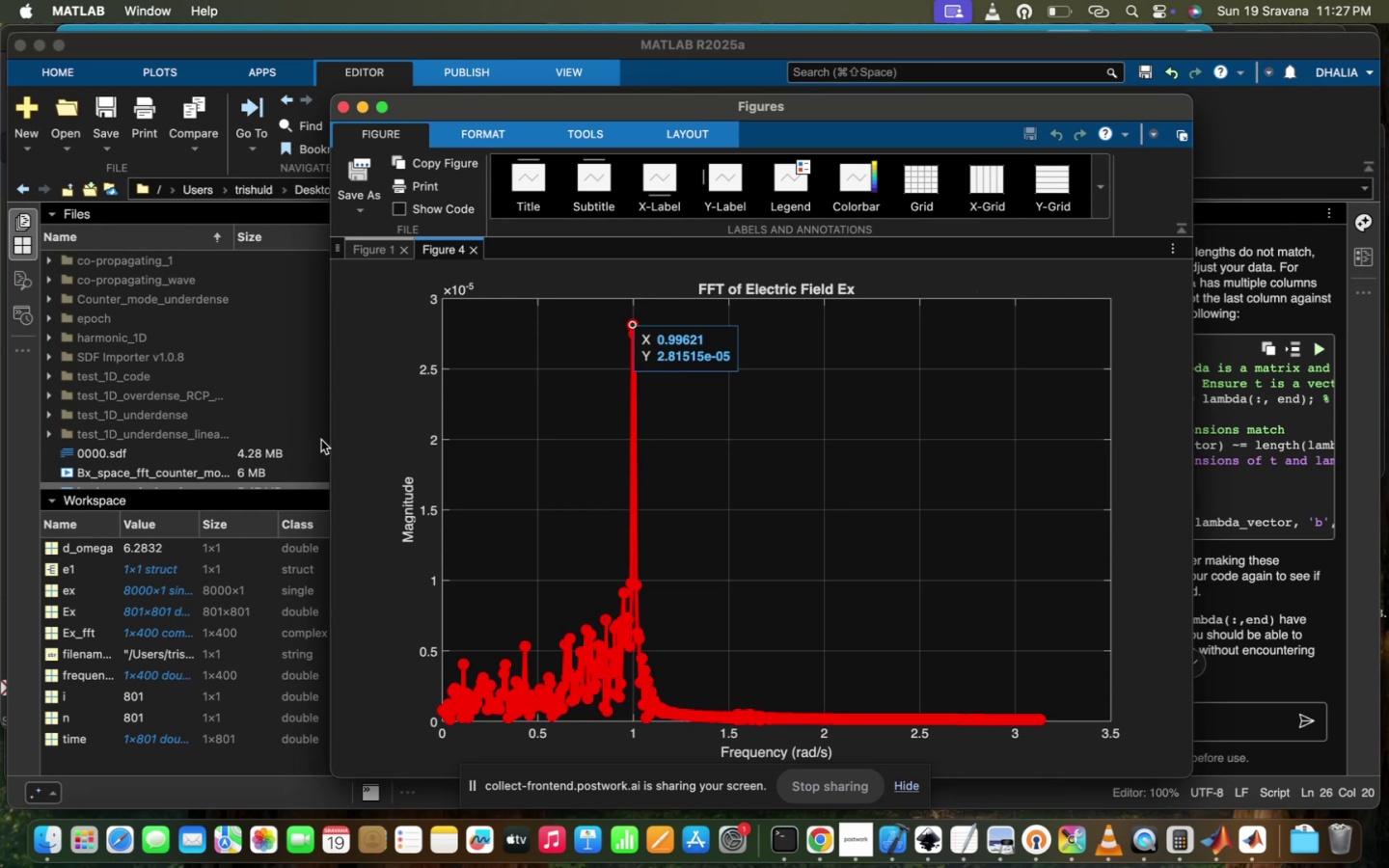 
left_click([320, 440])
 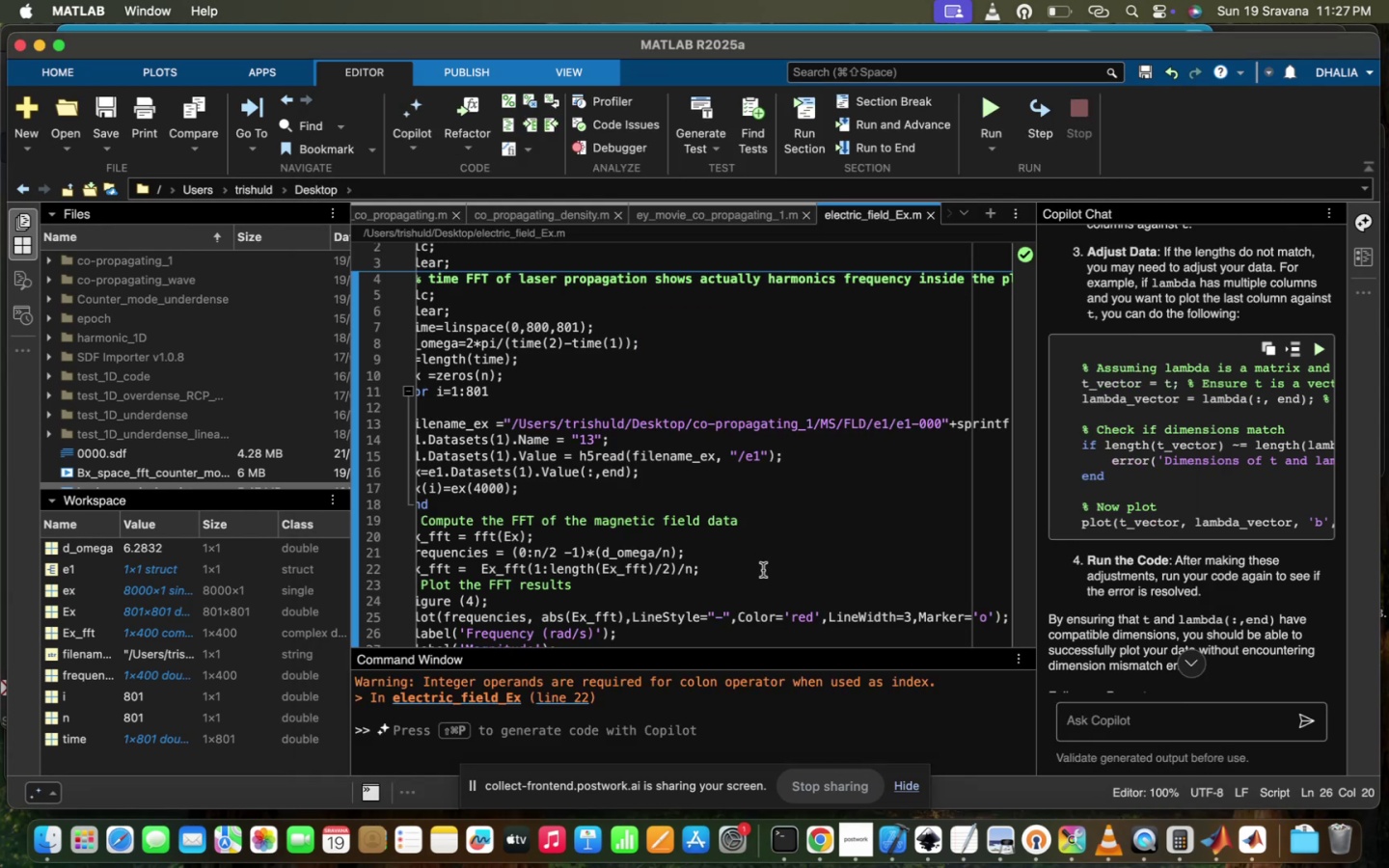 
scroll: coordinate [763, 570], scroll_direction: down, amount: 9.0
 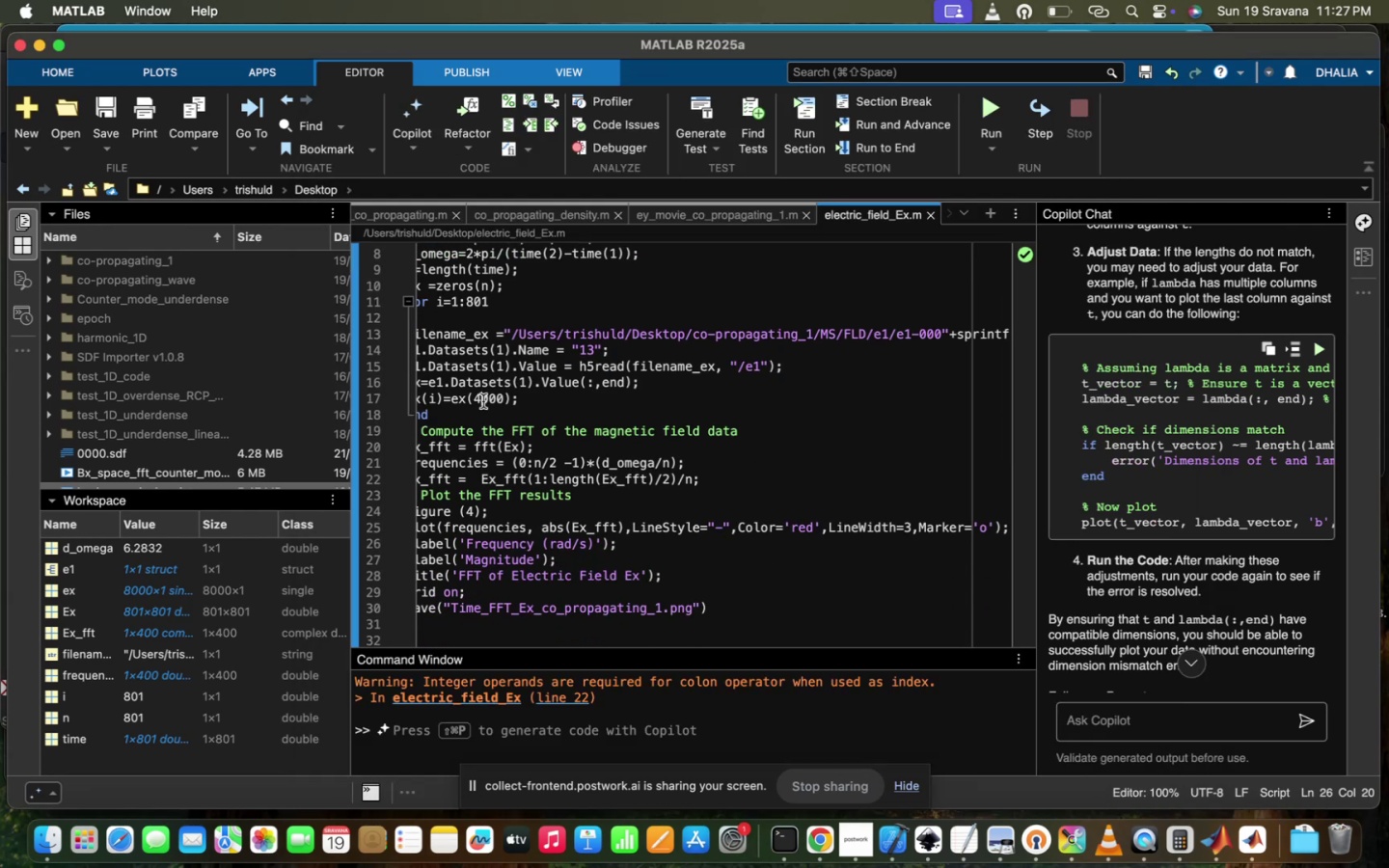 
key(Backspace)
 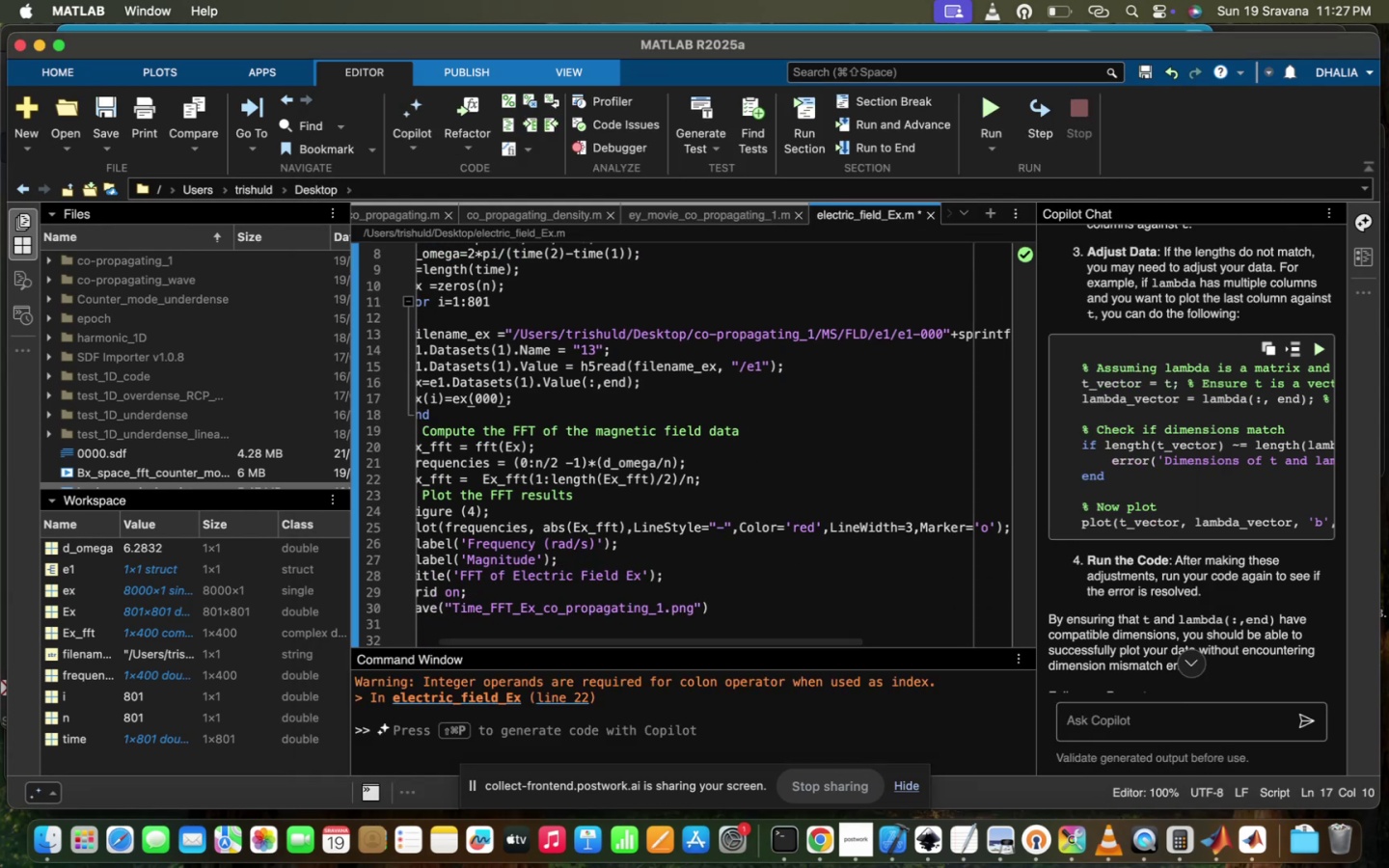 
key(2)
 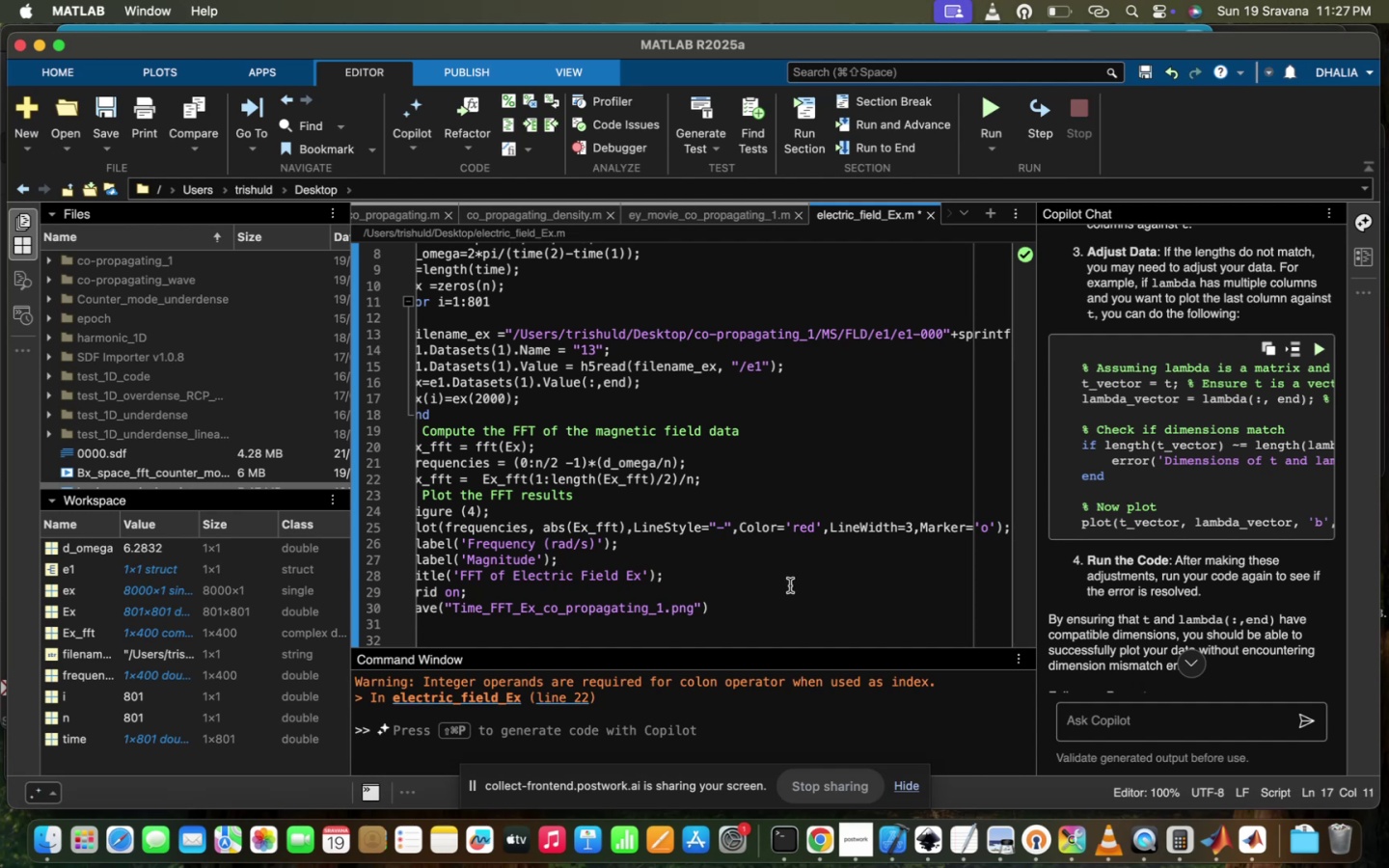 
left_click([790, 585])
 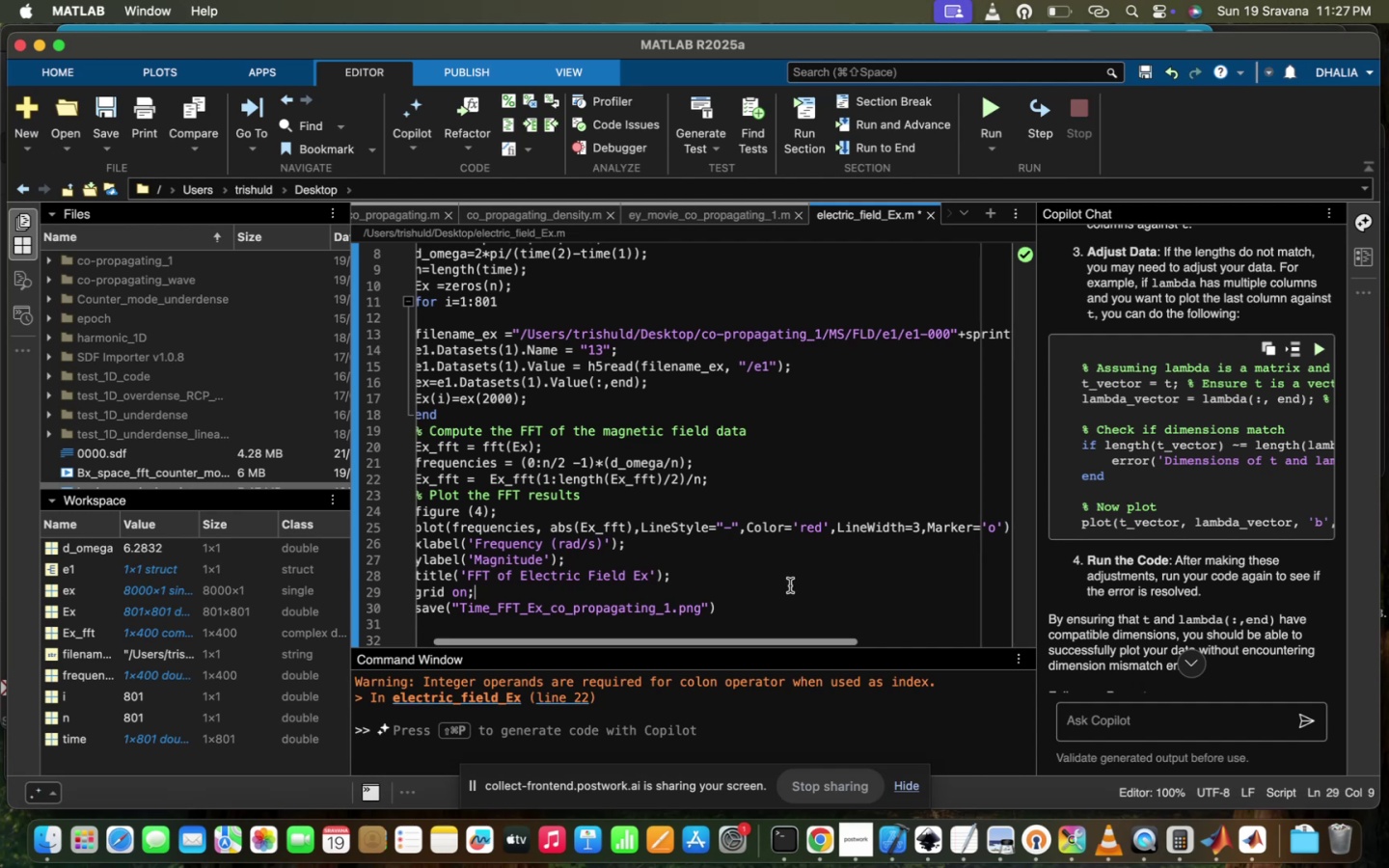 
scroll: coordinate [790, 585], scroll_direction: up, amount: 16.0
 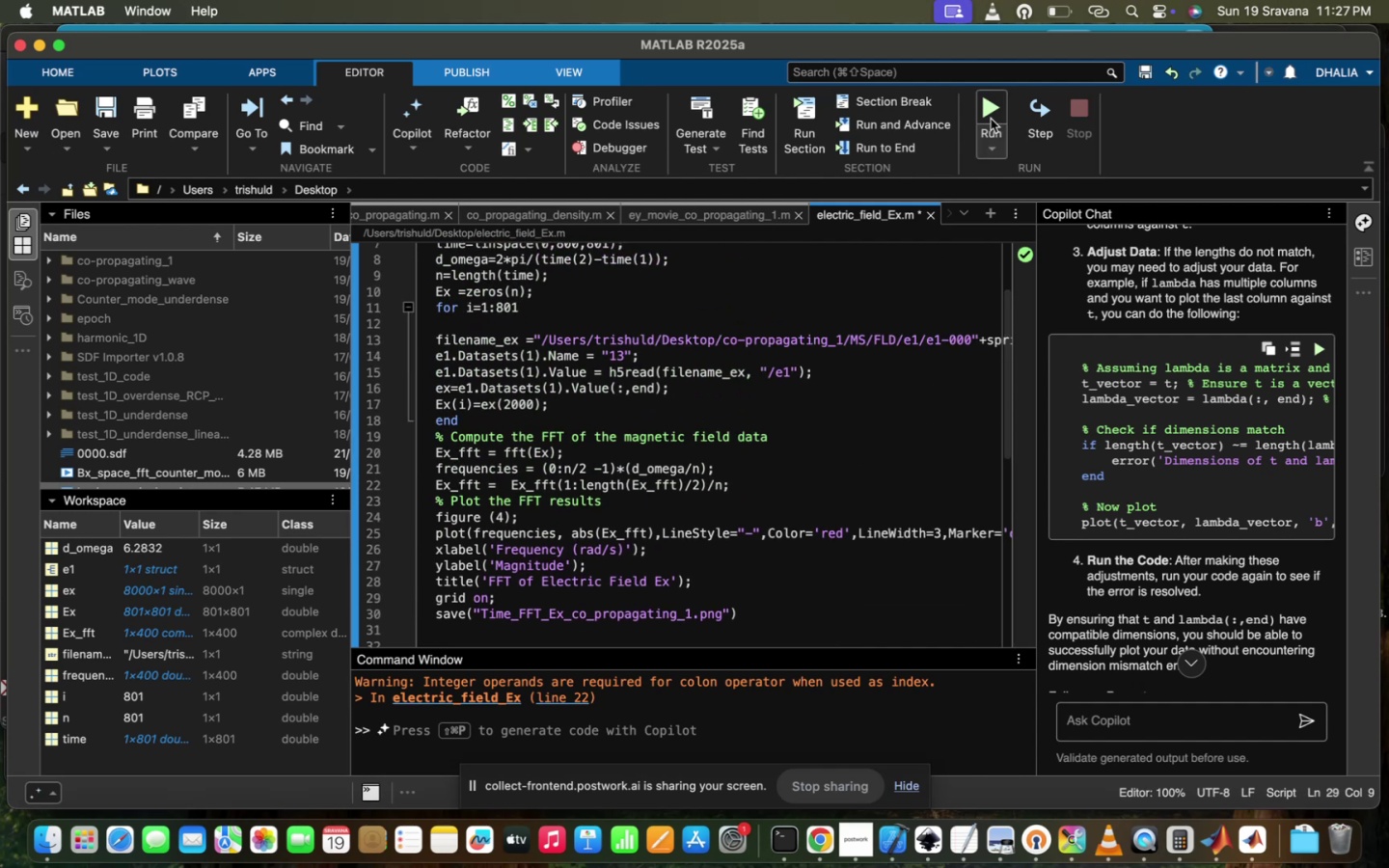 
left_click([989, 104])
 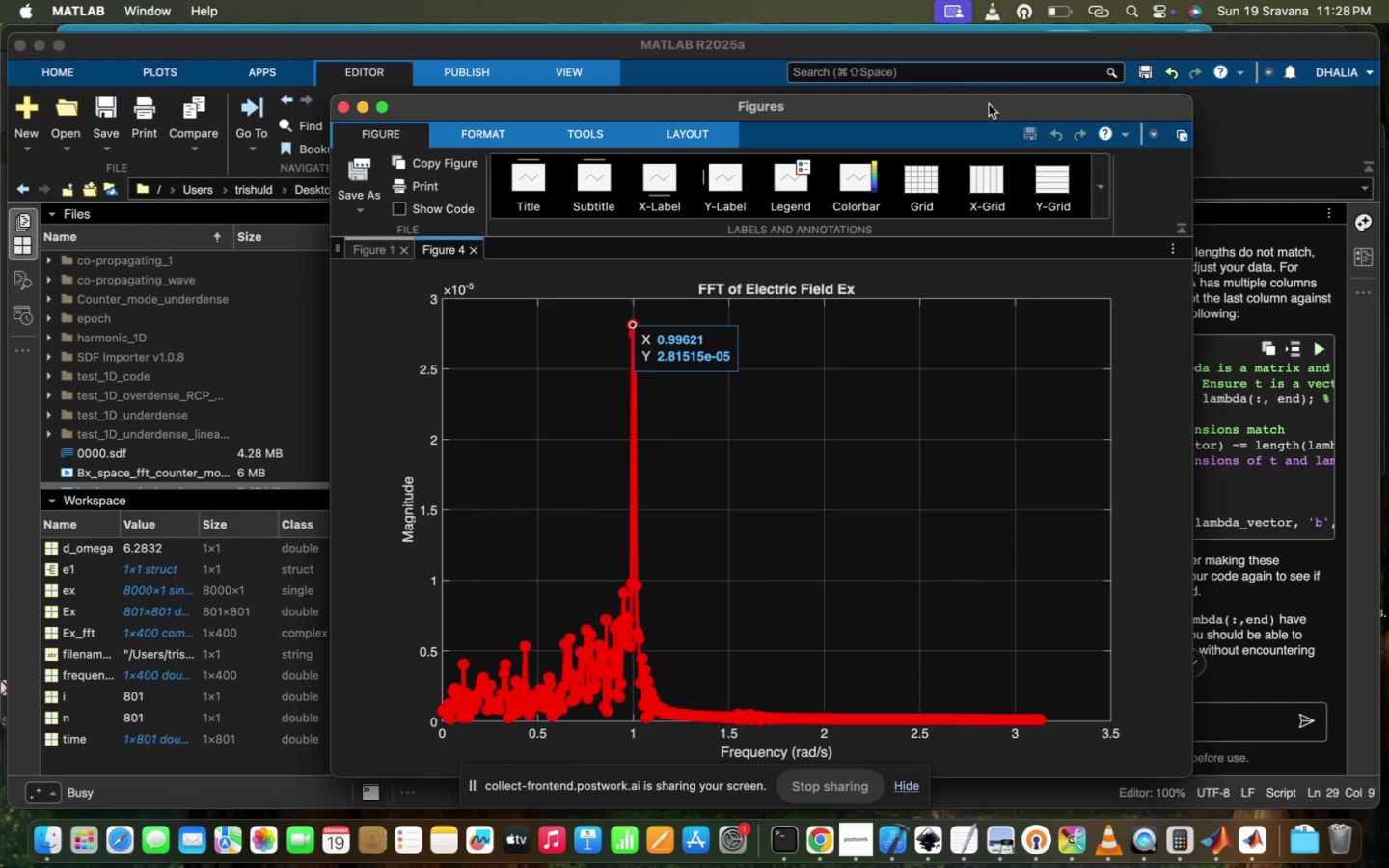 
mouse_move([849, 322])
 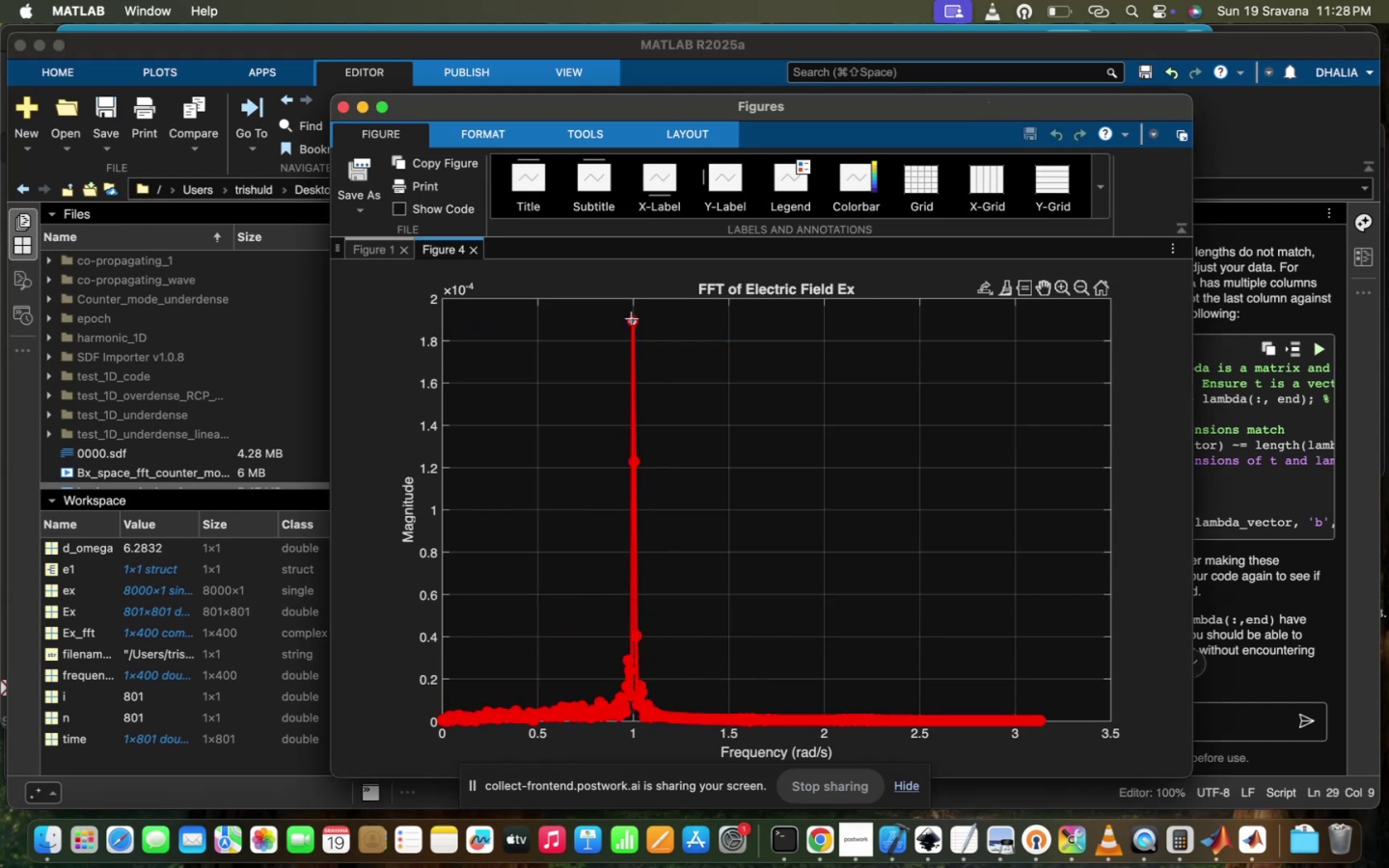 
left_click([631, 316])
 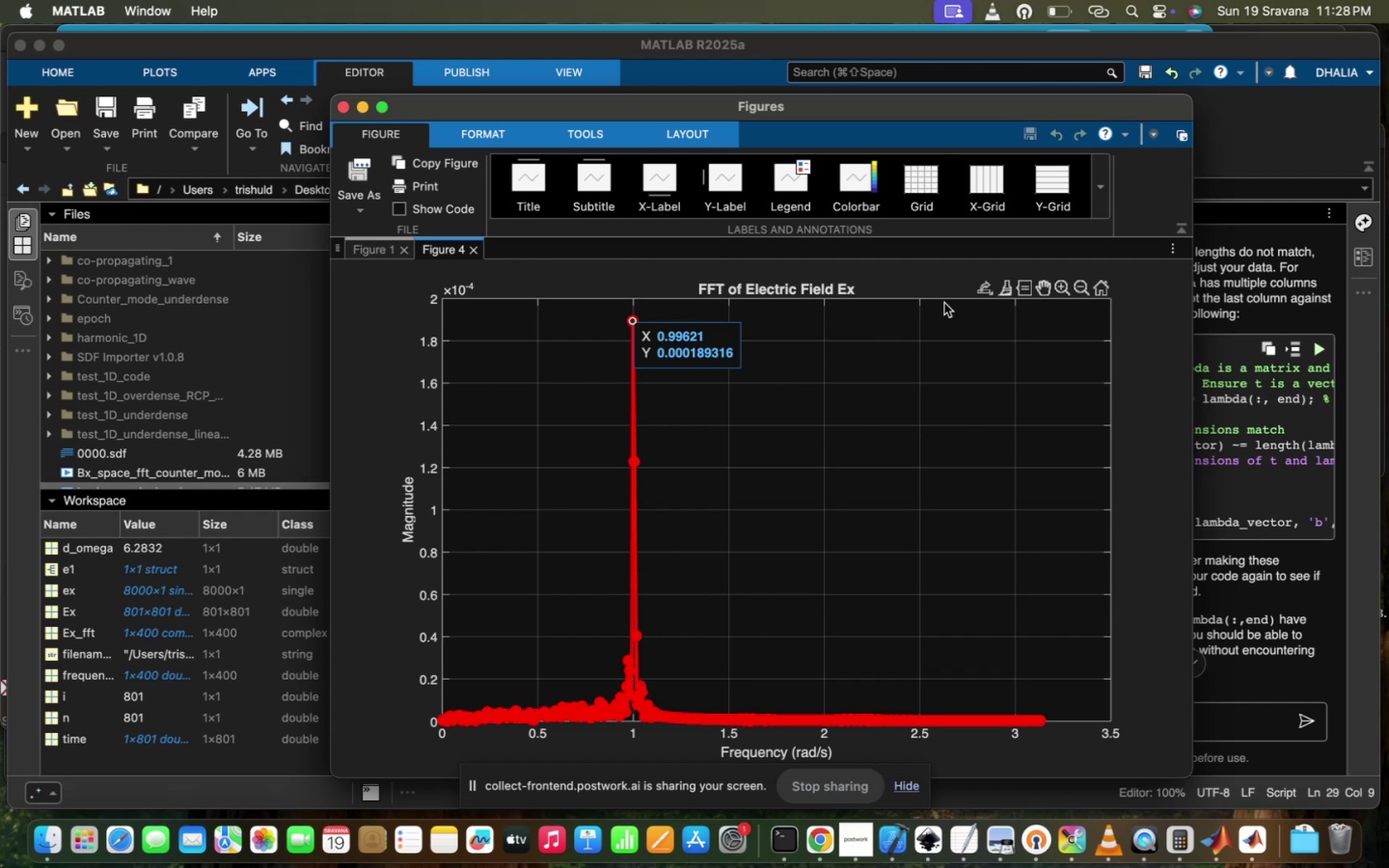 
left_click([1057, 289])
 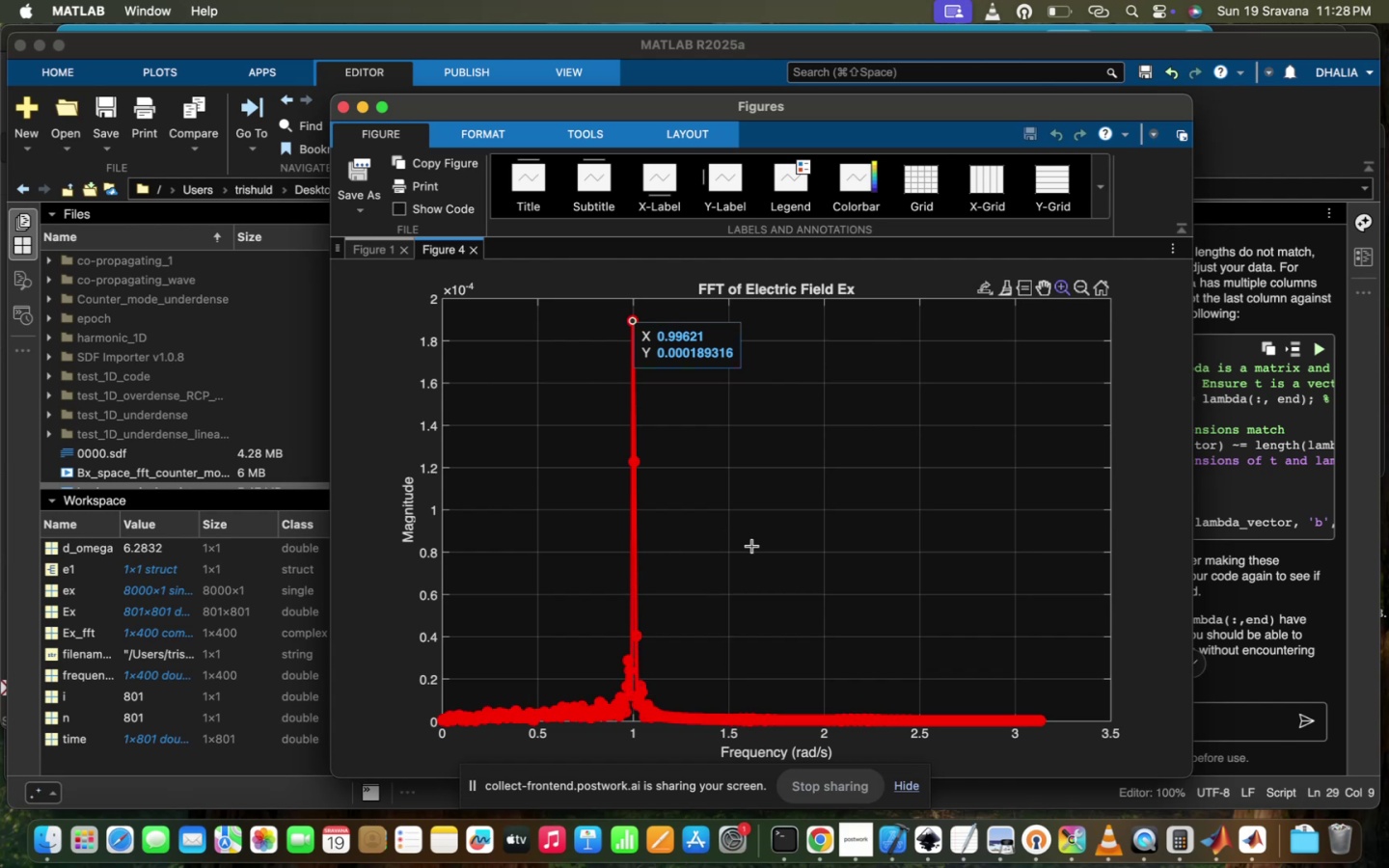 
left_click_drag(start_coordinate=[752, 546], to_coordinate=[422, 761])
 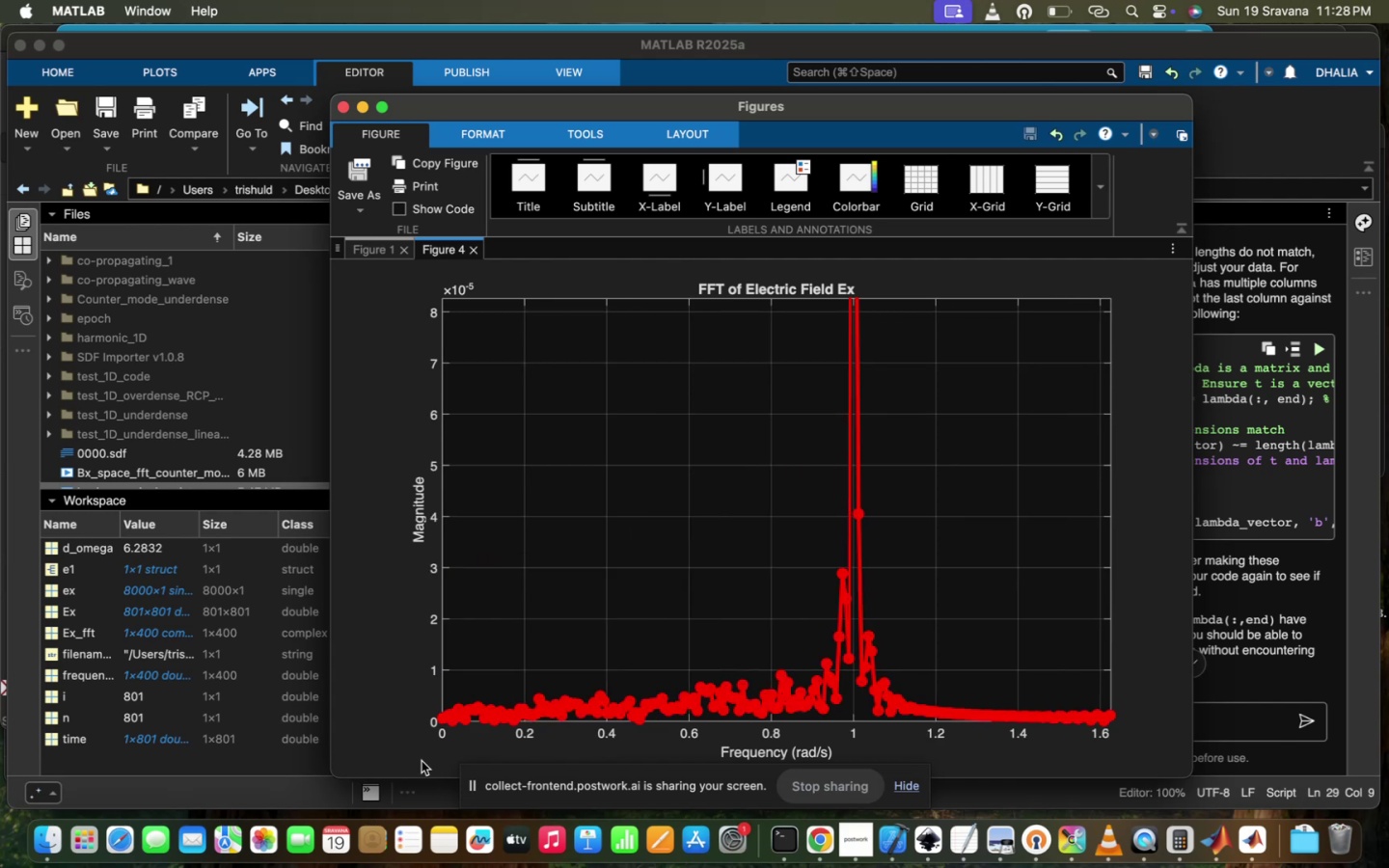 
scroll: coordinate [745, 501], scroll_direction: down, amount: 199.0
 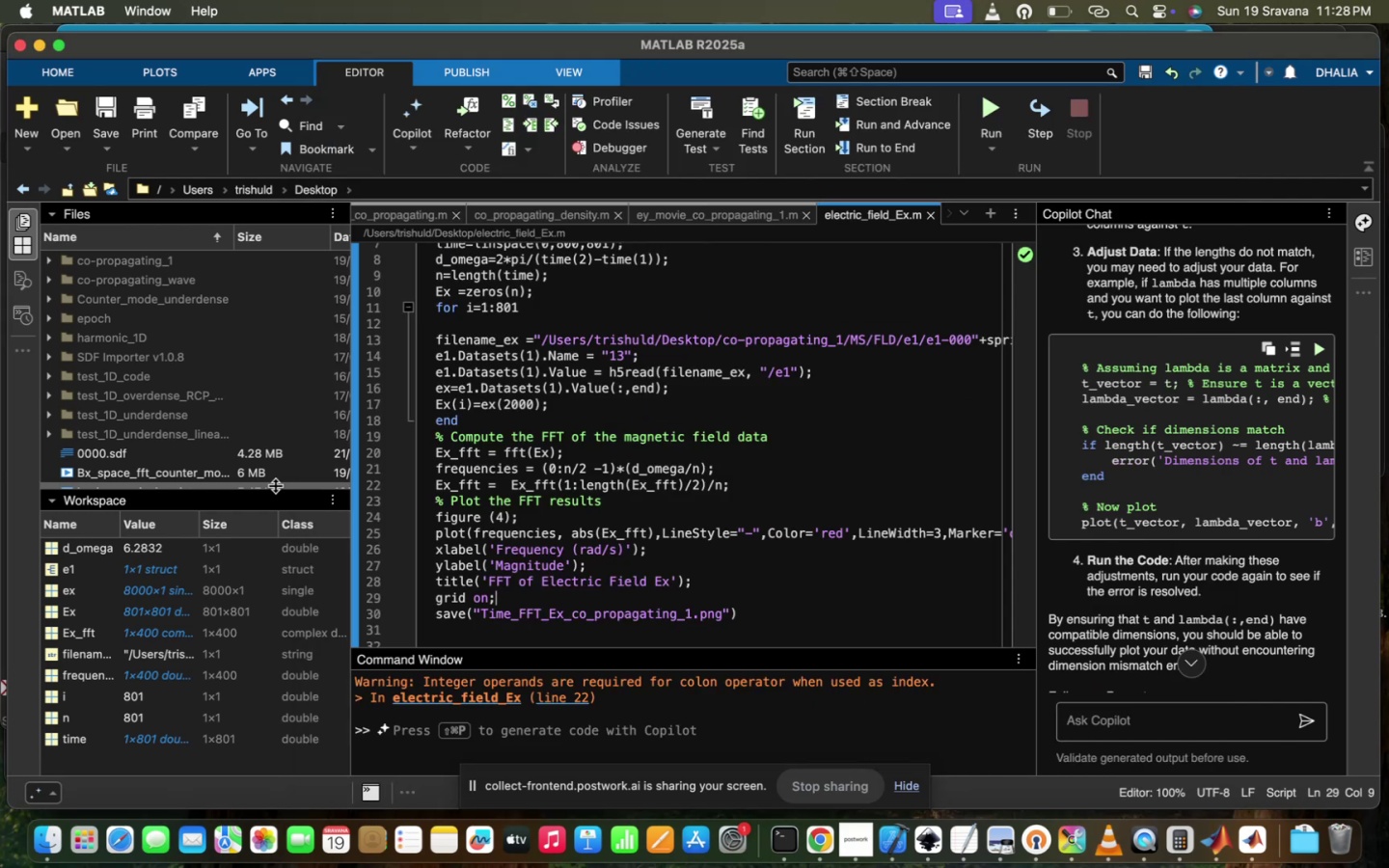 
left_click([737, 461])
 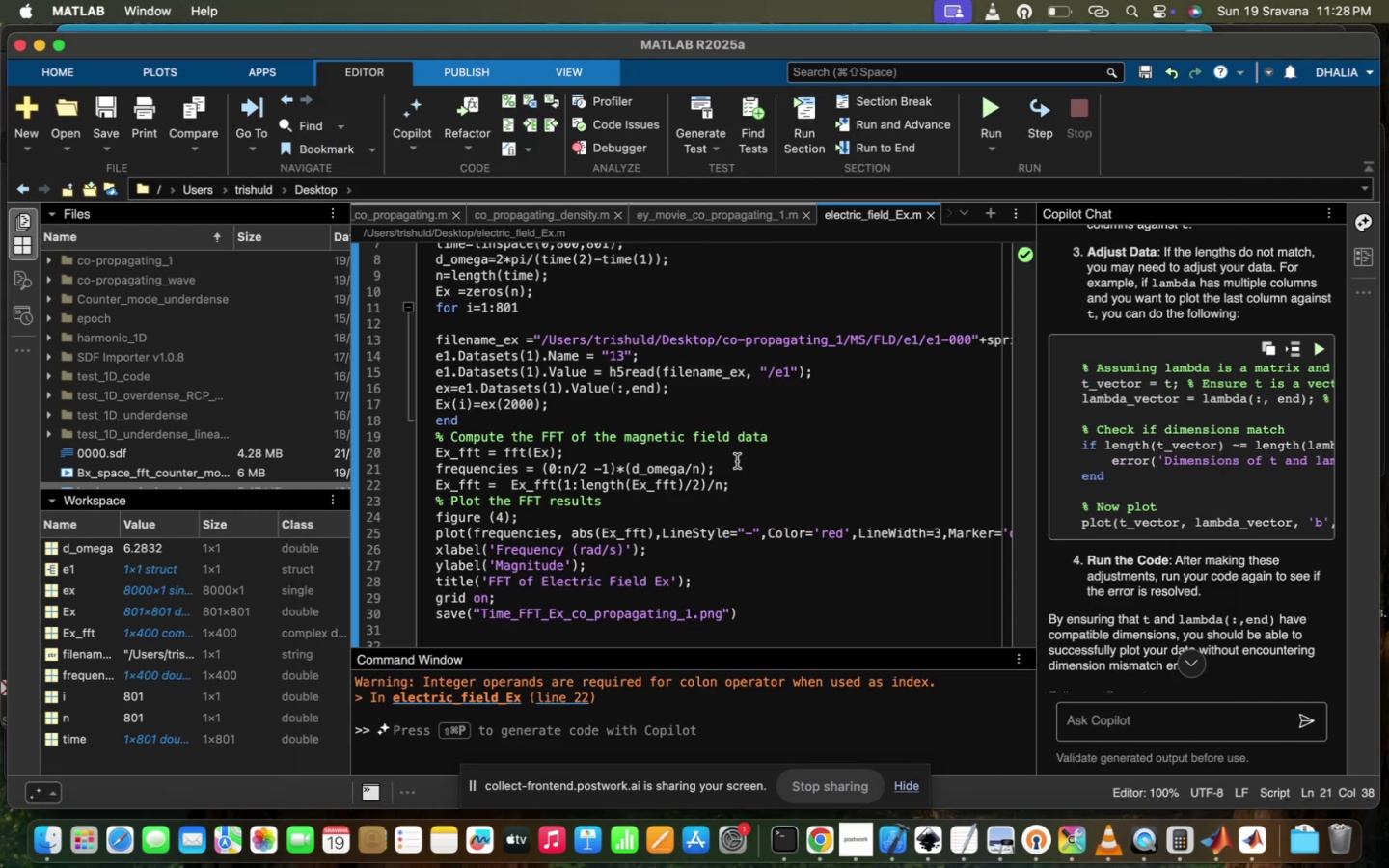 
key(Meta+C)
 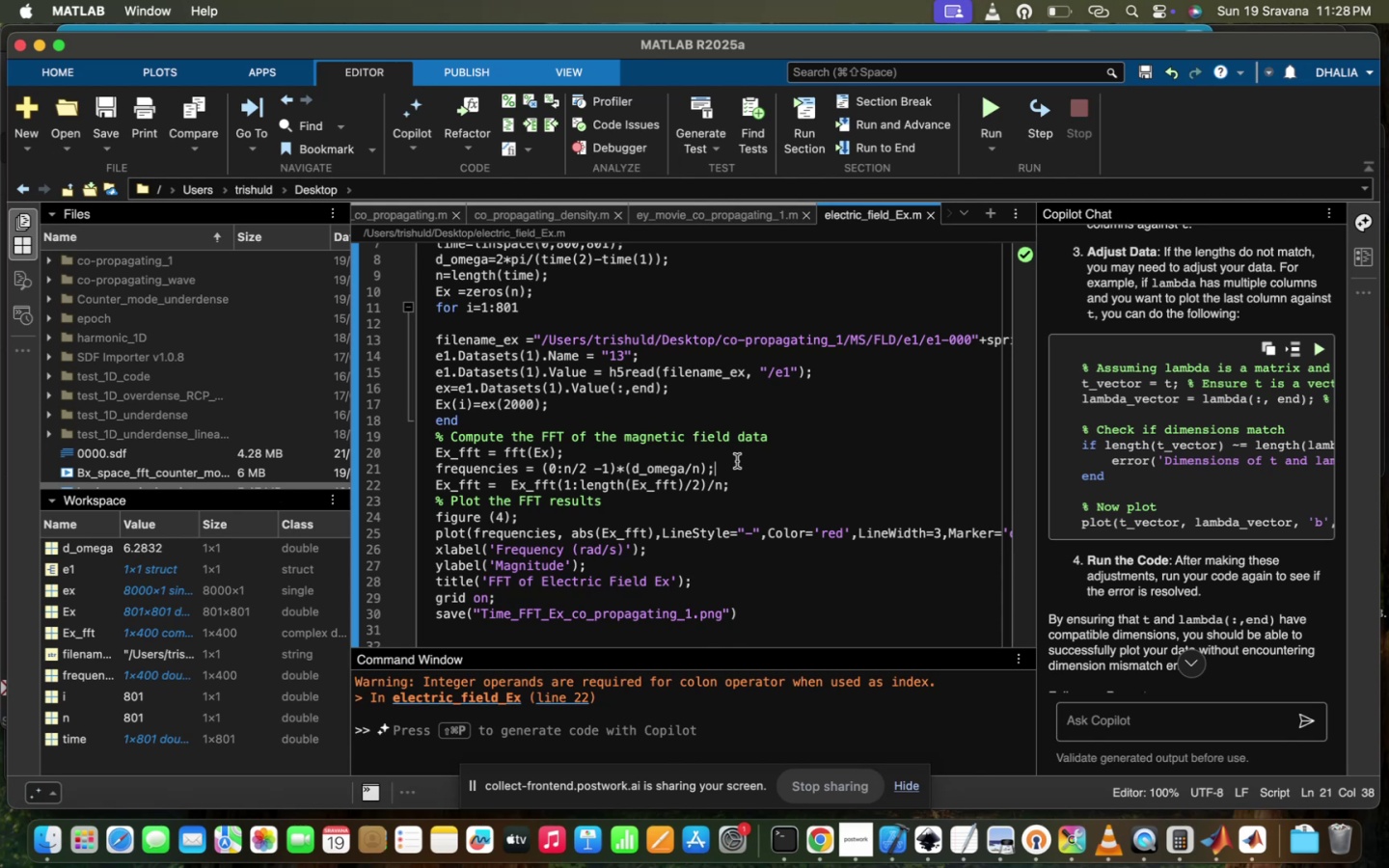 
key(Meta+A)
 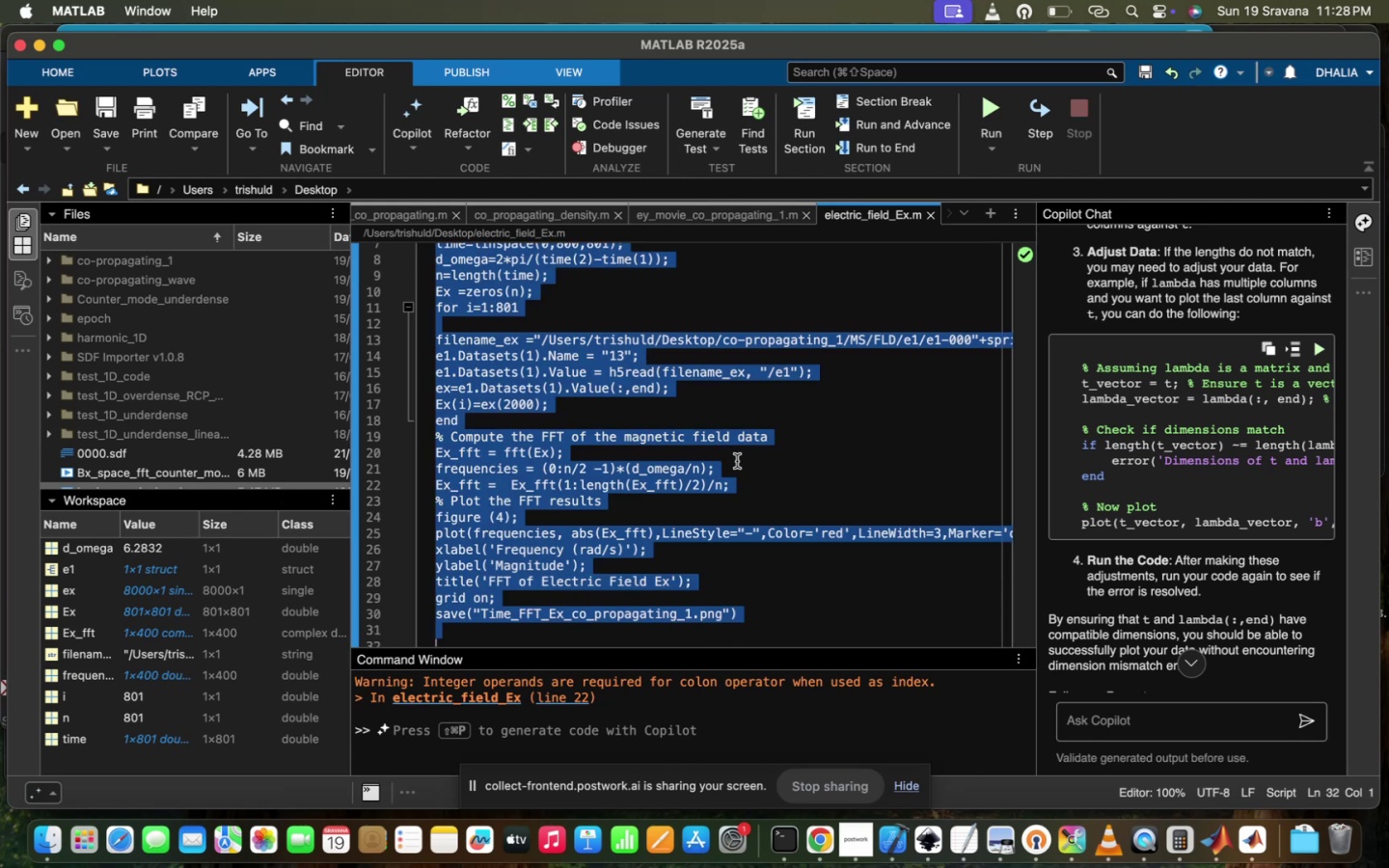 
key(Meta+C)
 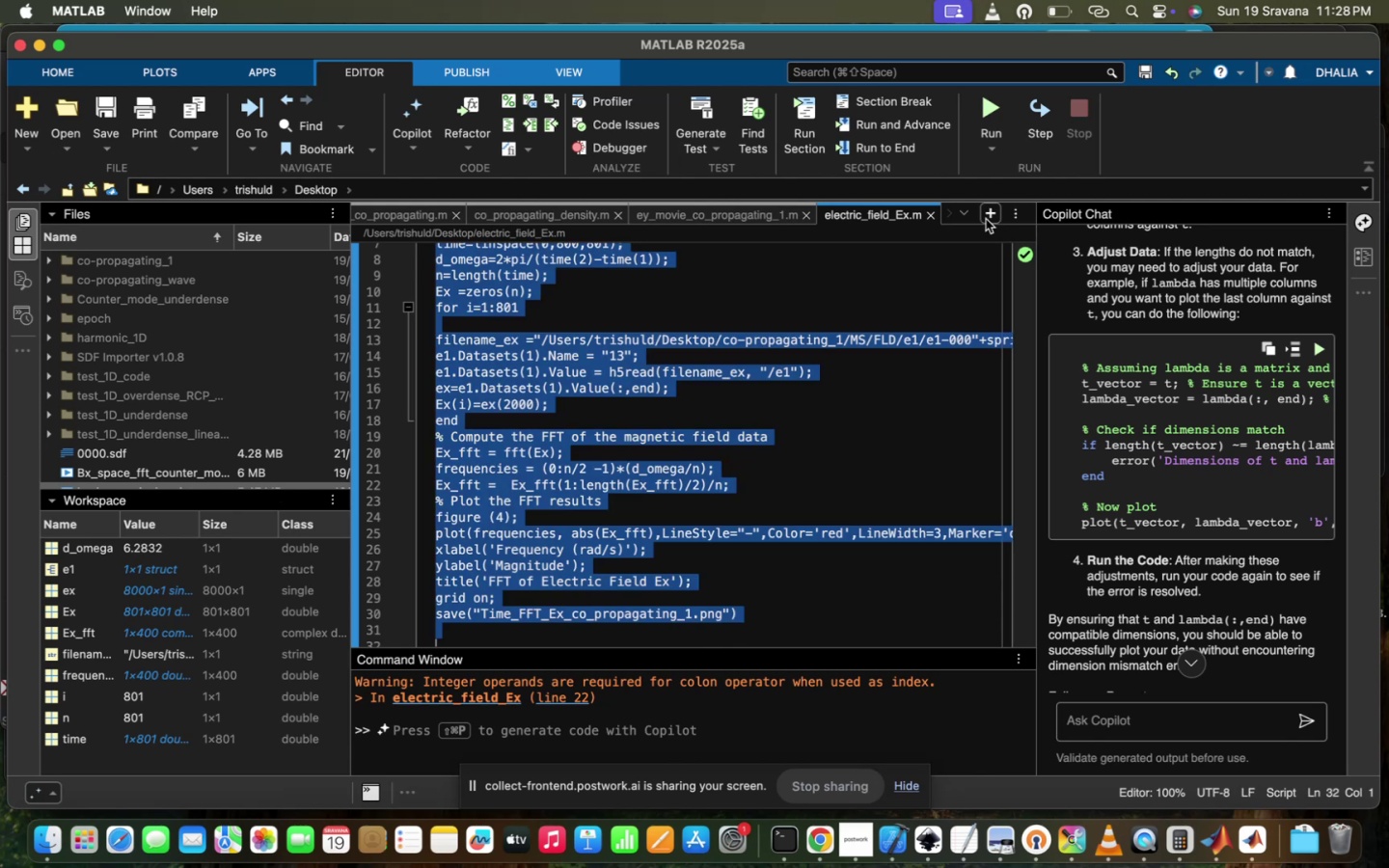 
left_click([987, 217])
 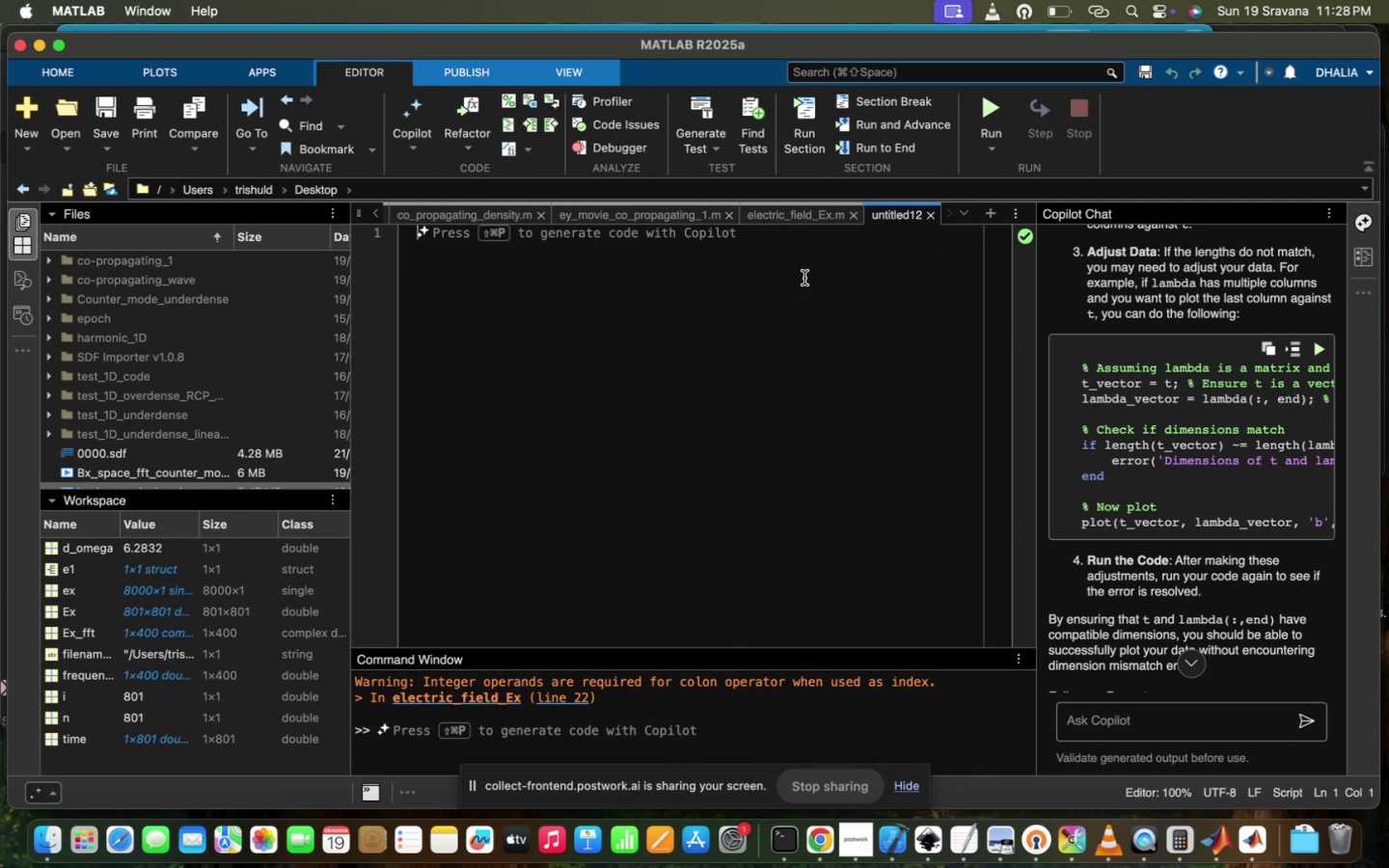 
key(Meta+V)
 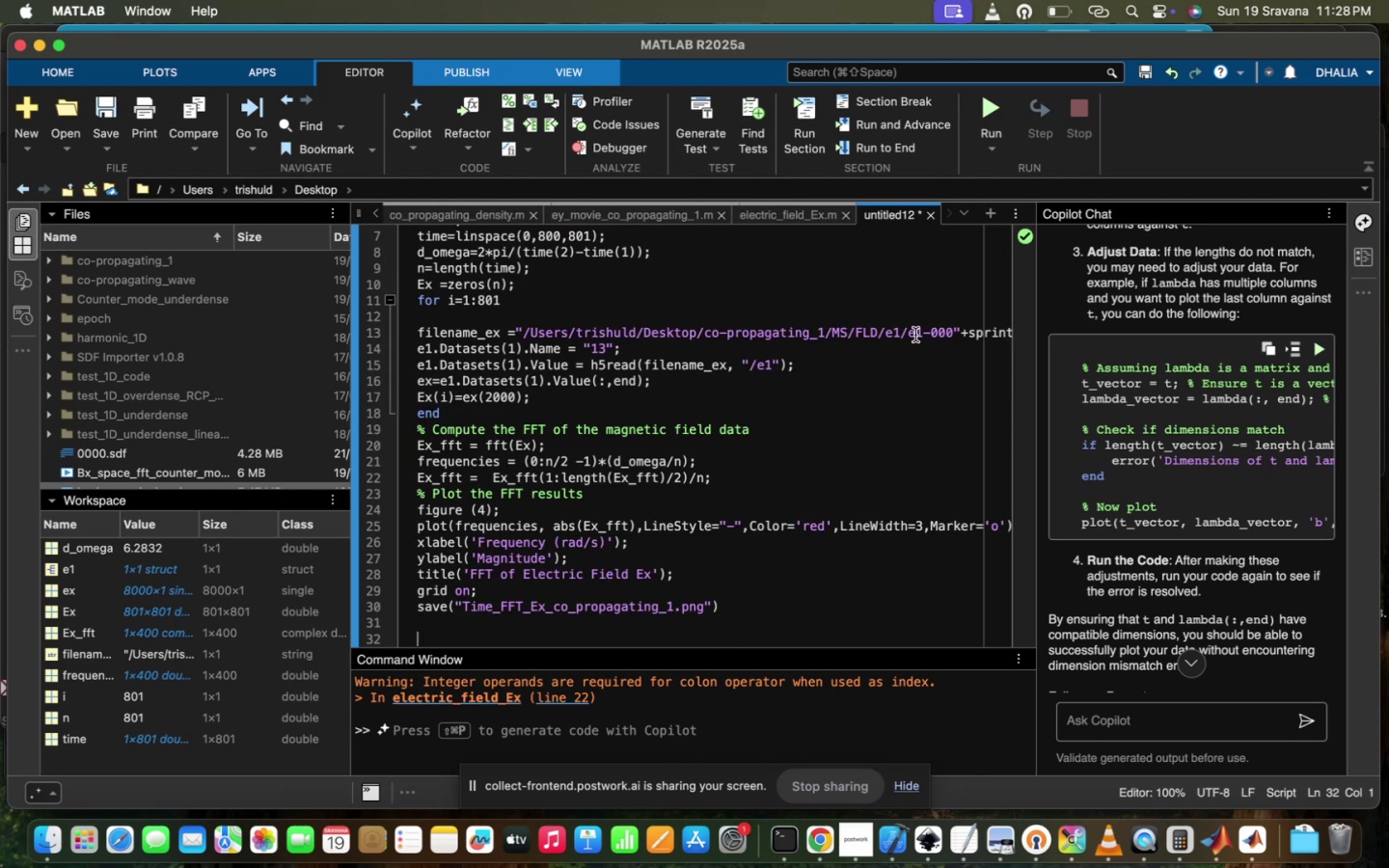 
left_click([900, 332])
 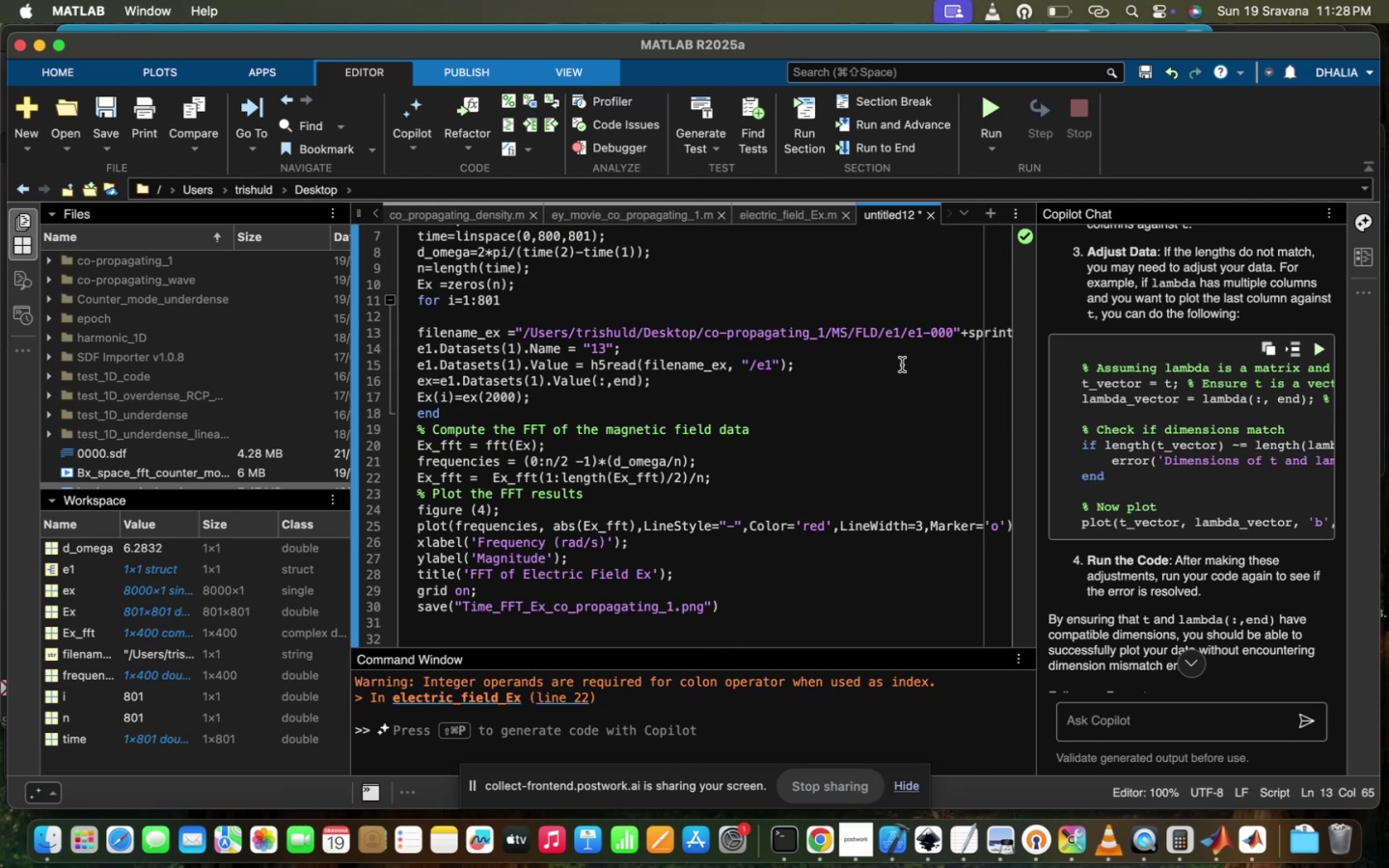 
key(Backspace)
 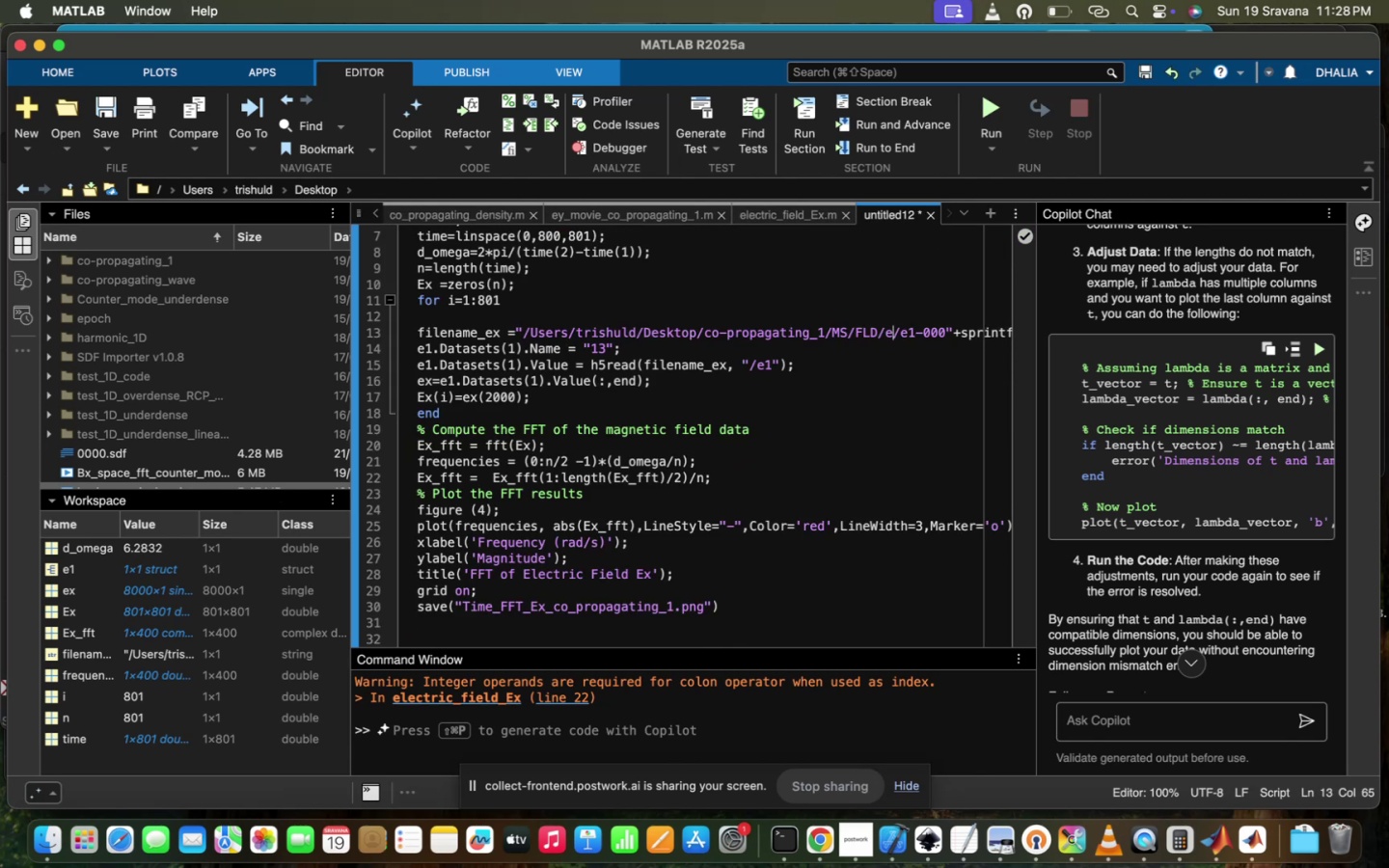 
key(2)
 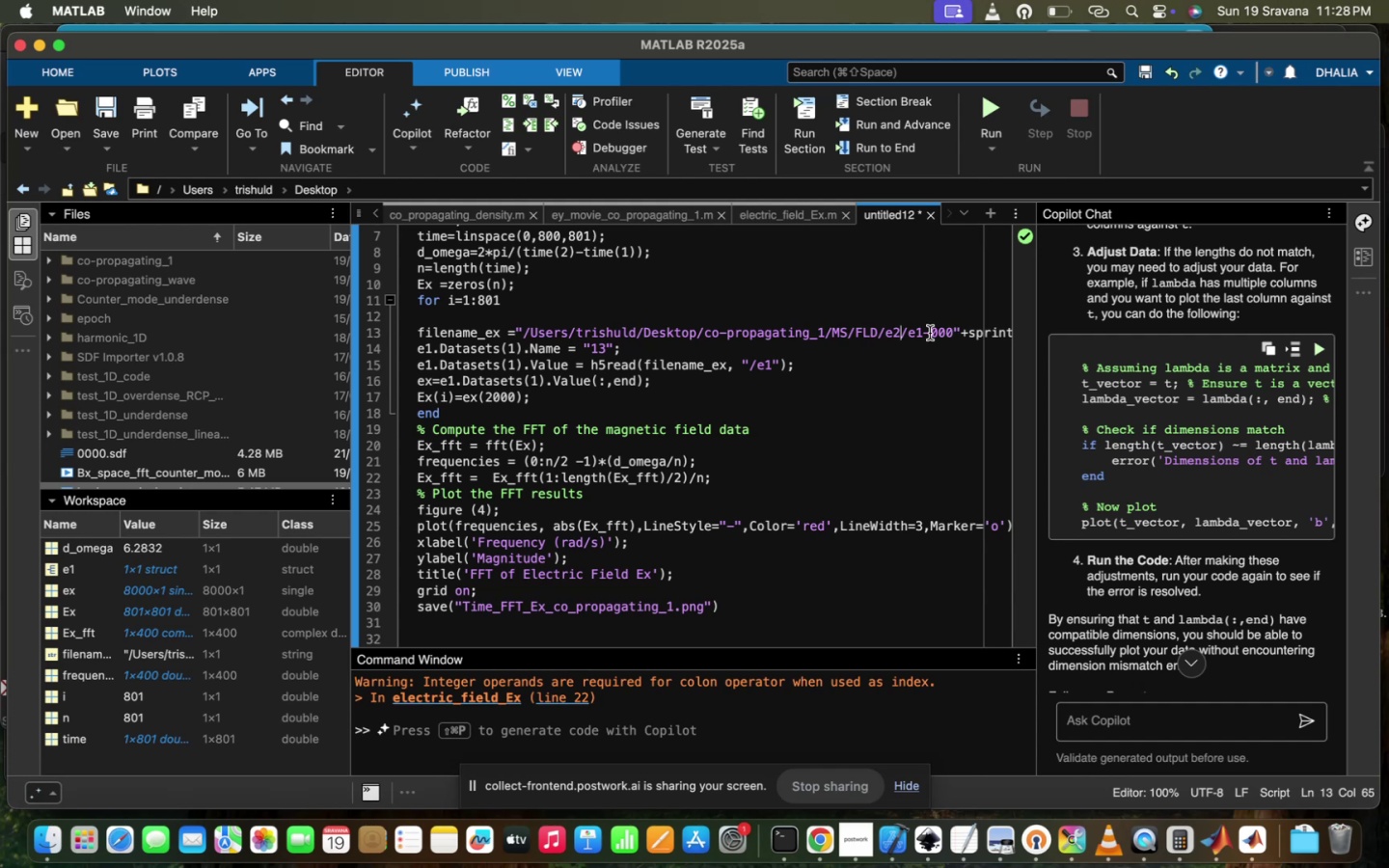 
left_click([926, 330])
 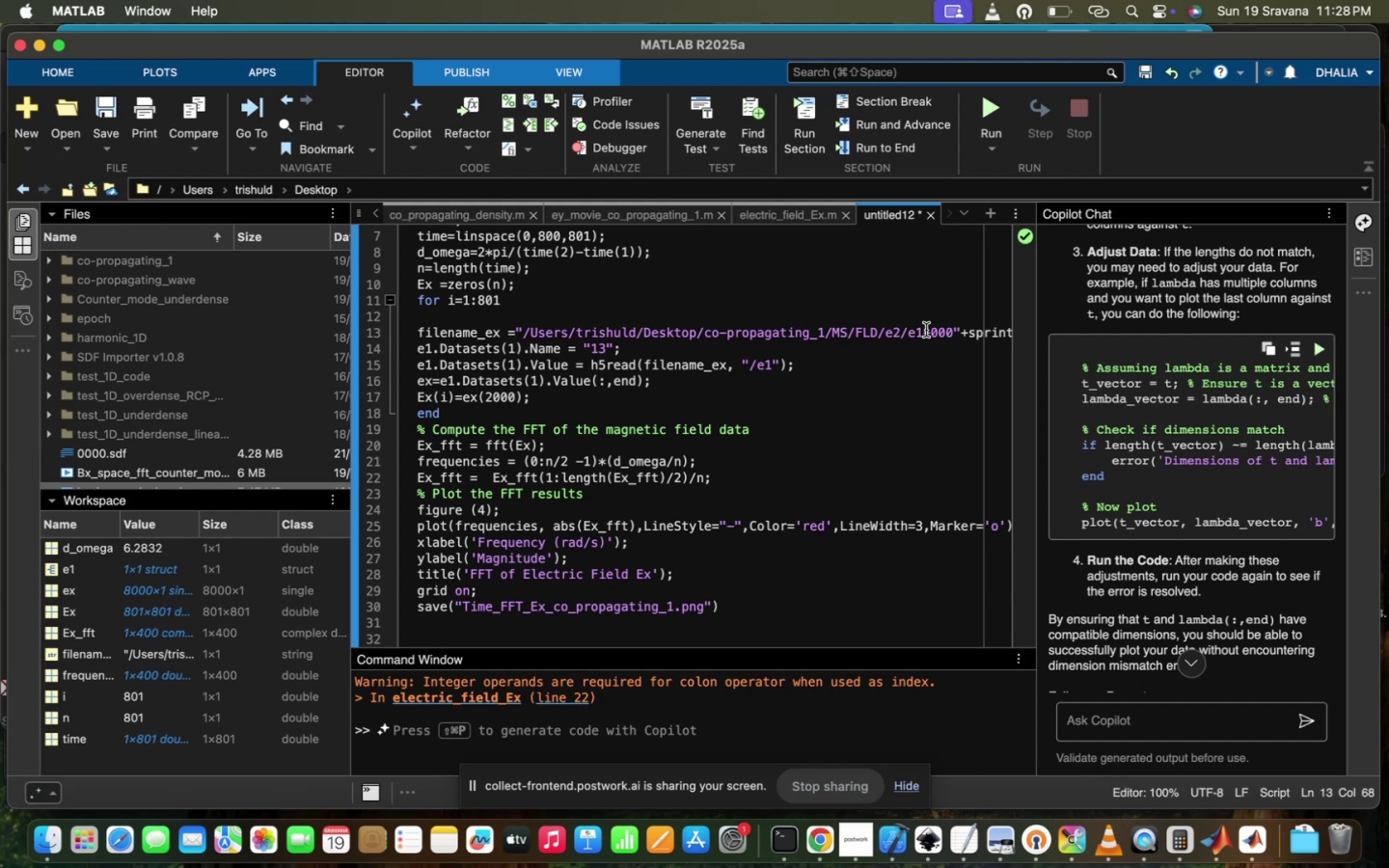 
key(ArrowLeft)
 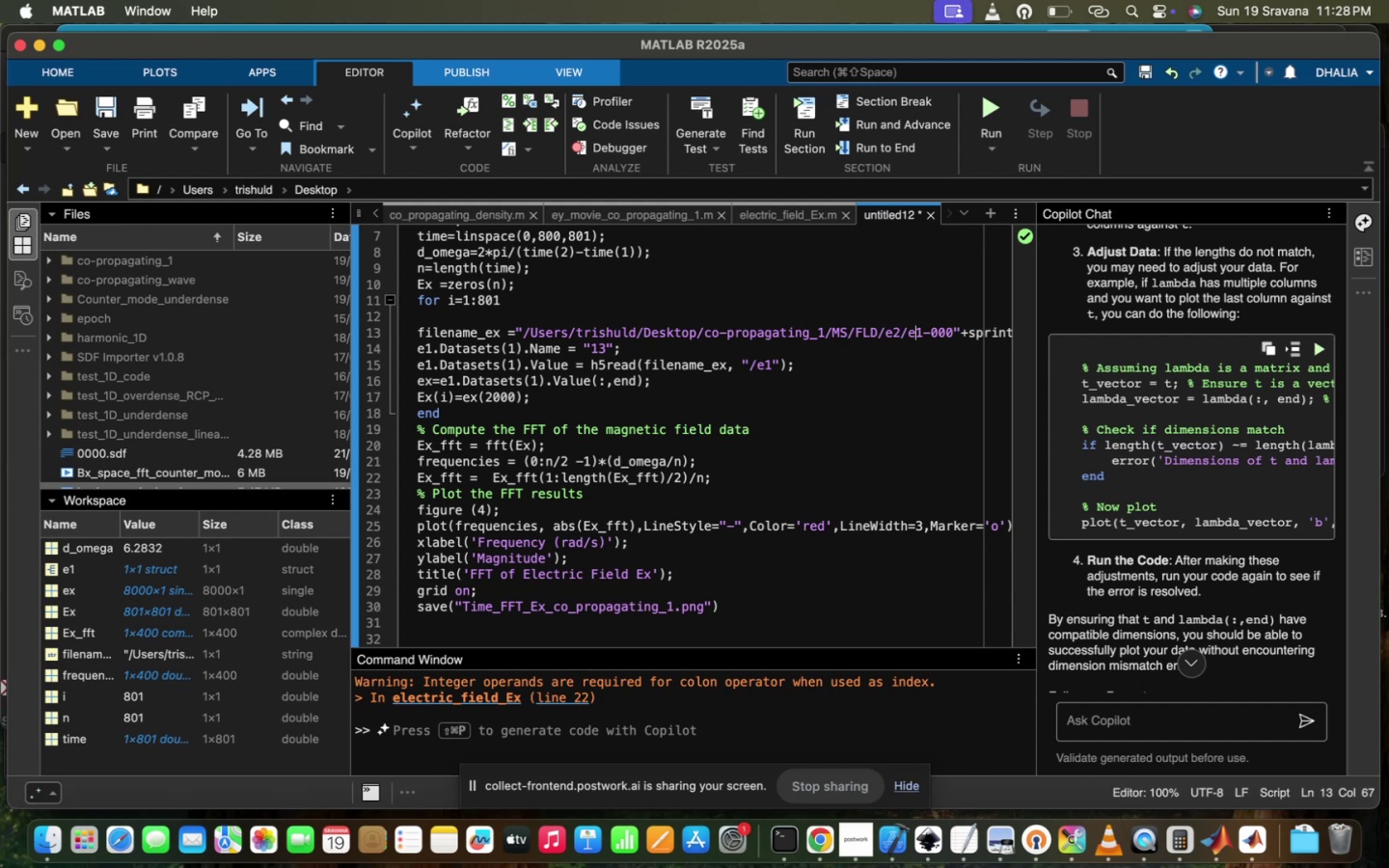 
key(ArrowRight)
 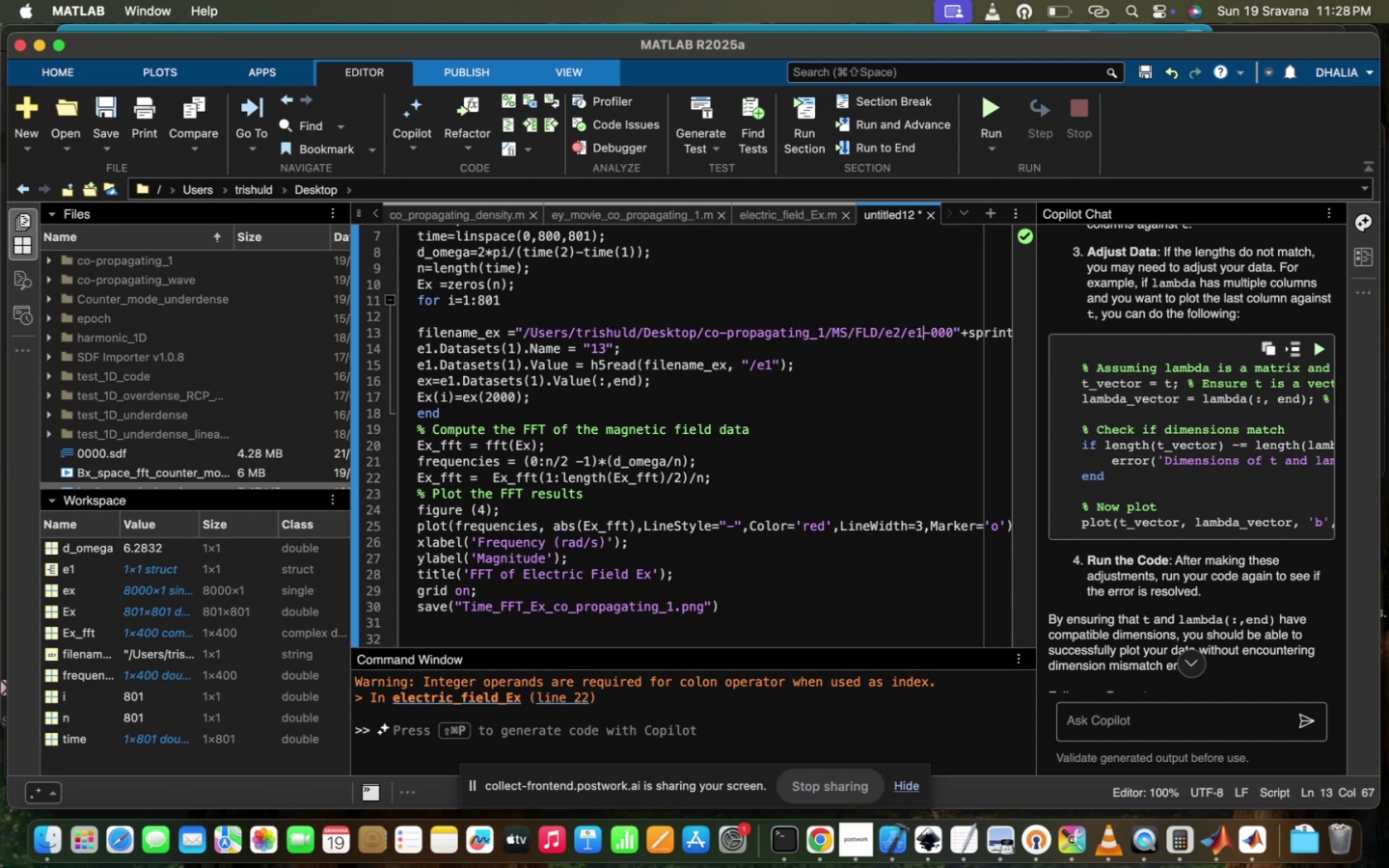 
key(Backspace)
 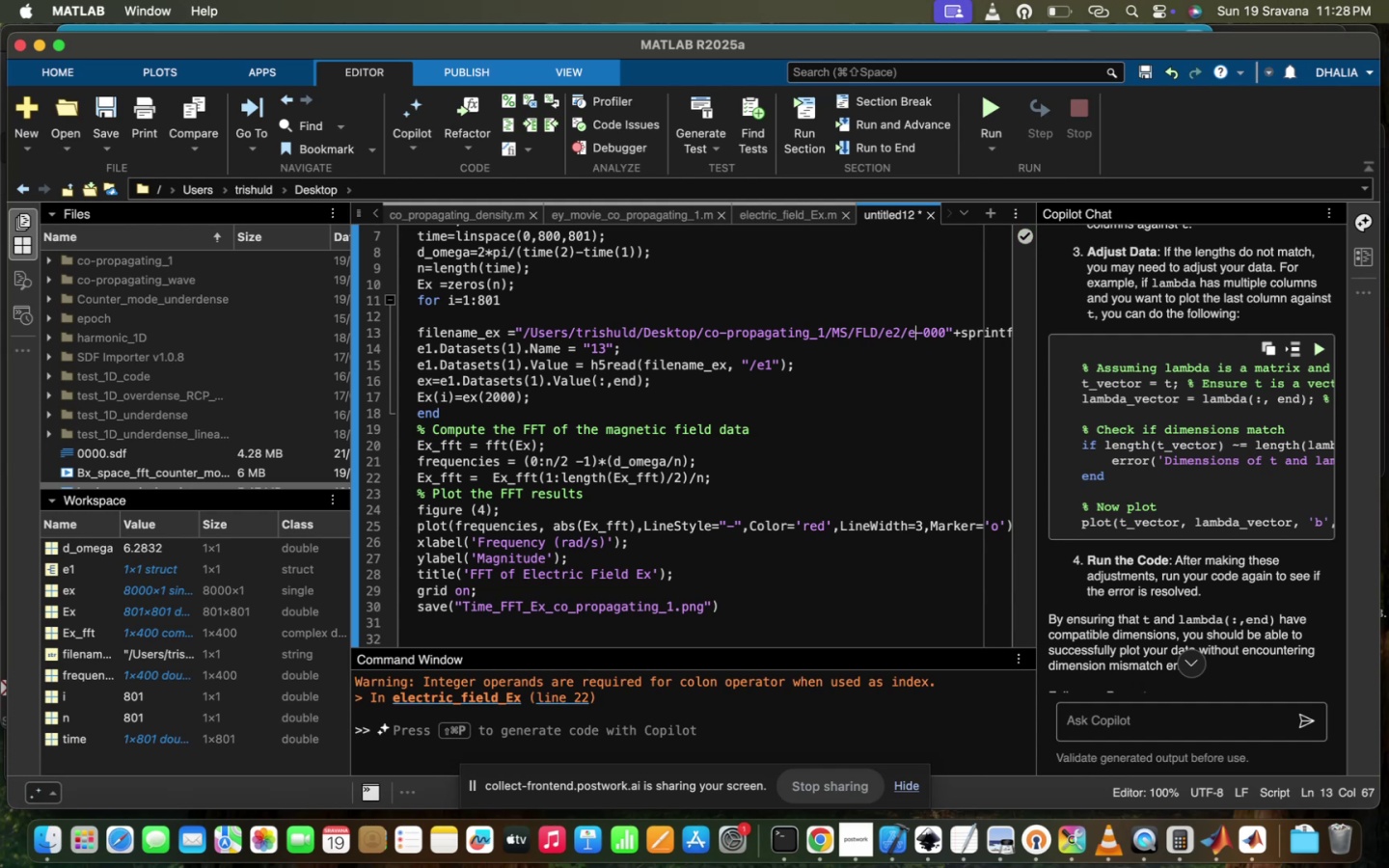 
key(2)
 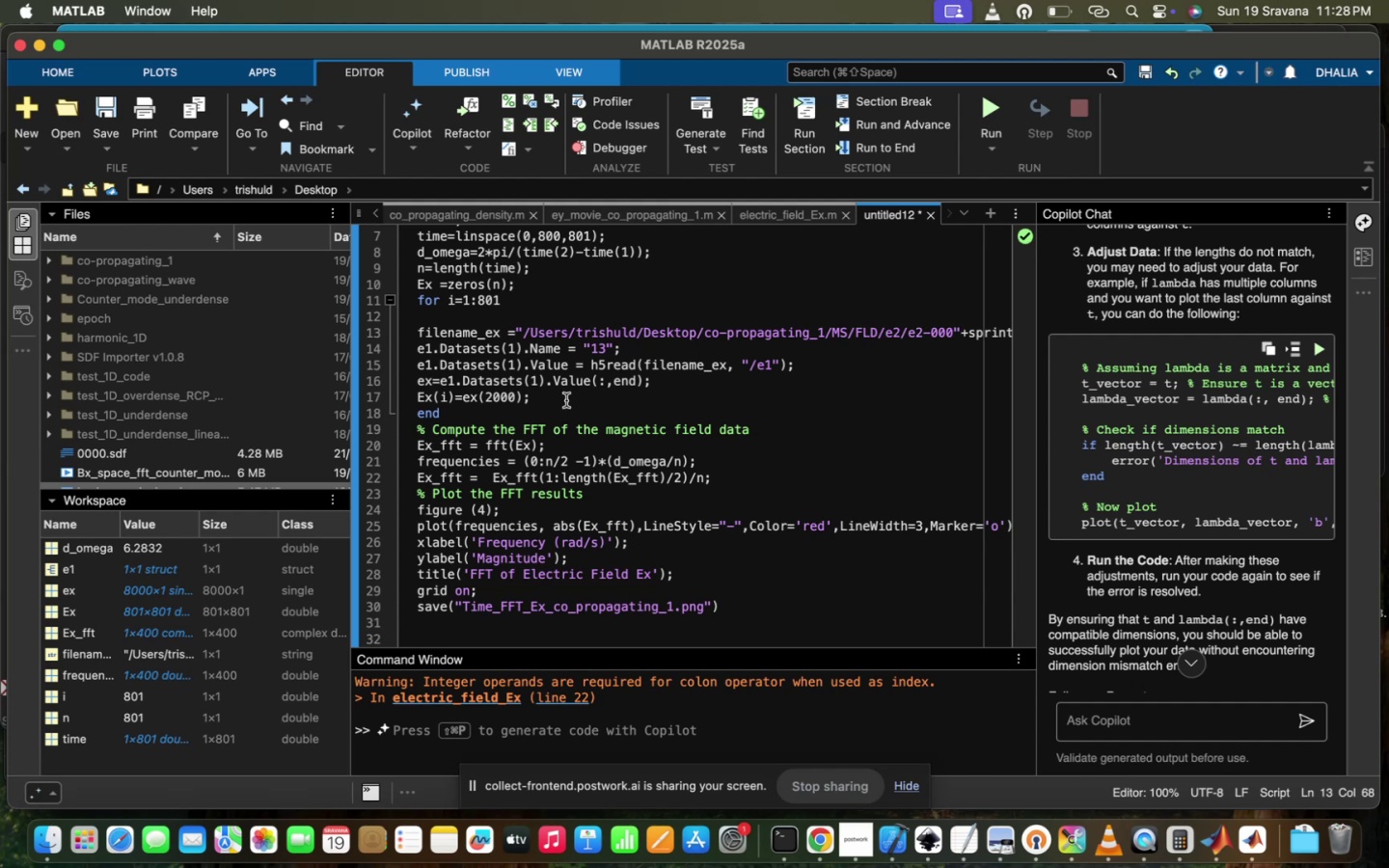 
scroll: coordinate [547, 556], scroll_direction: down, amount: 10.0
 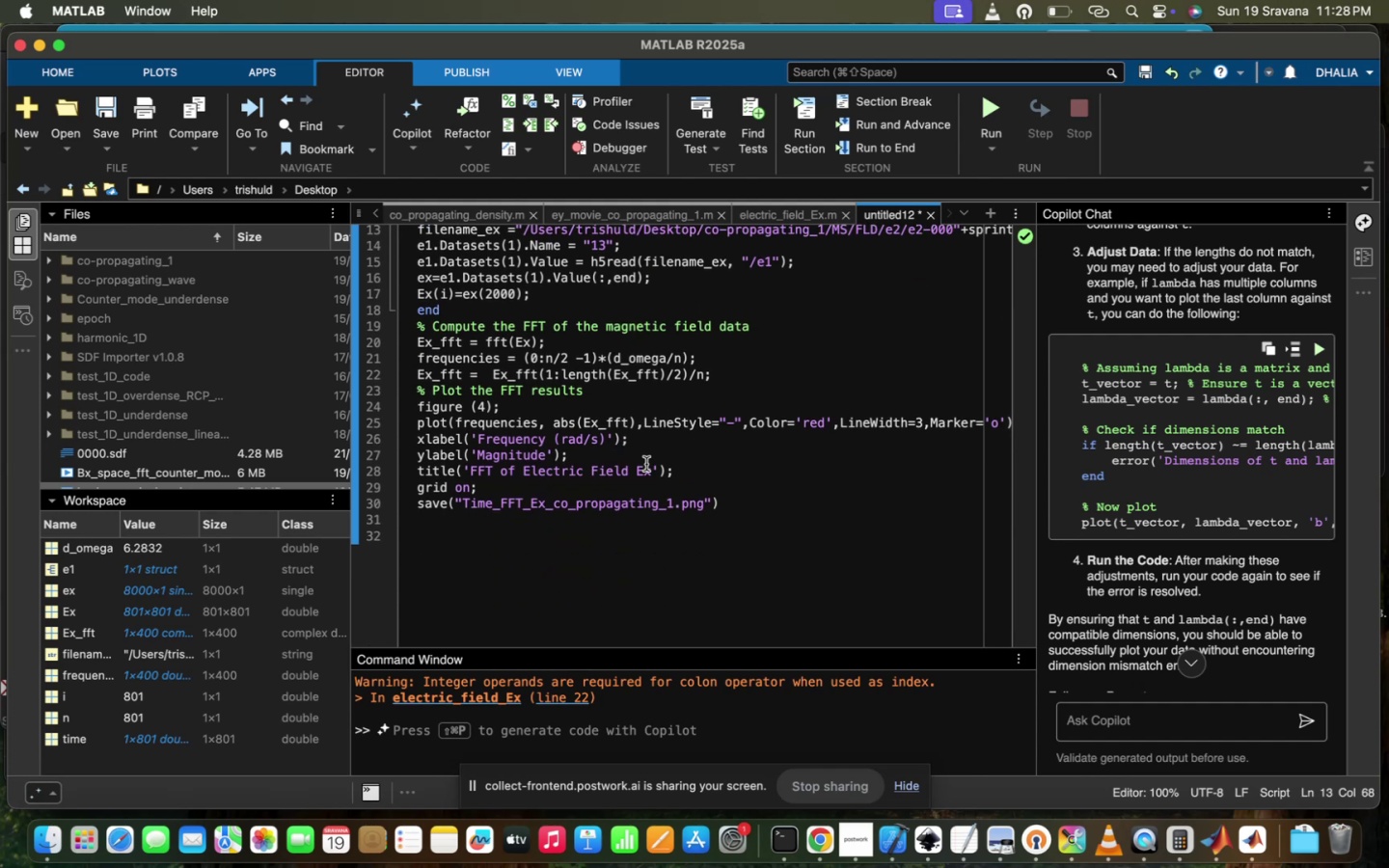 
left_click([647, 465])
 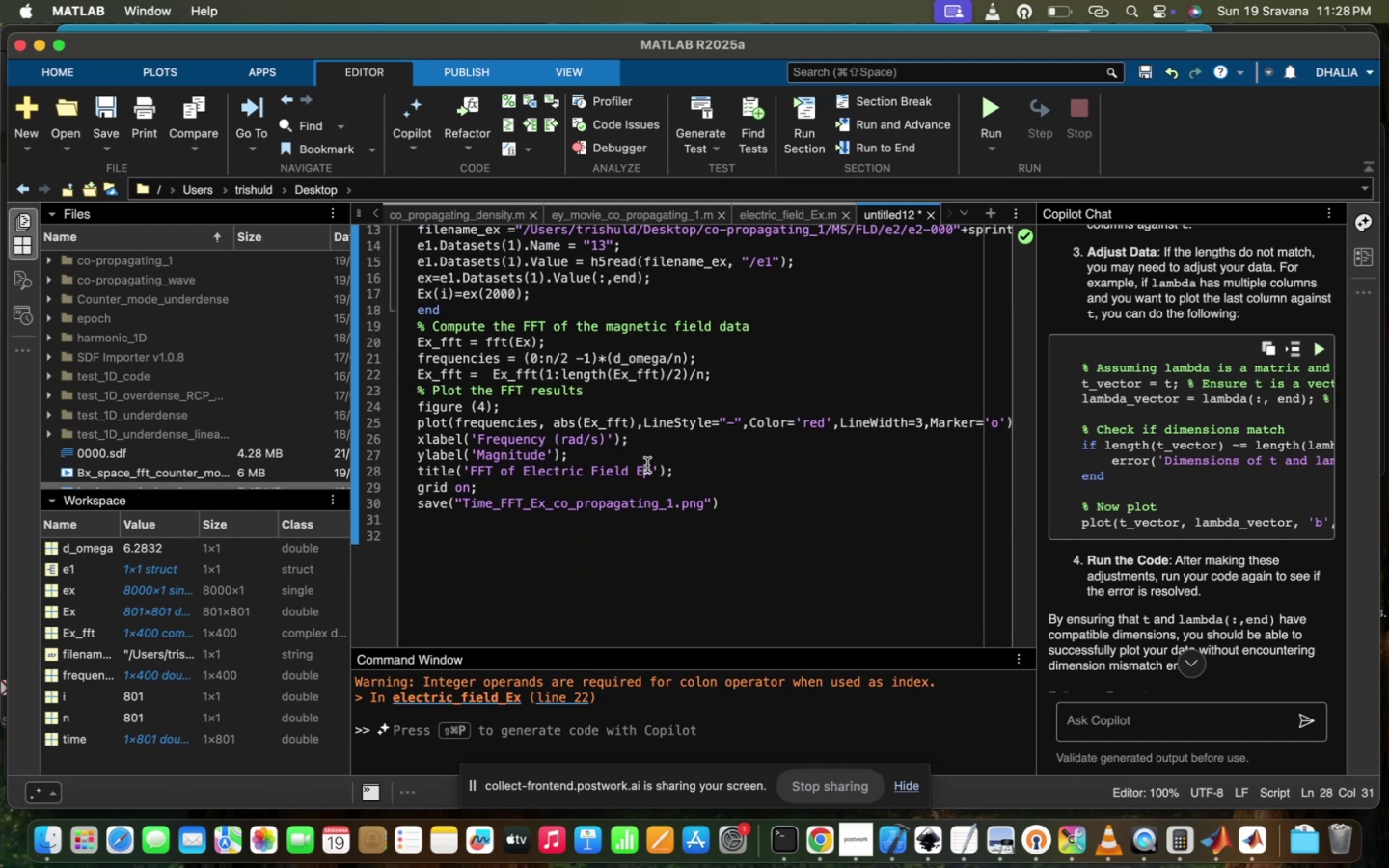 
key(ArrowRight)
 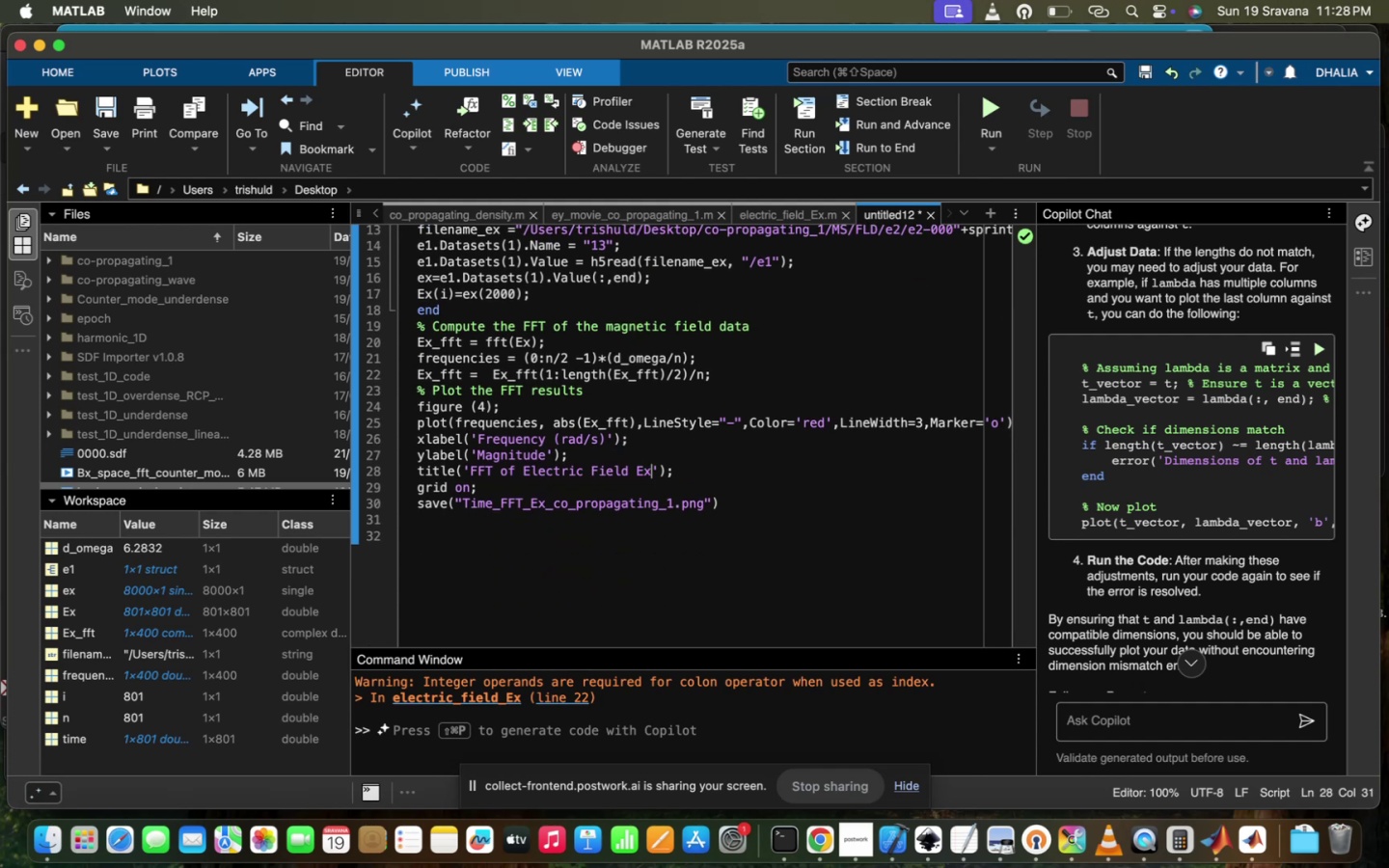 
key(Backspace)
 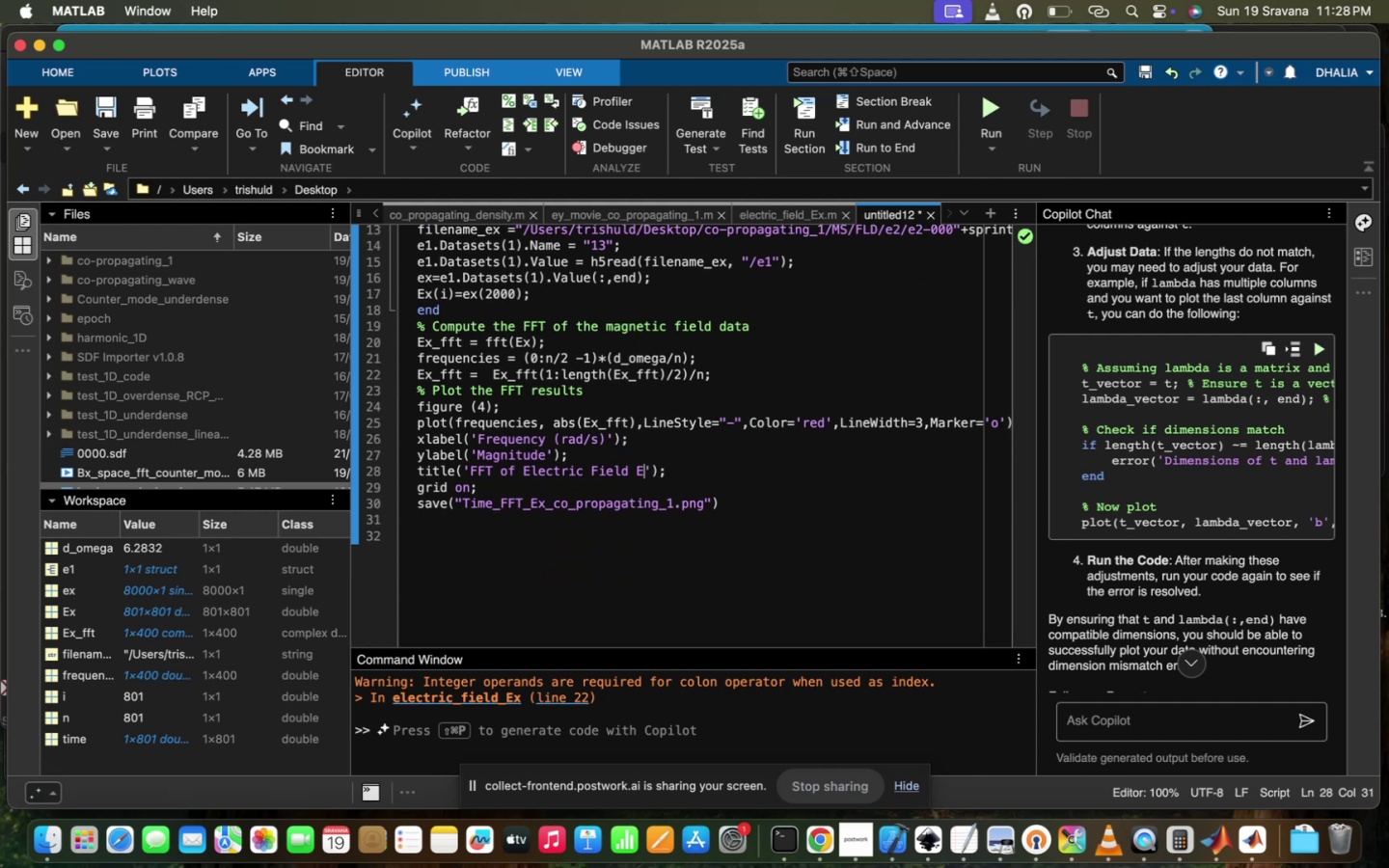 
key(Y)
 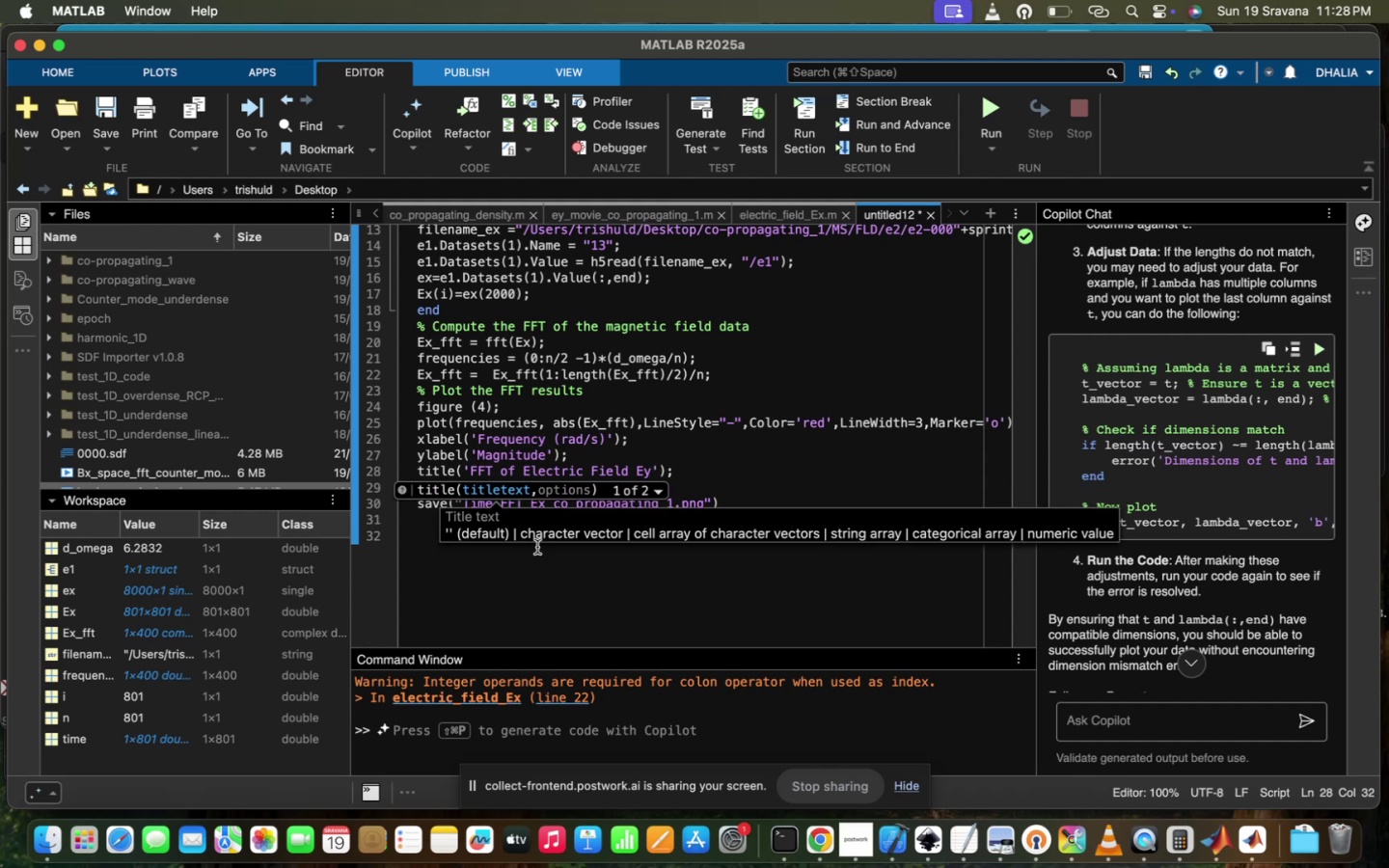 
left_click([530, 583])
 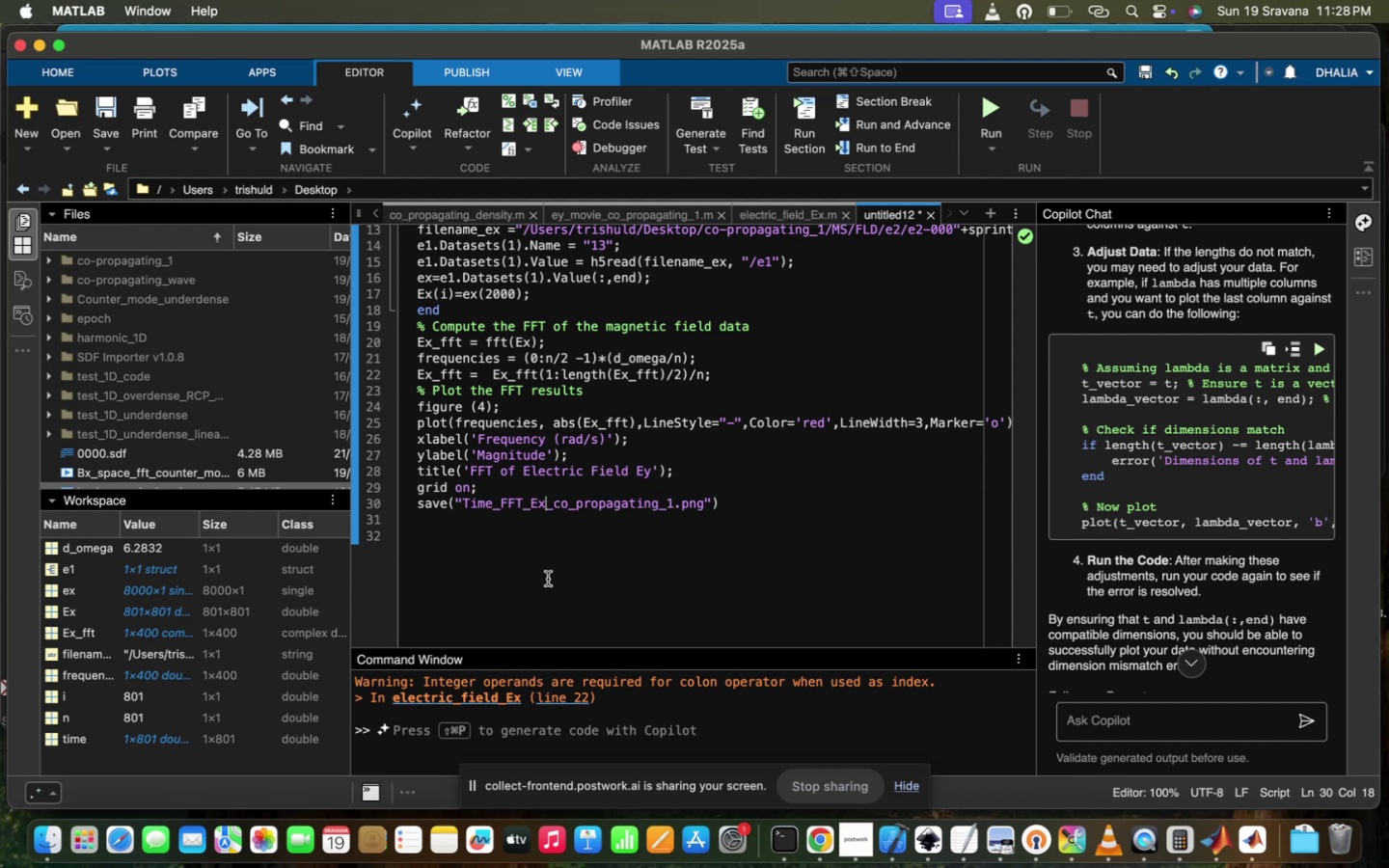 
key(Backspace)
 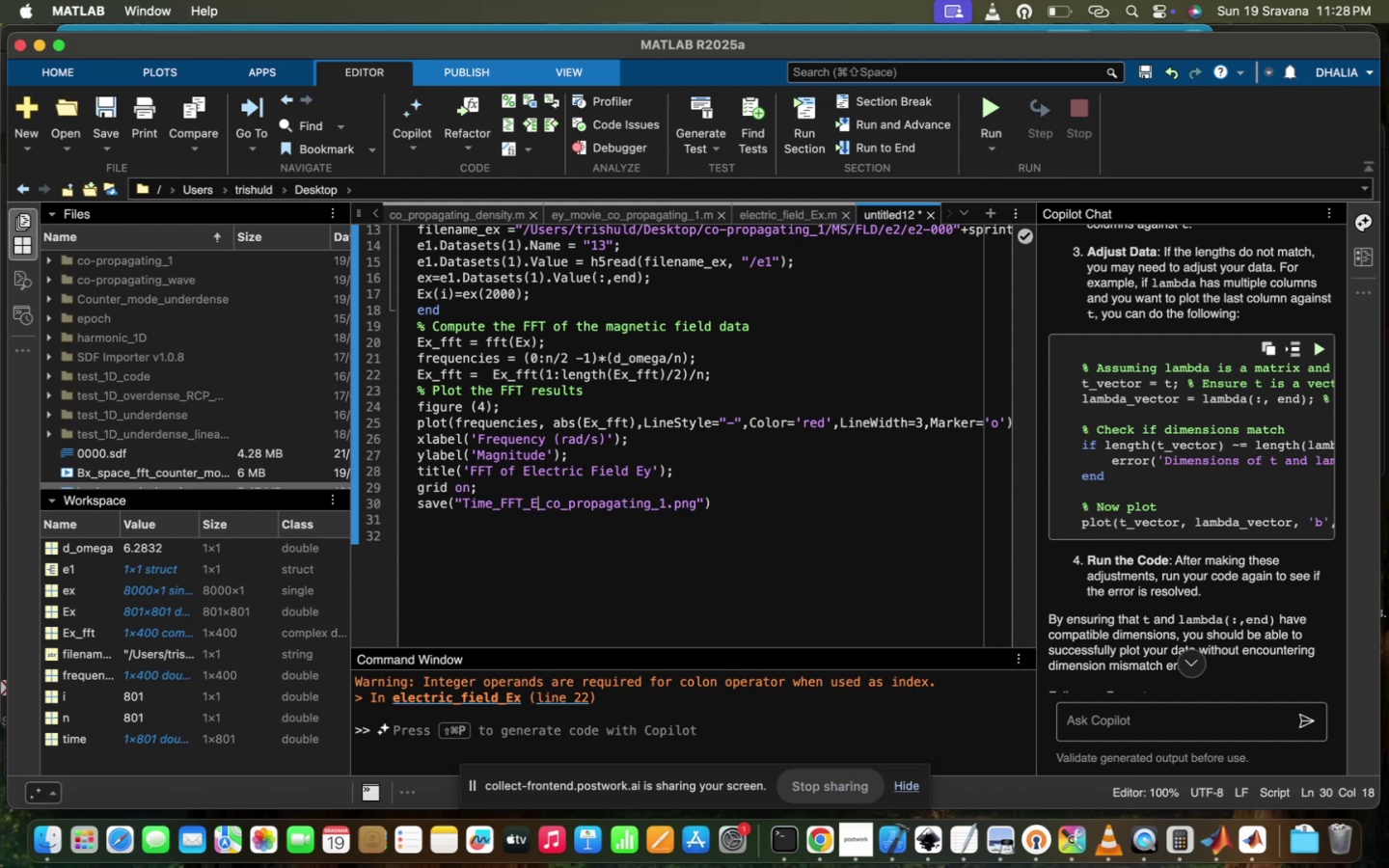 
key(Y)
 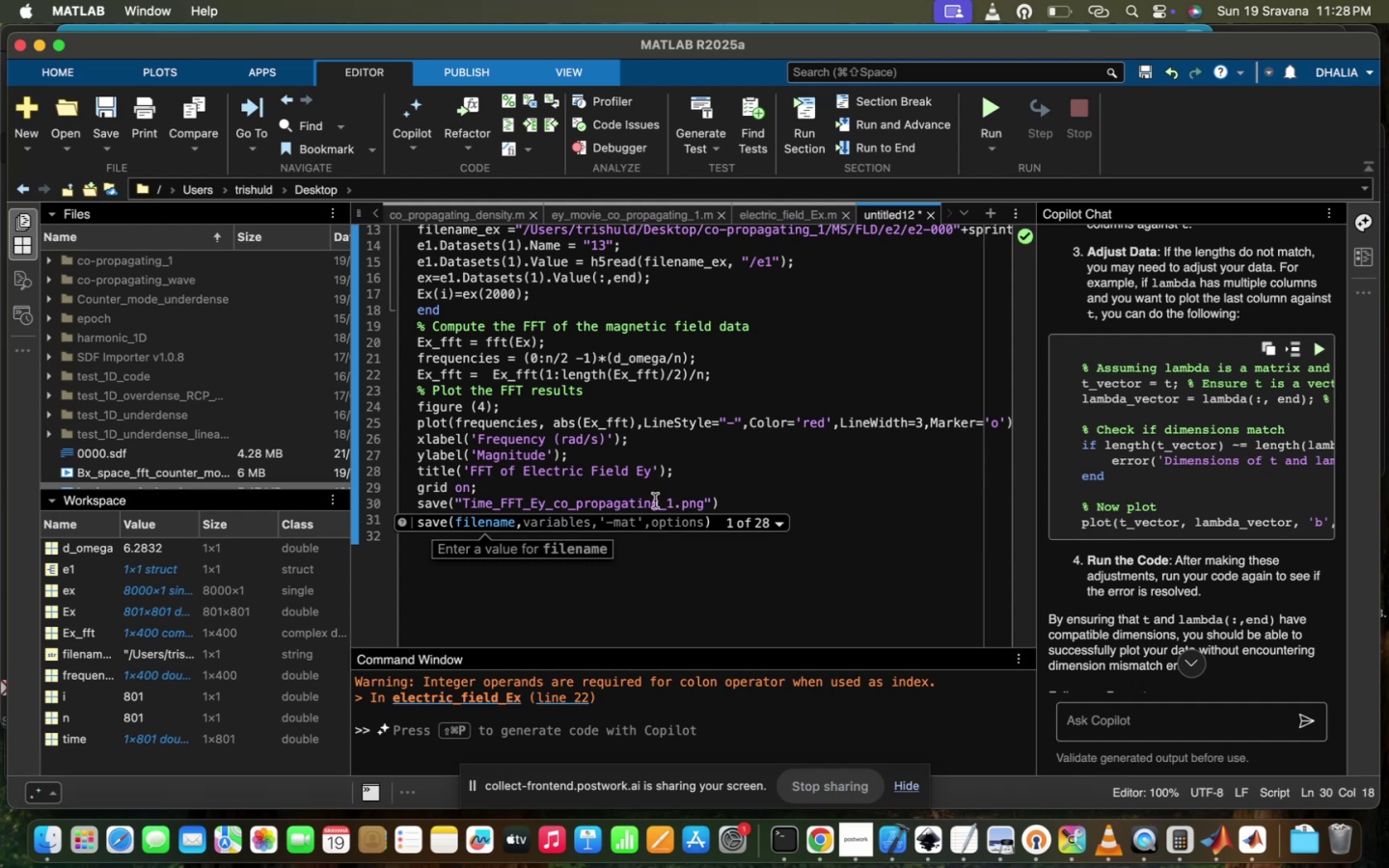 
left_click([655, 501])
 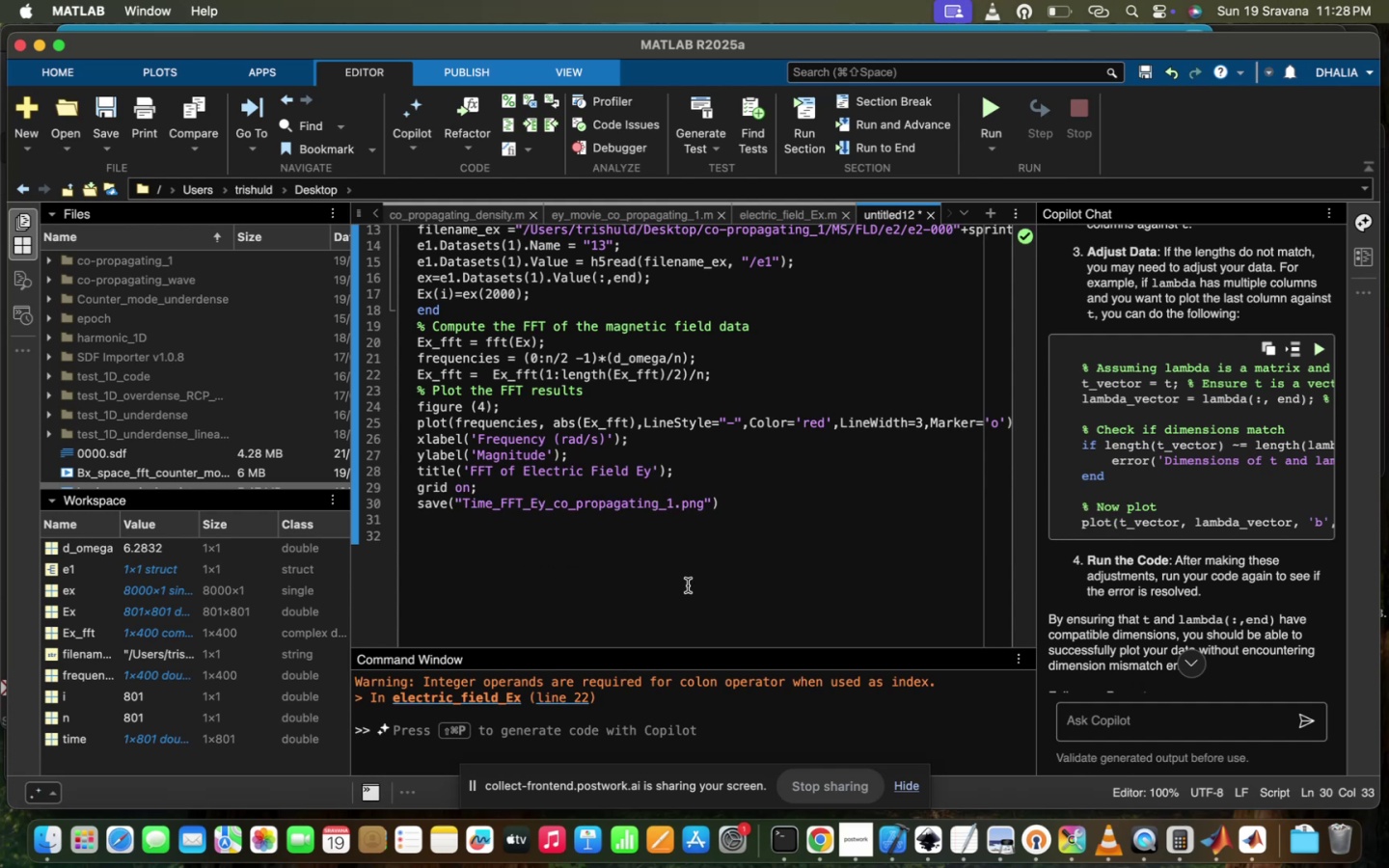 
scroll: coordinate [688, 585], scroll_direction: up, amount: 10.0
 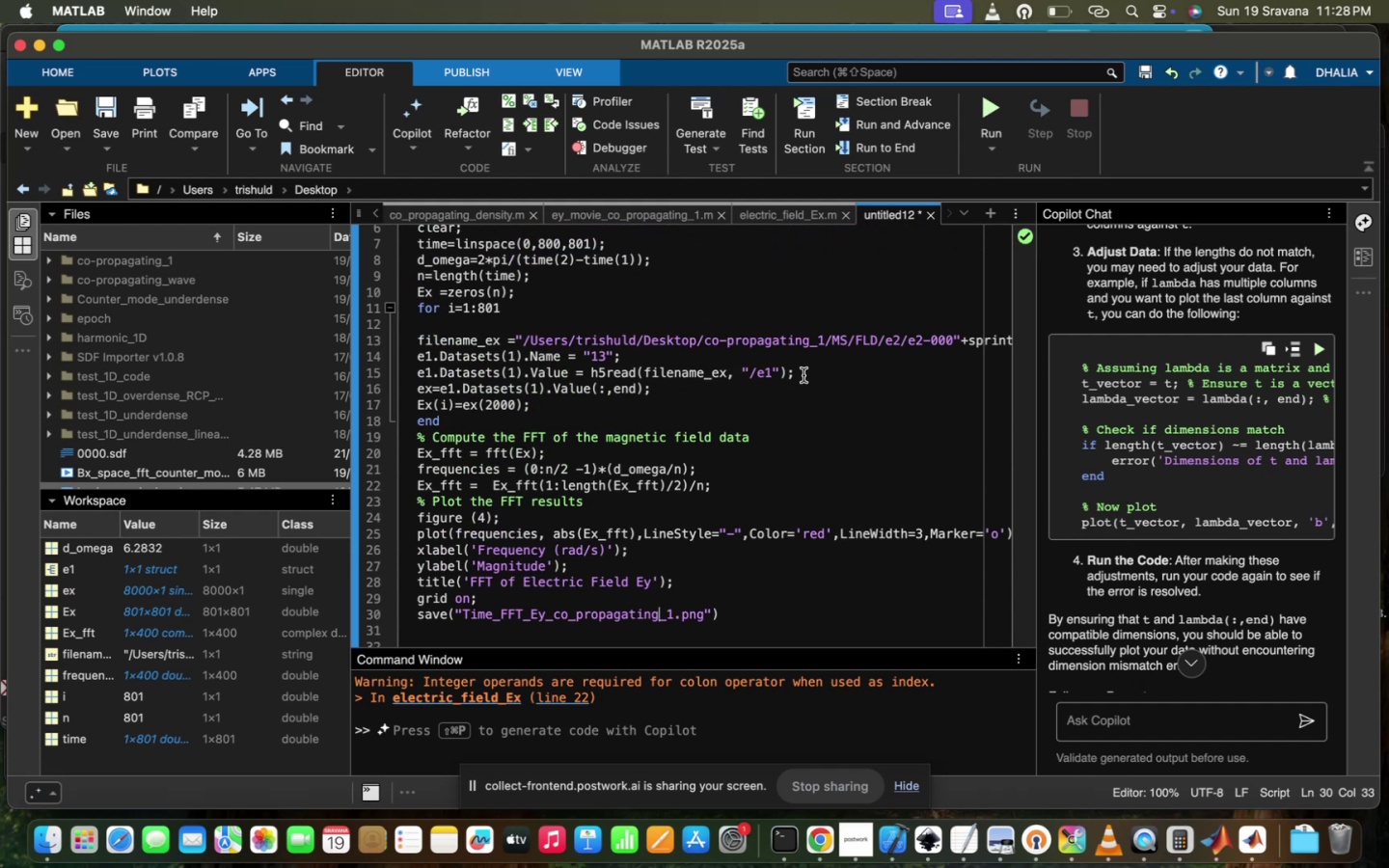 
left_click([776, 370])
 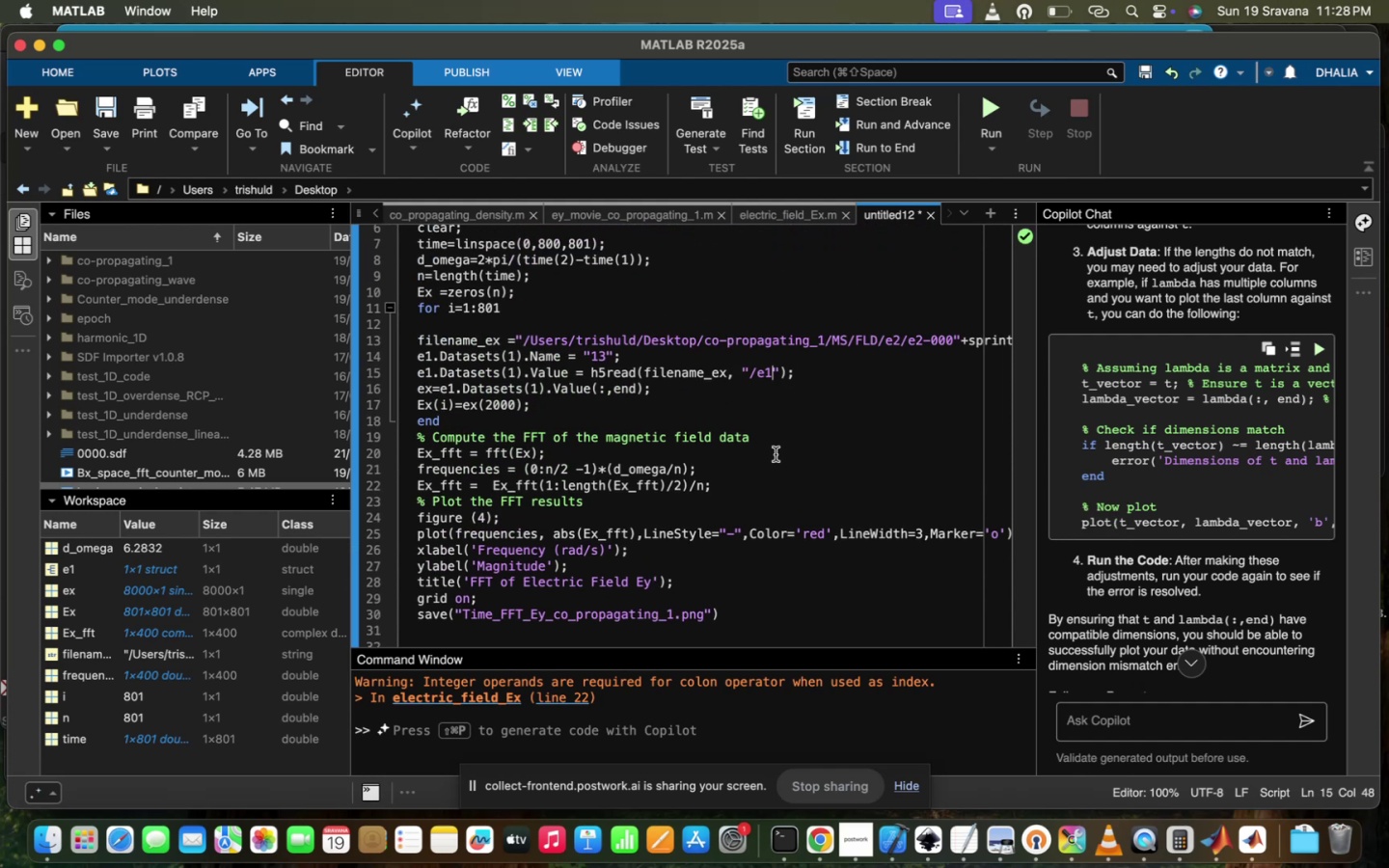 
key(Backspace)
 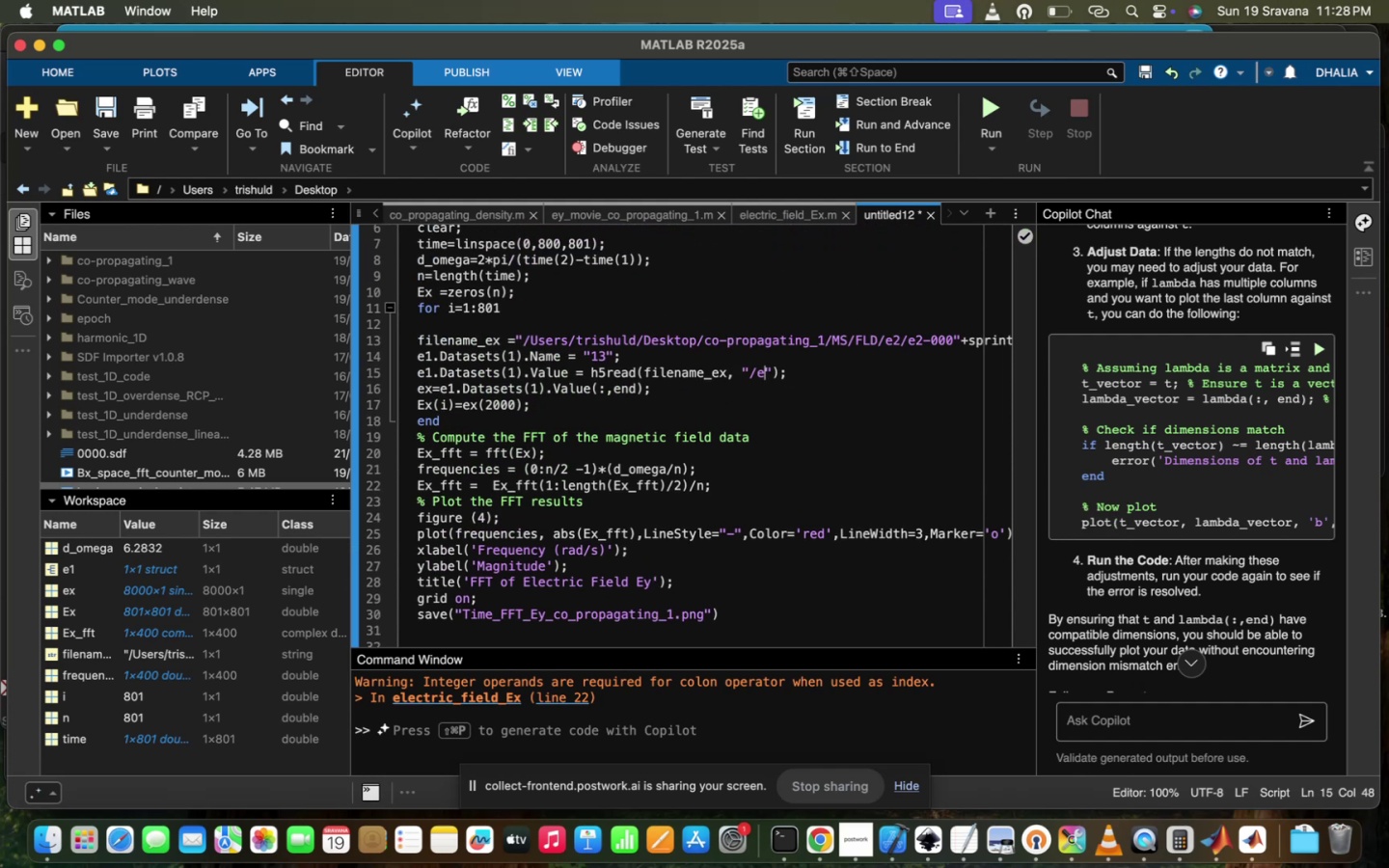 
key(2)
 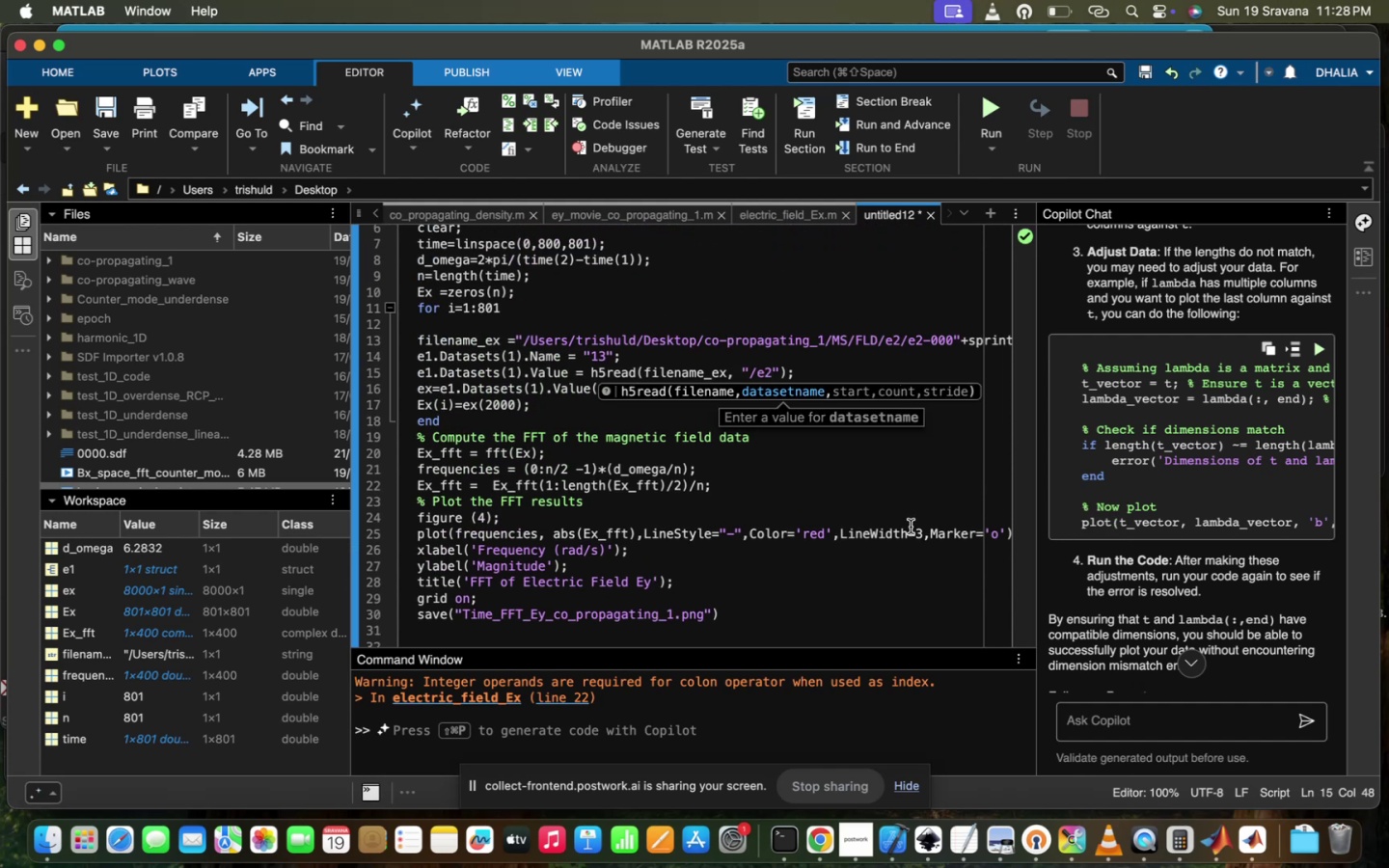 
left_click([912, 532])
 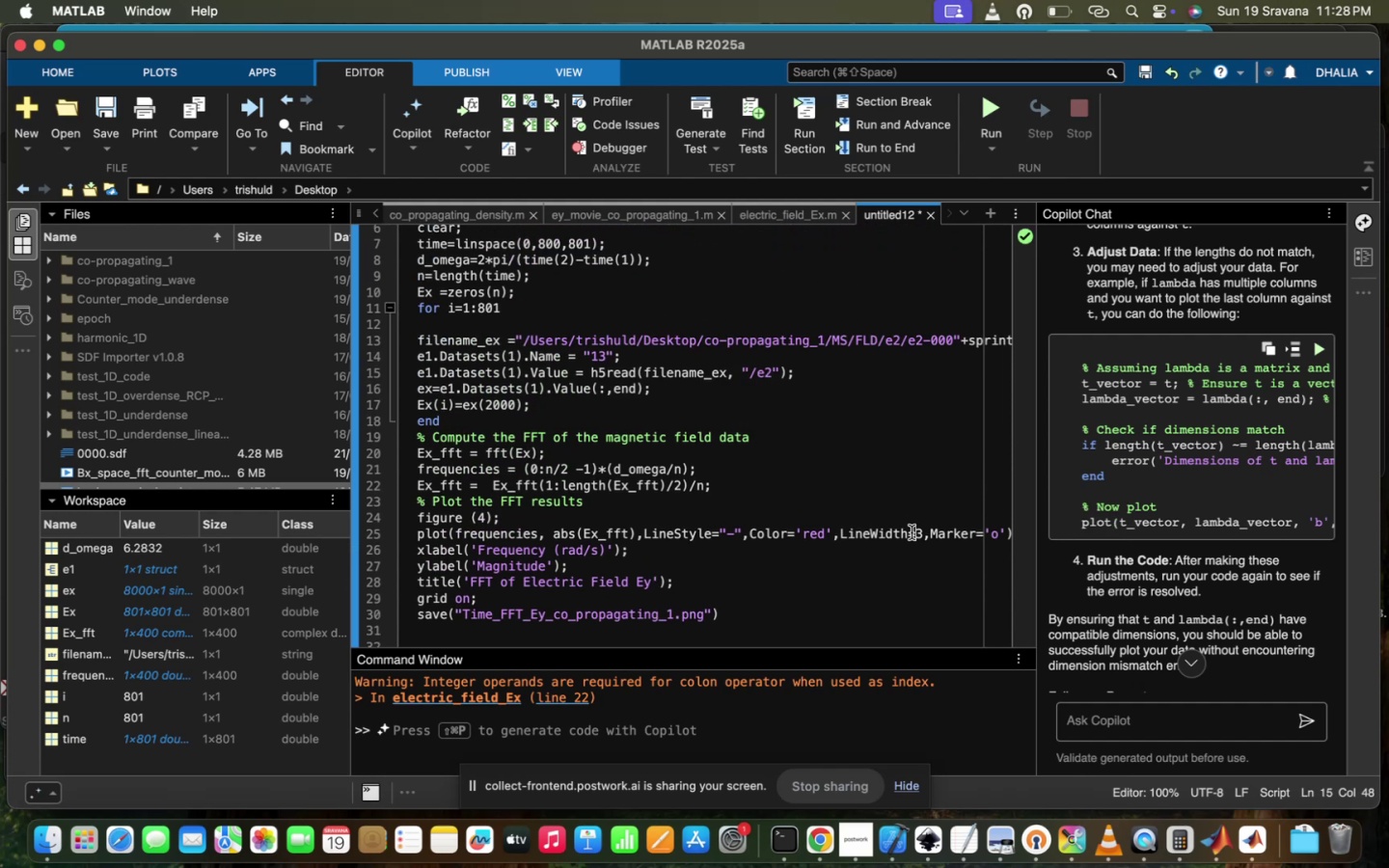 
scroll: coordinate [912, 532], scroll_direction: up, amount: 11.0
 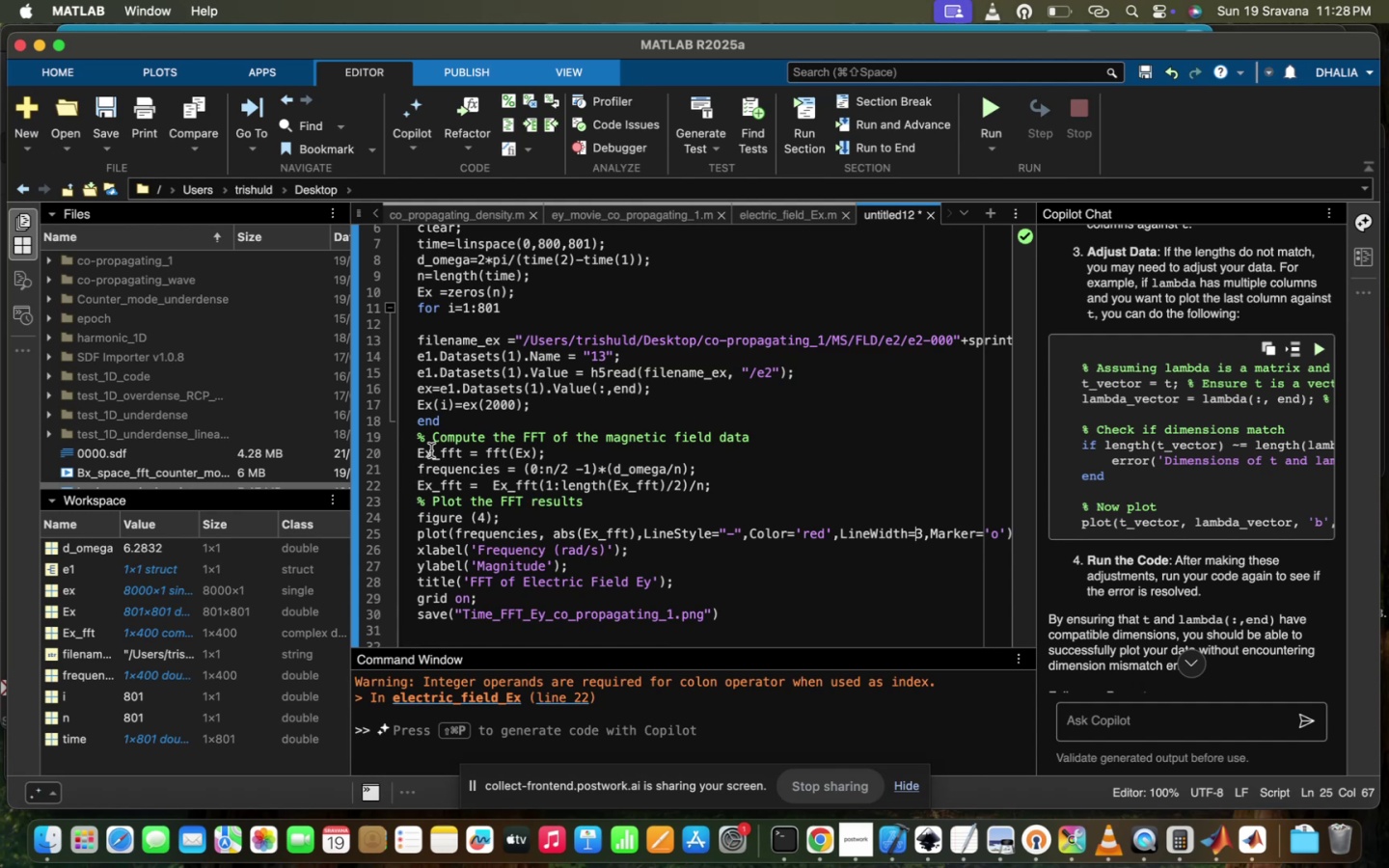 
key(Backspace)
 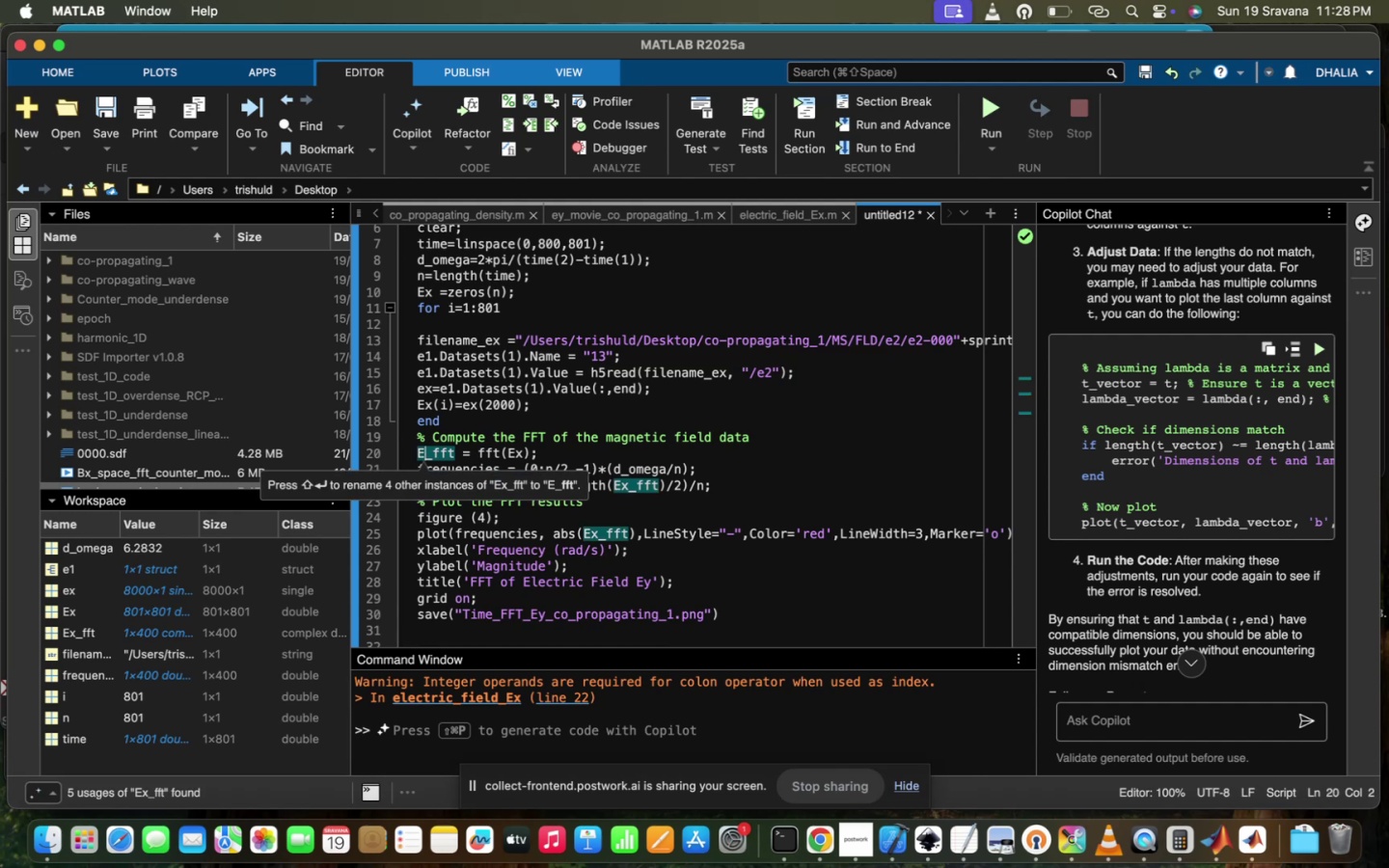 
key(Y)
 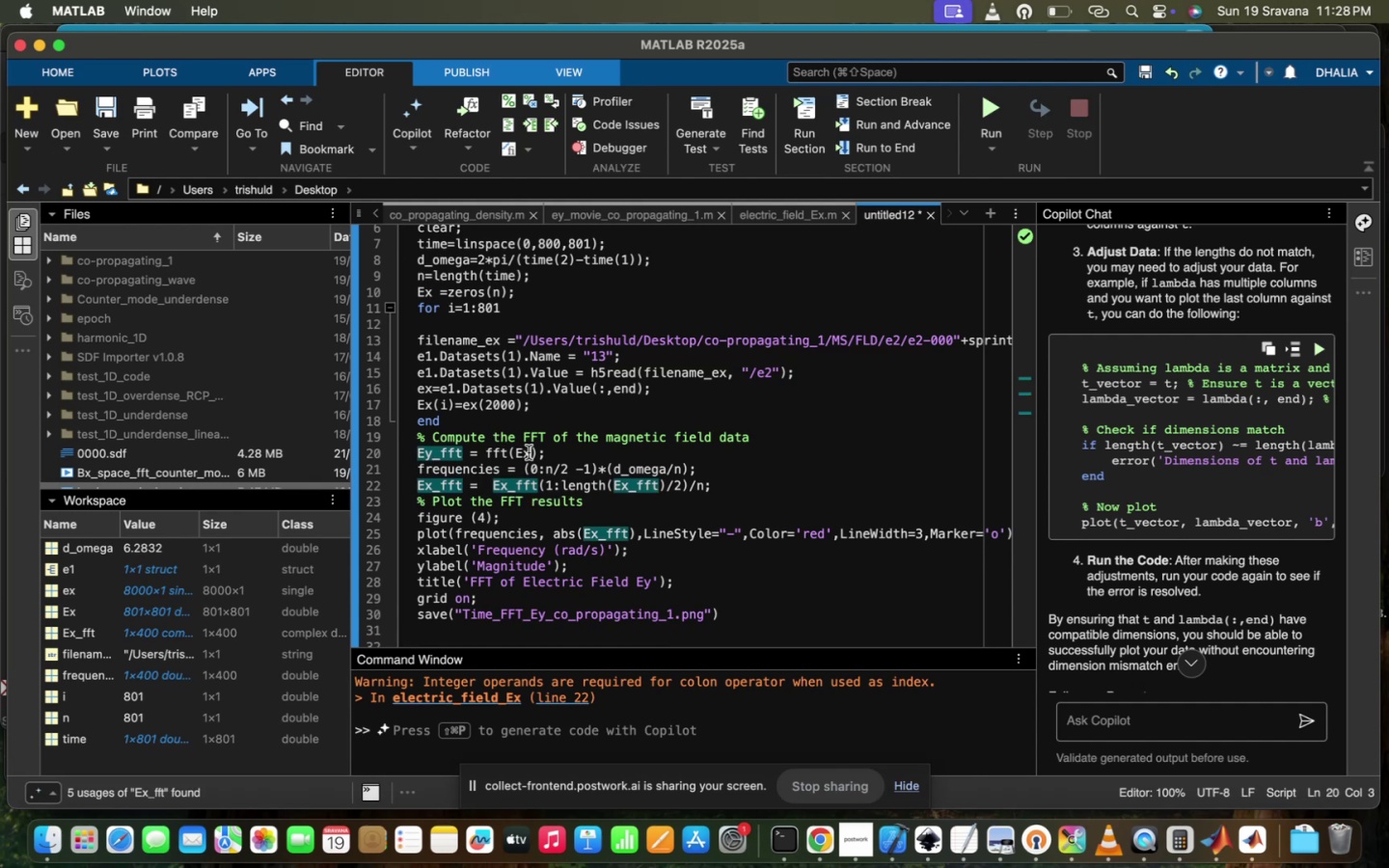 
key(Backspace)
 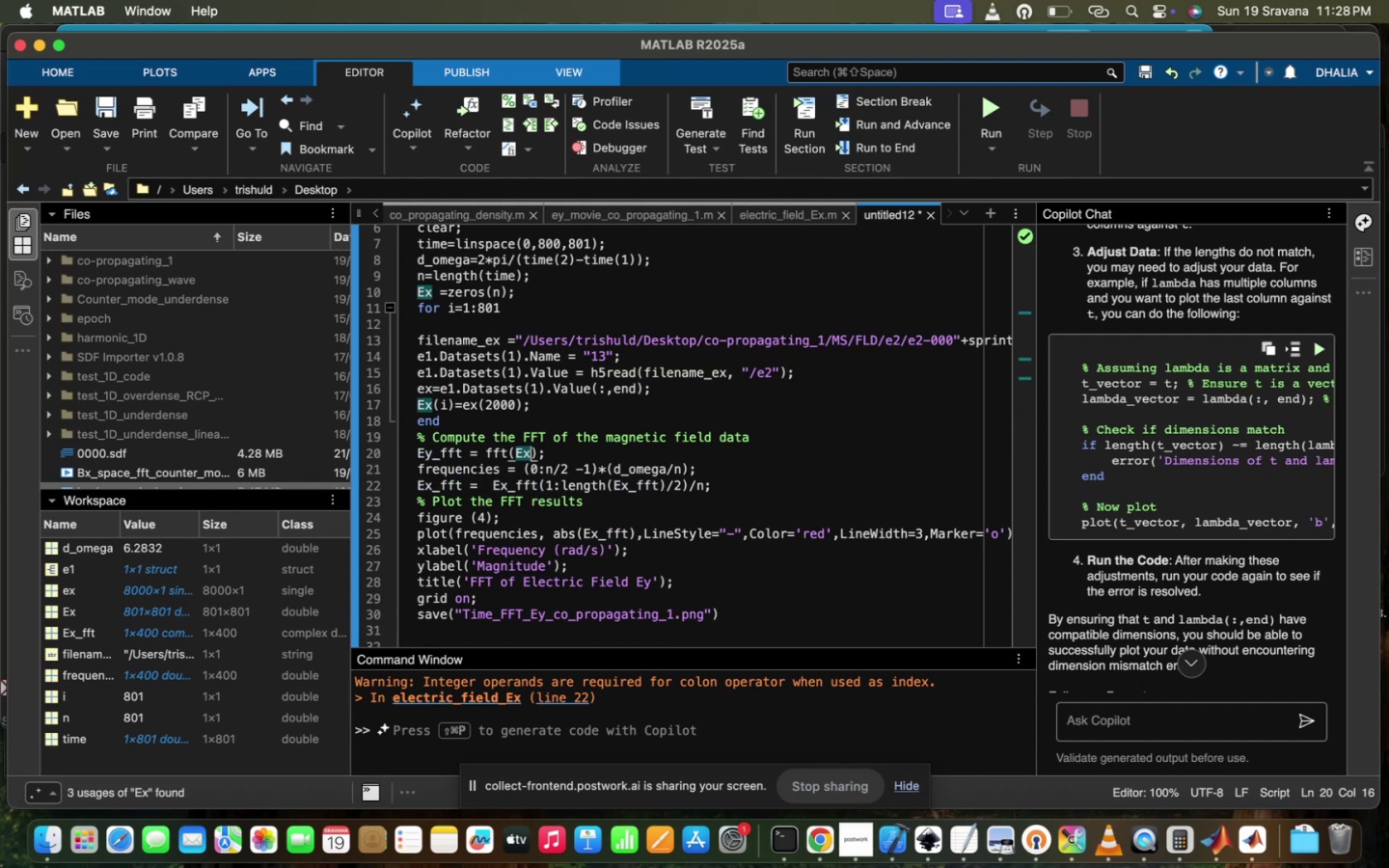 
key(Y)
 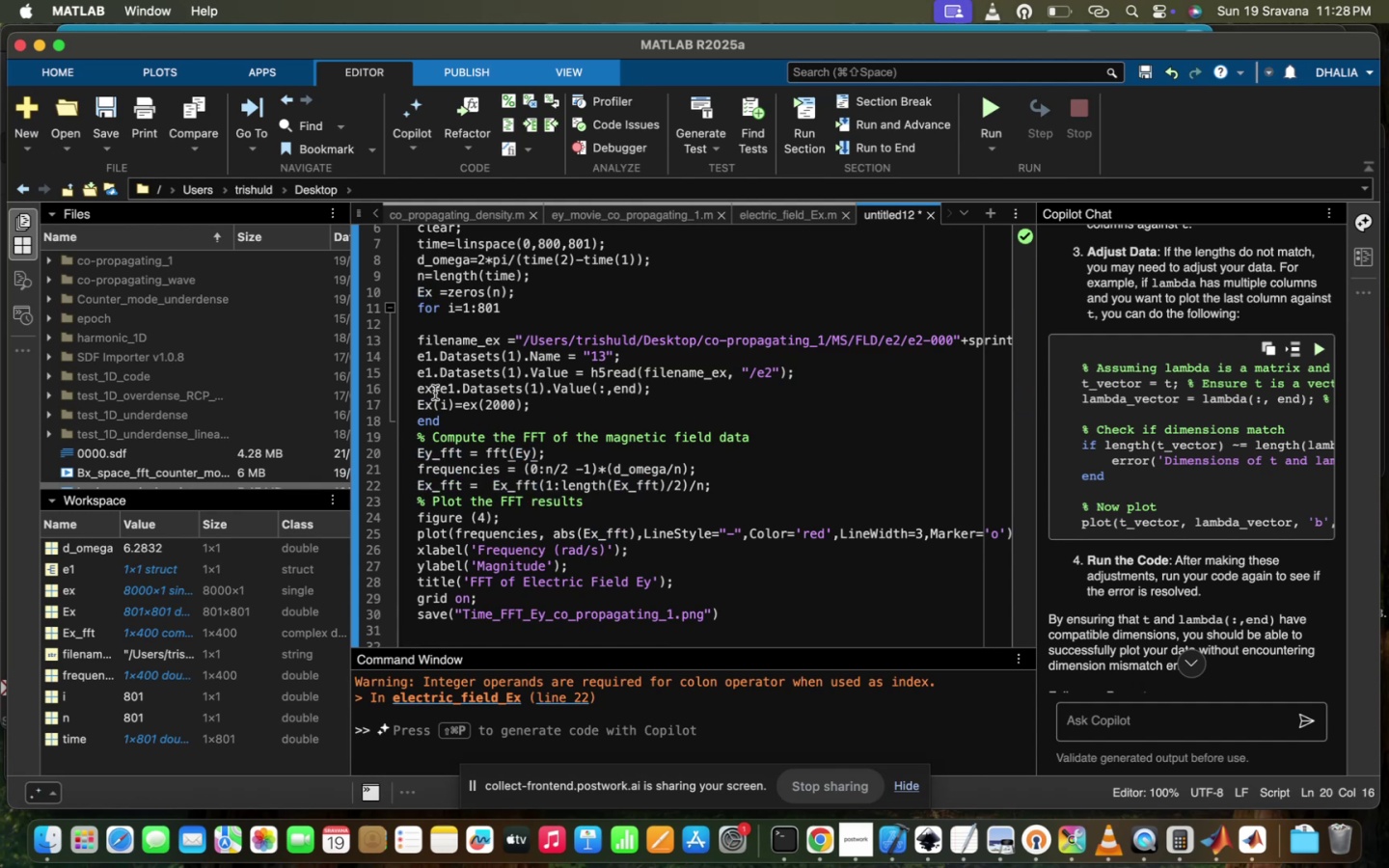 
left_click([430, 401])
 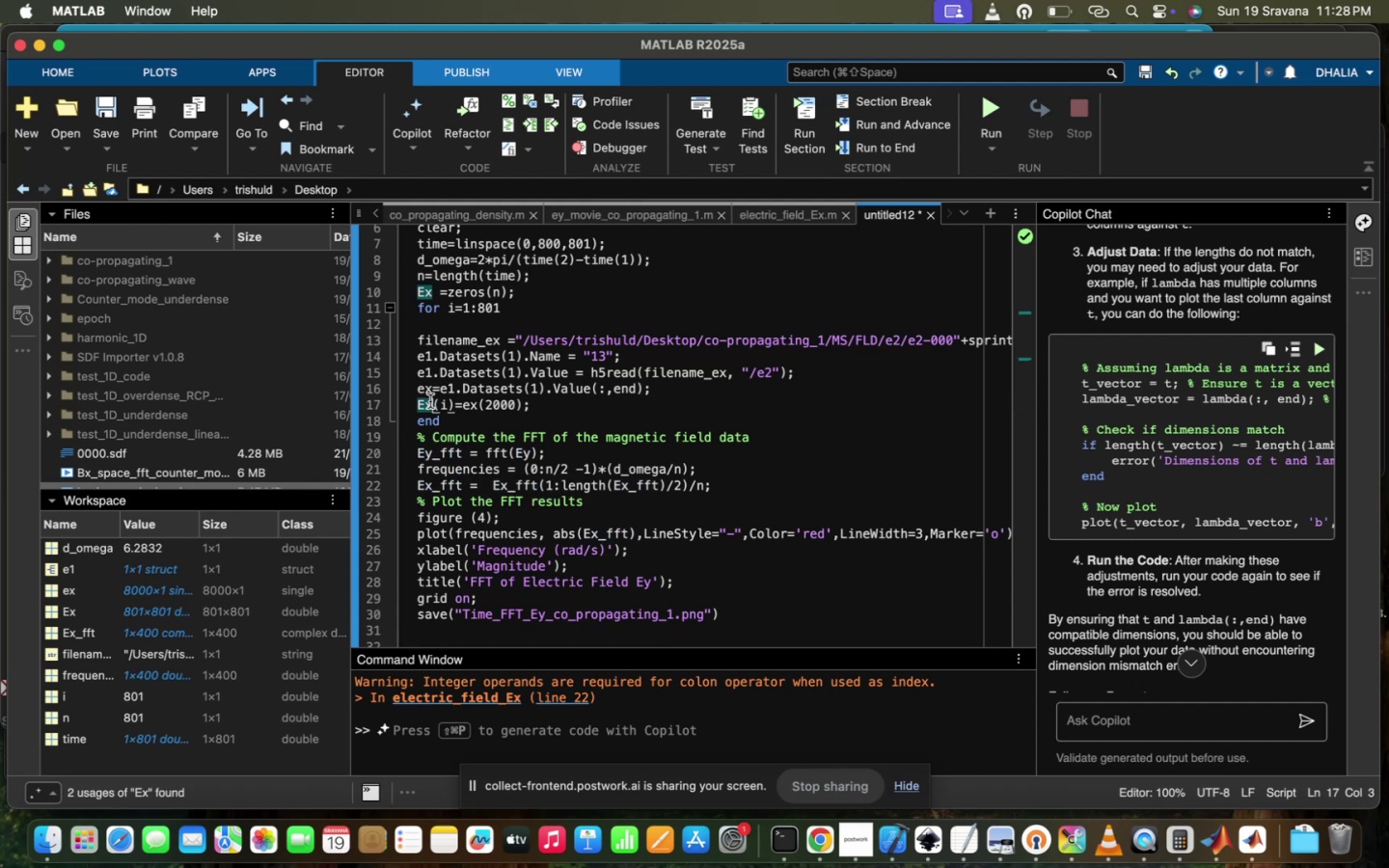 
key(Backspace)
 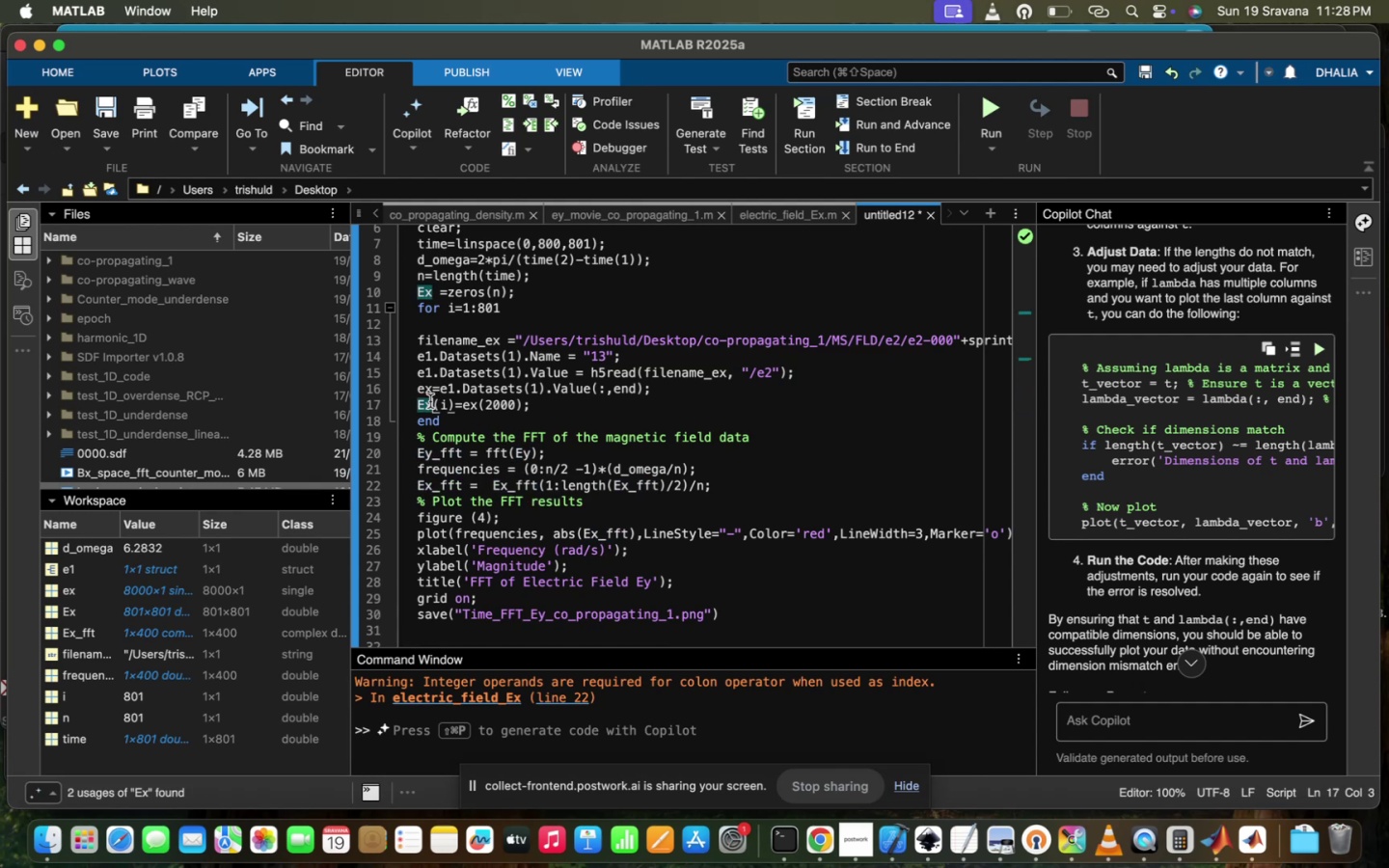 
key(Y)
 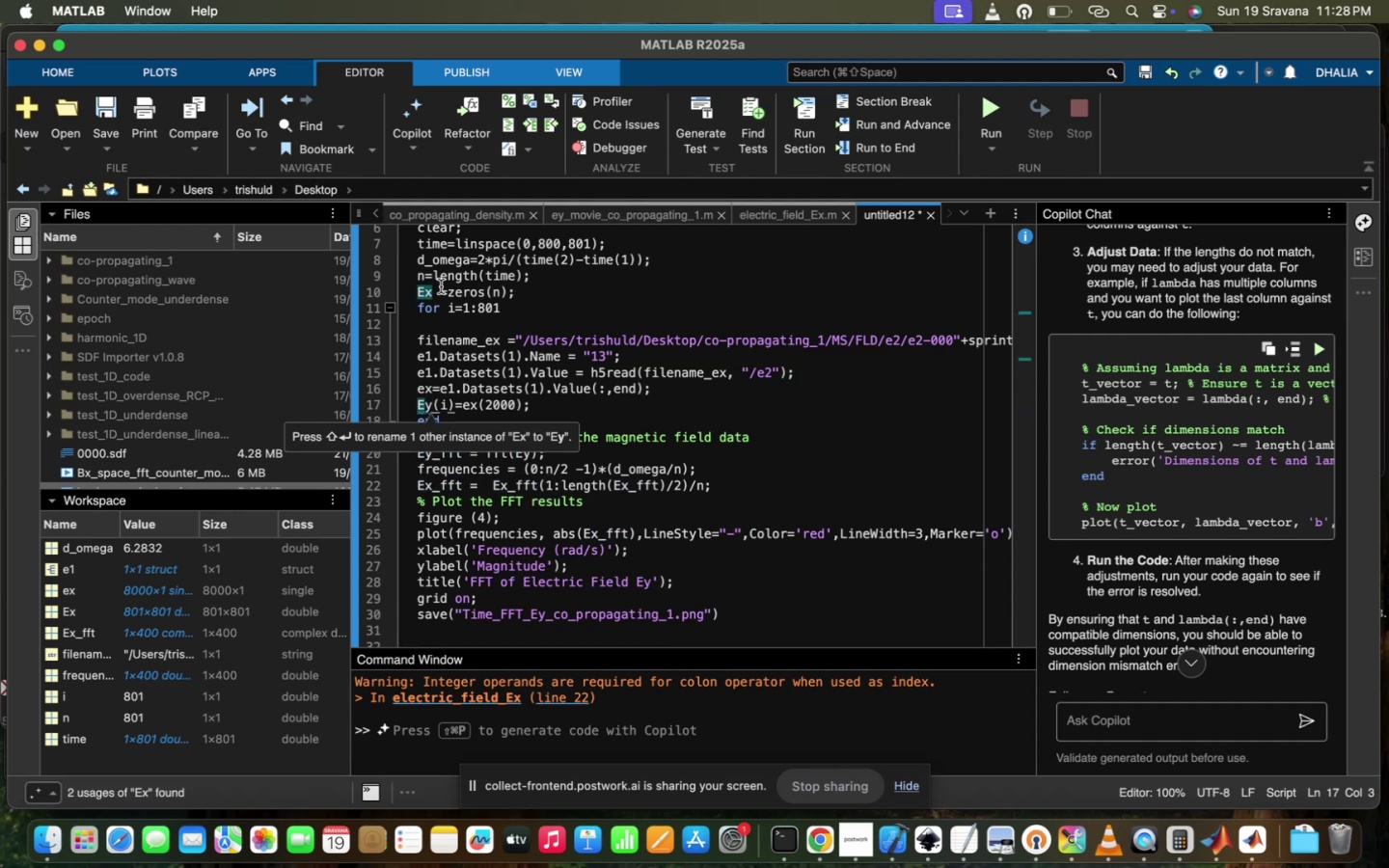 
left_click([429, 288])
 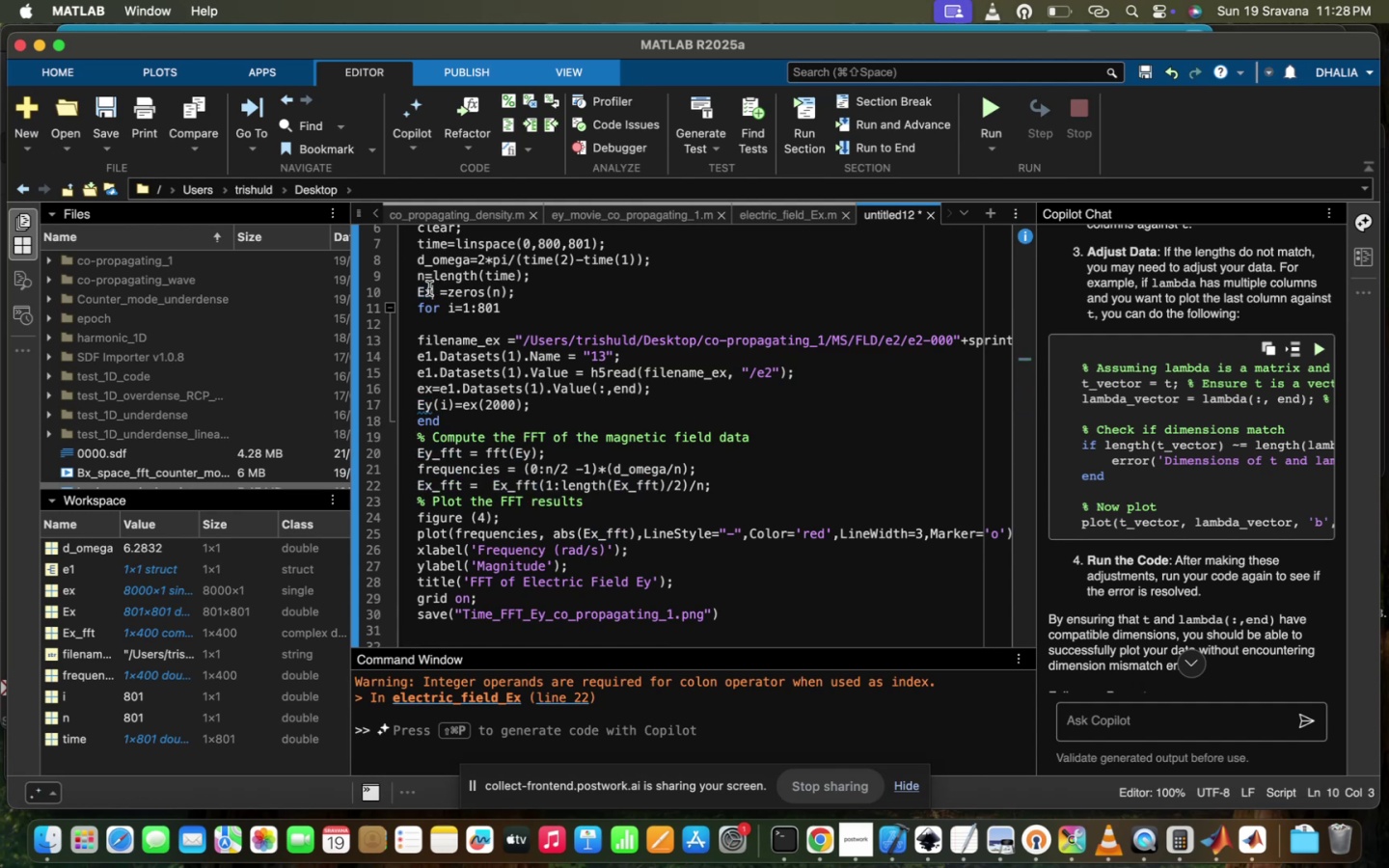 
key(Backspace)
 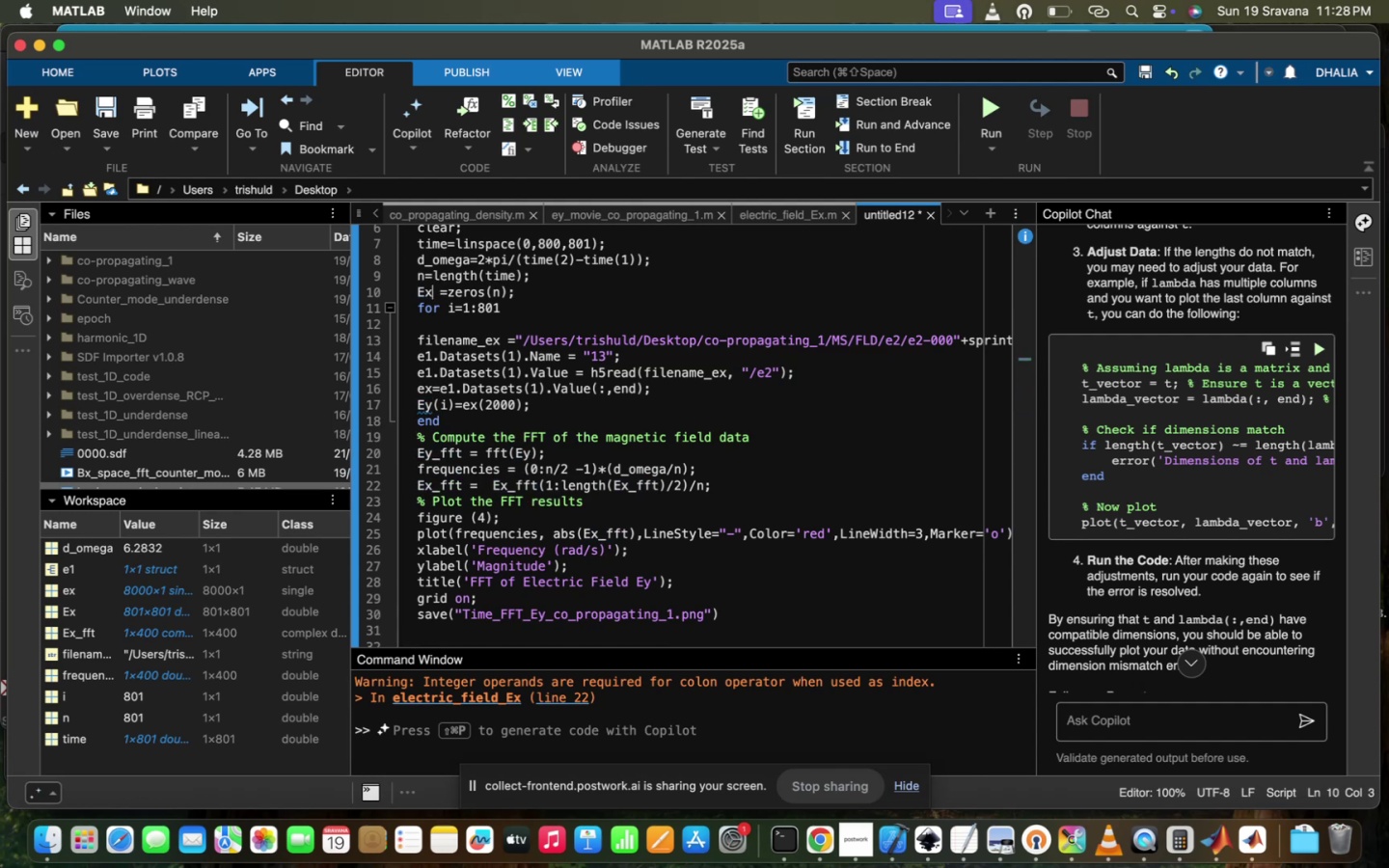 
key(Y)
 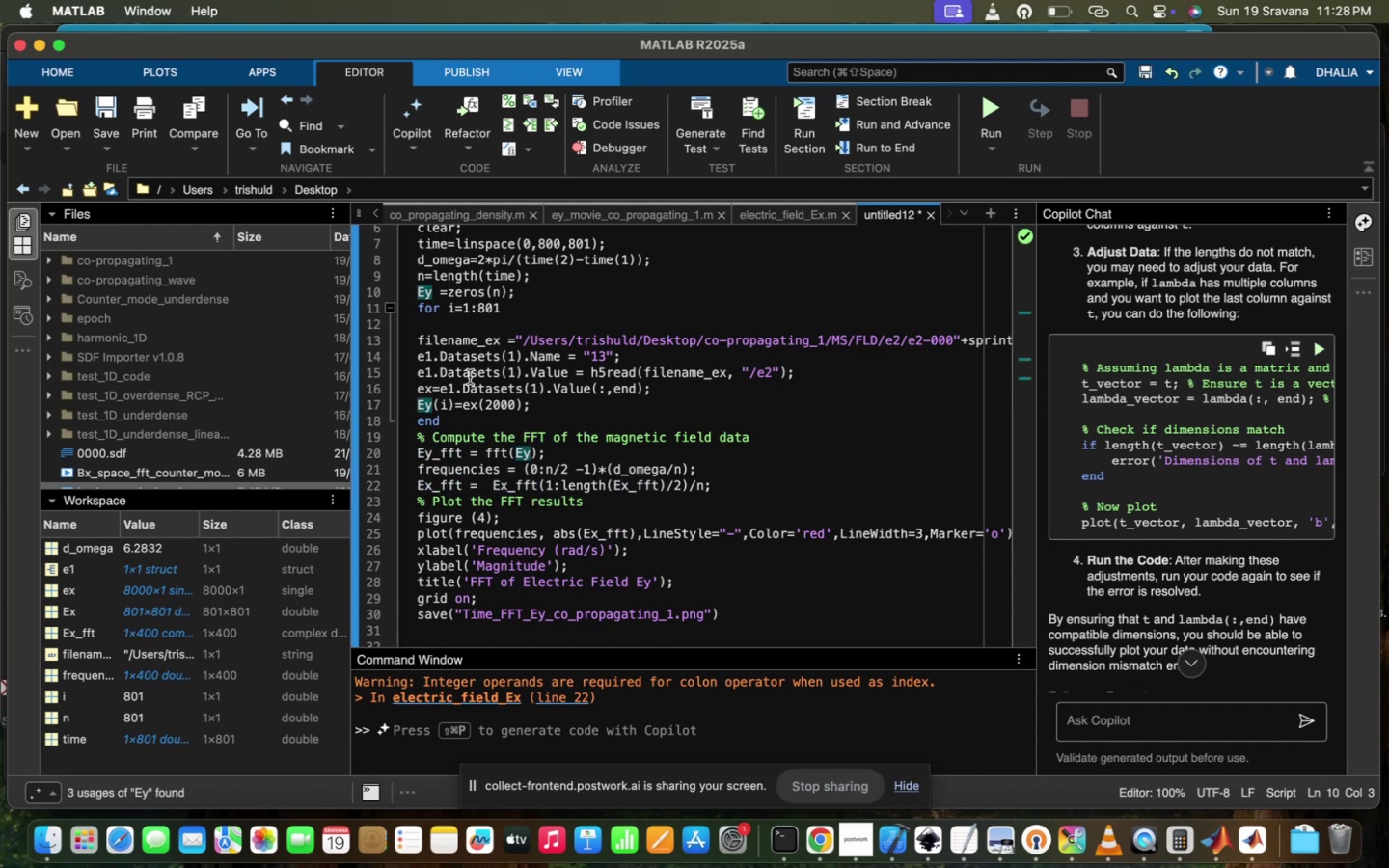 
left_click([476, 402])
 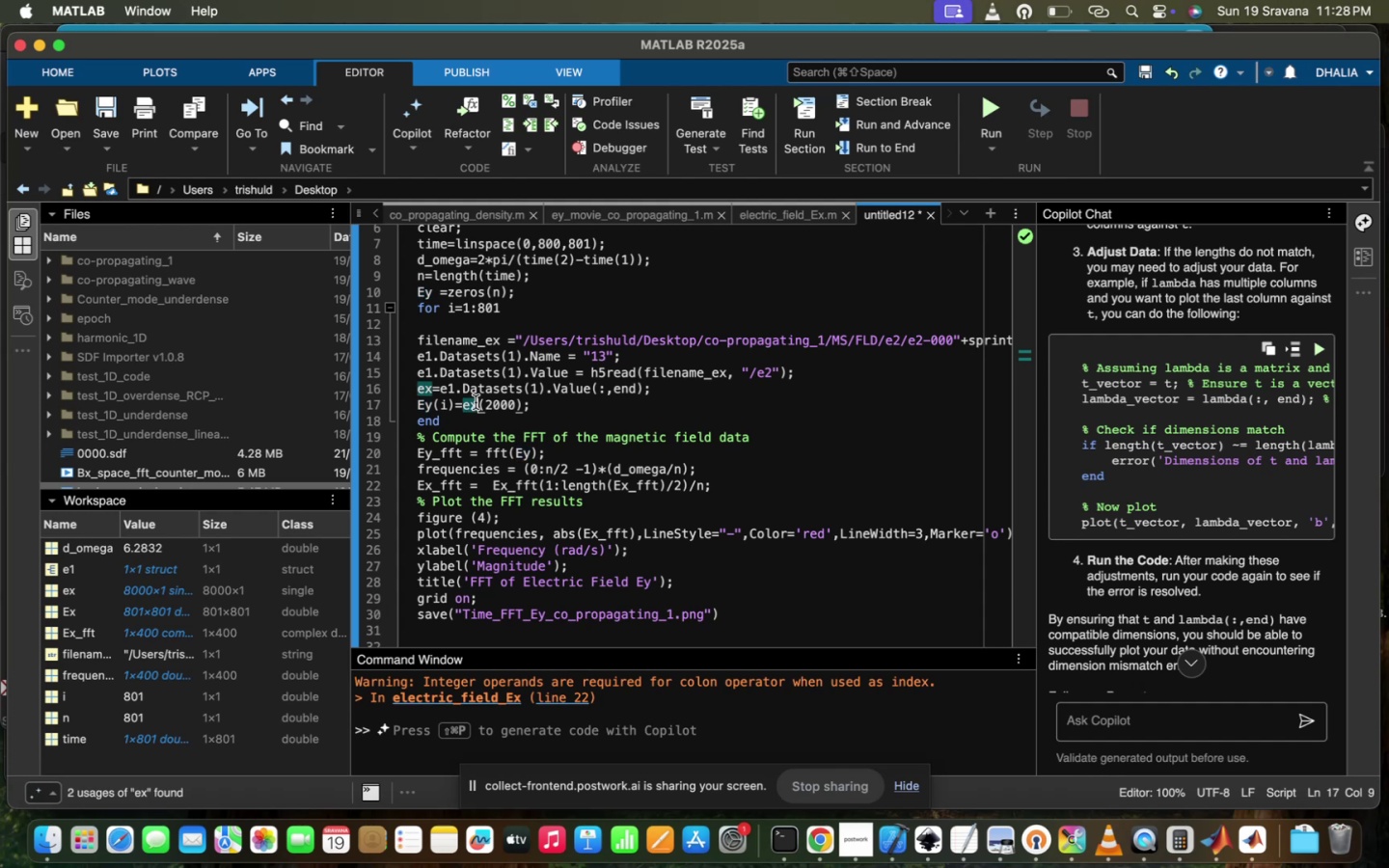 
key(Backspace)
 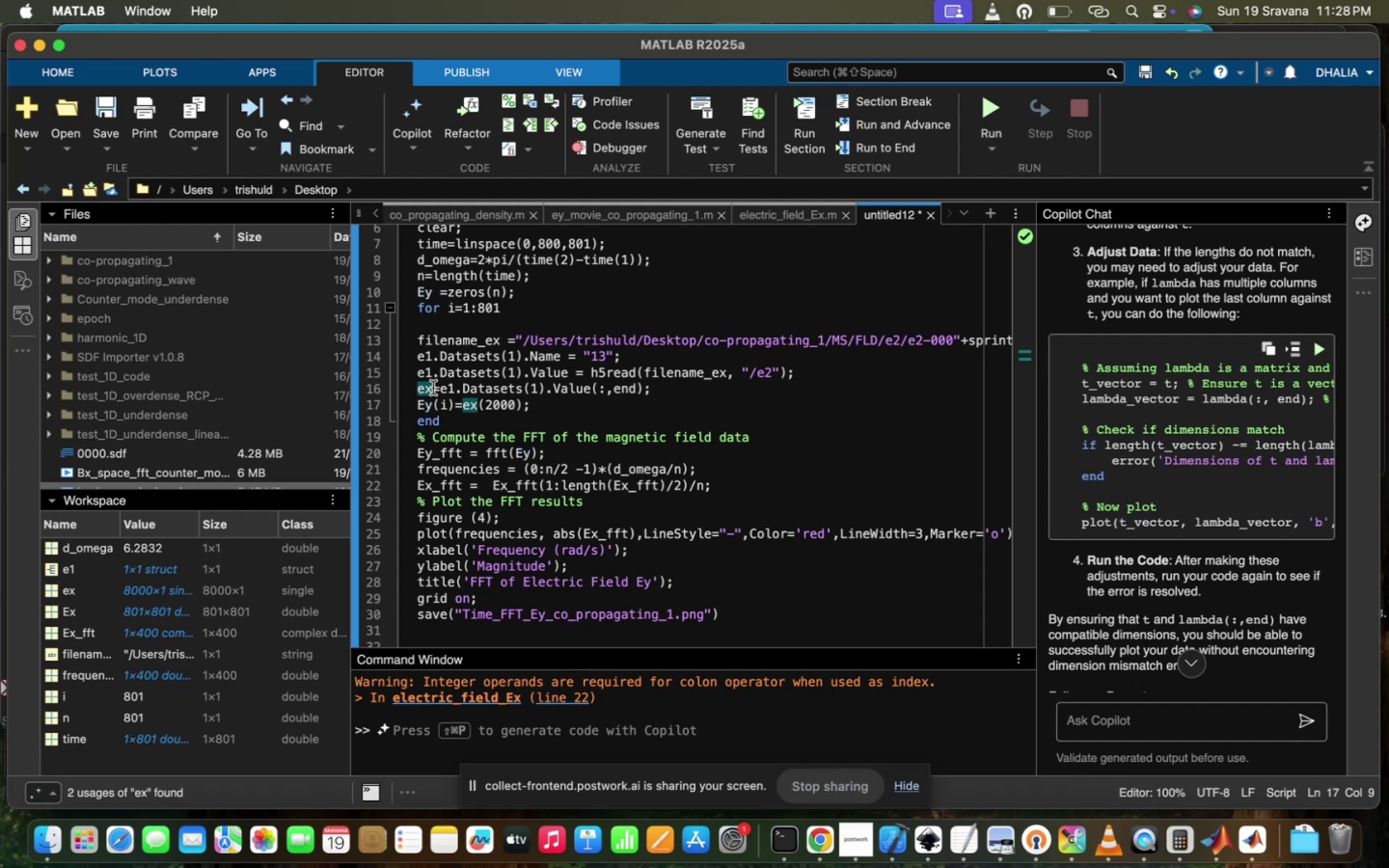 
key(Y)
 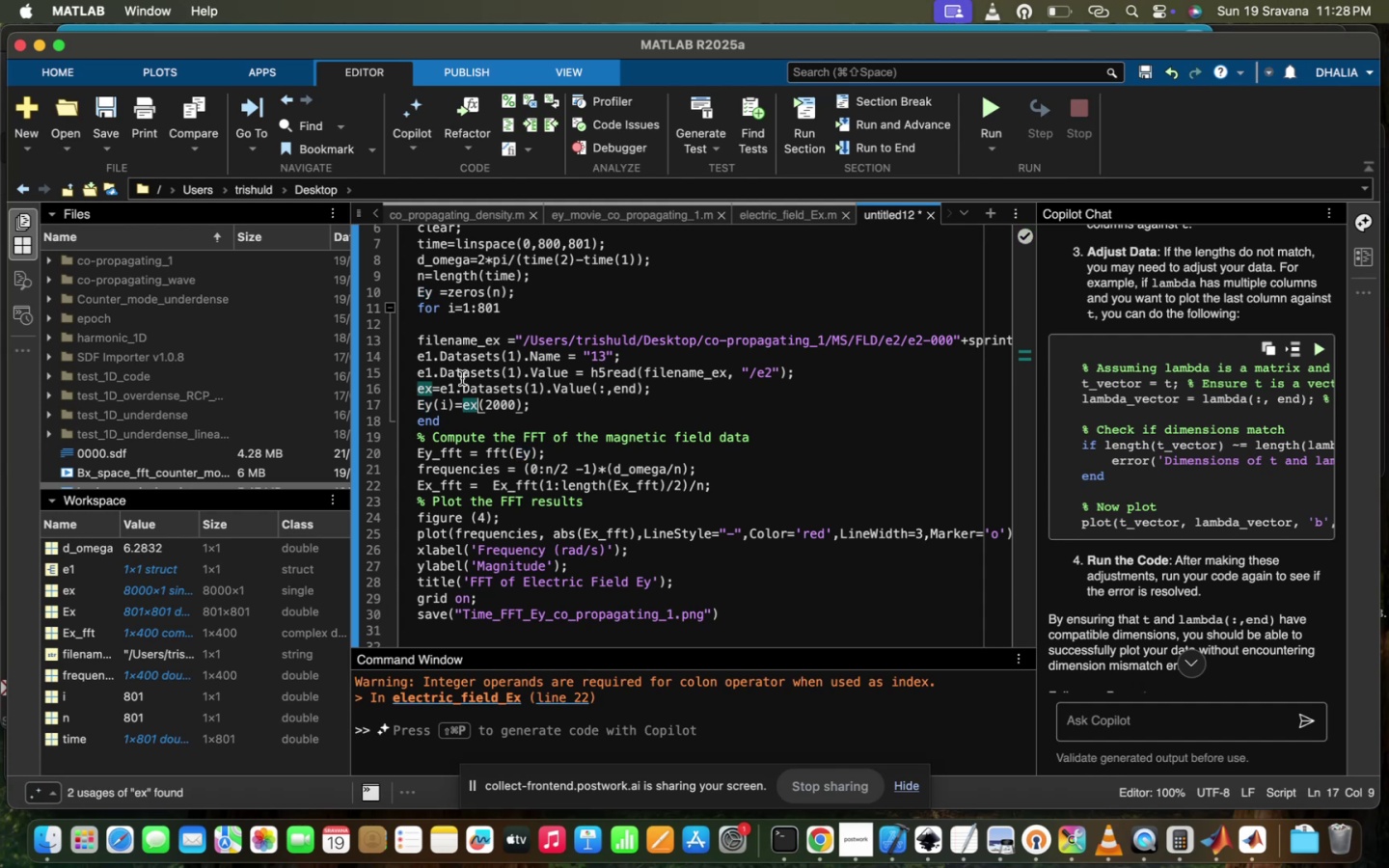 
key(Backspace)
 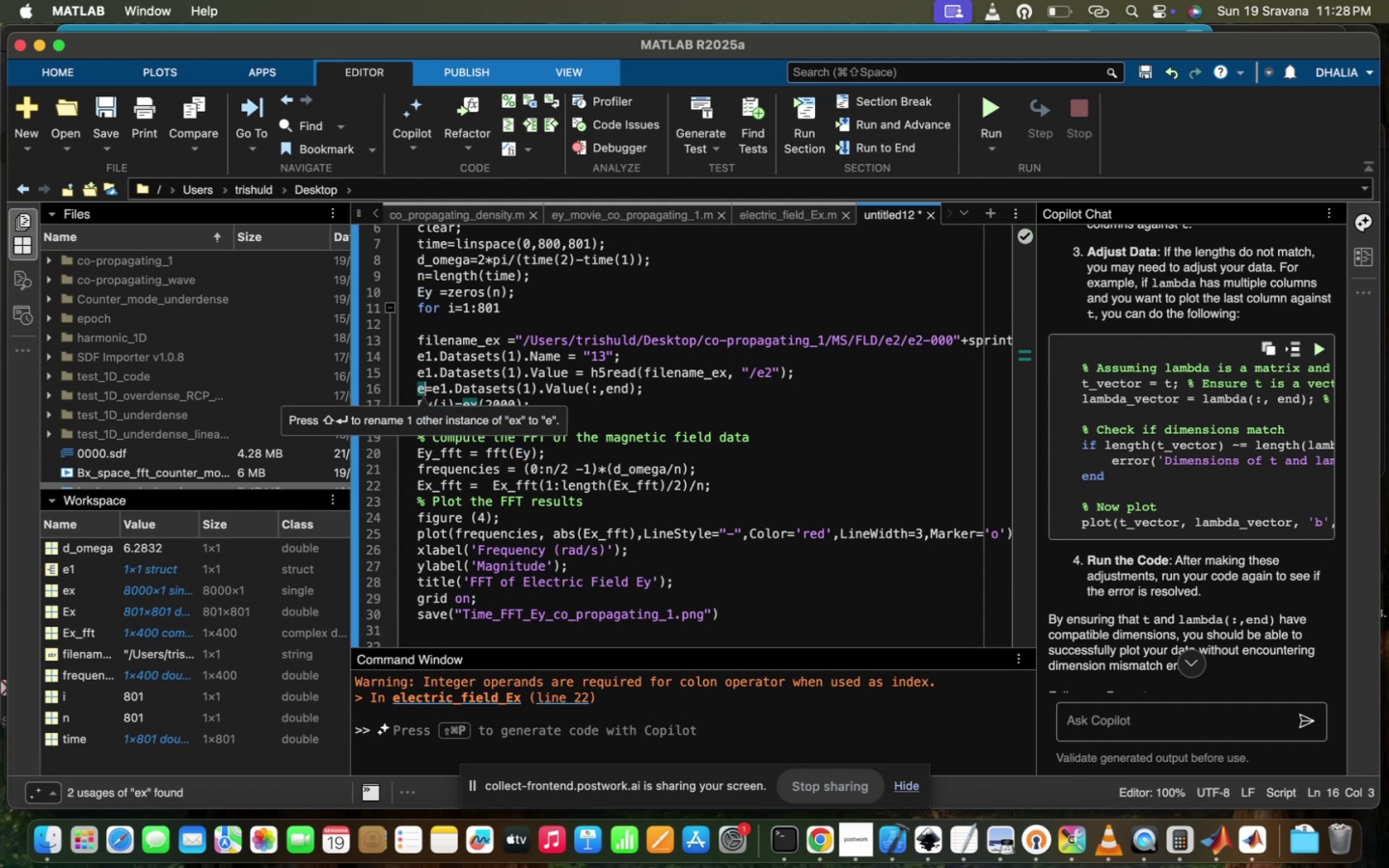 
key(Y)
 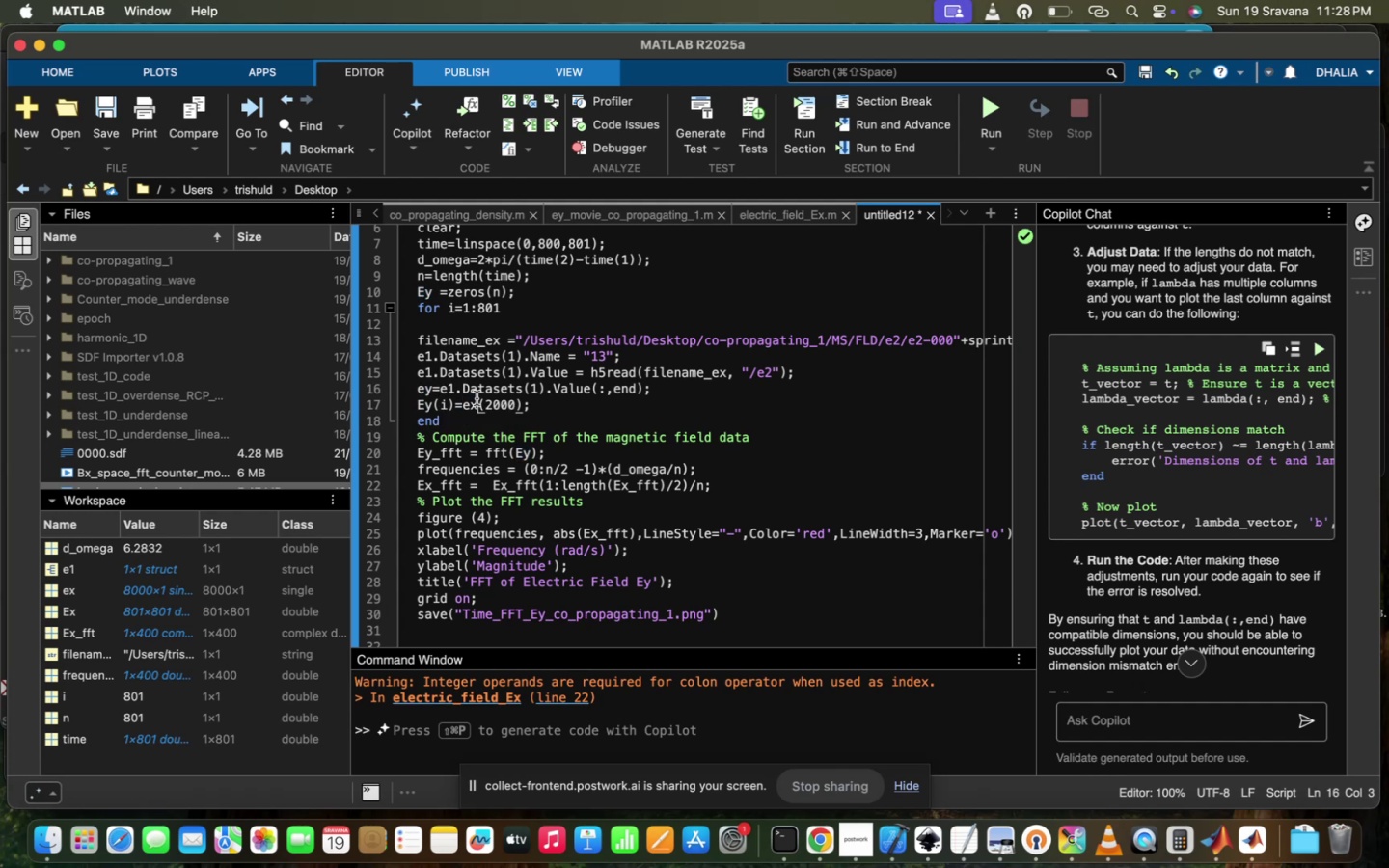 
key(Backspace)
 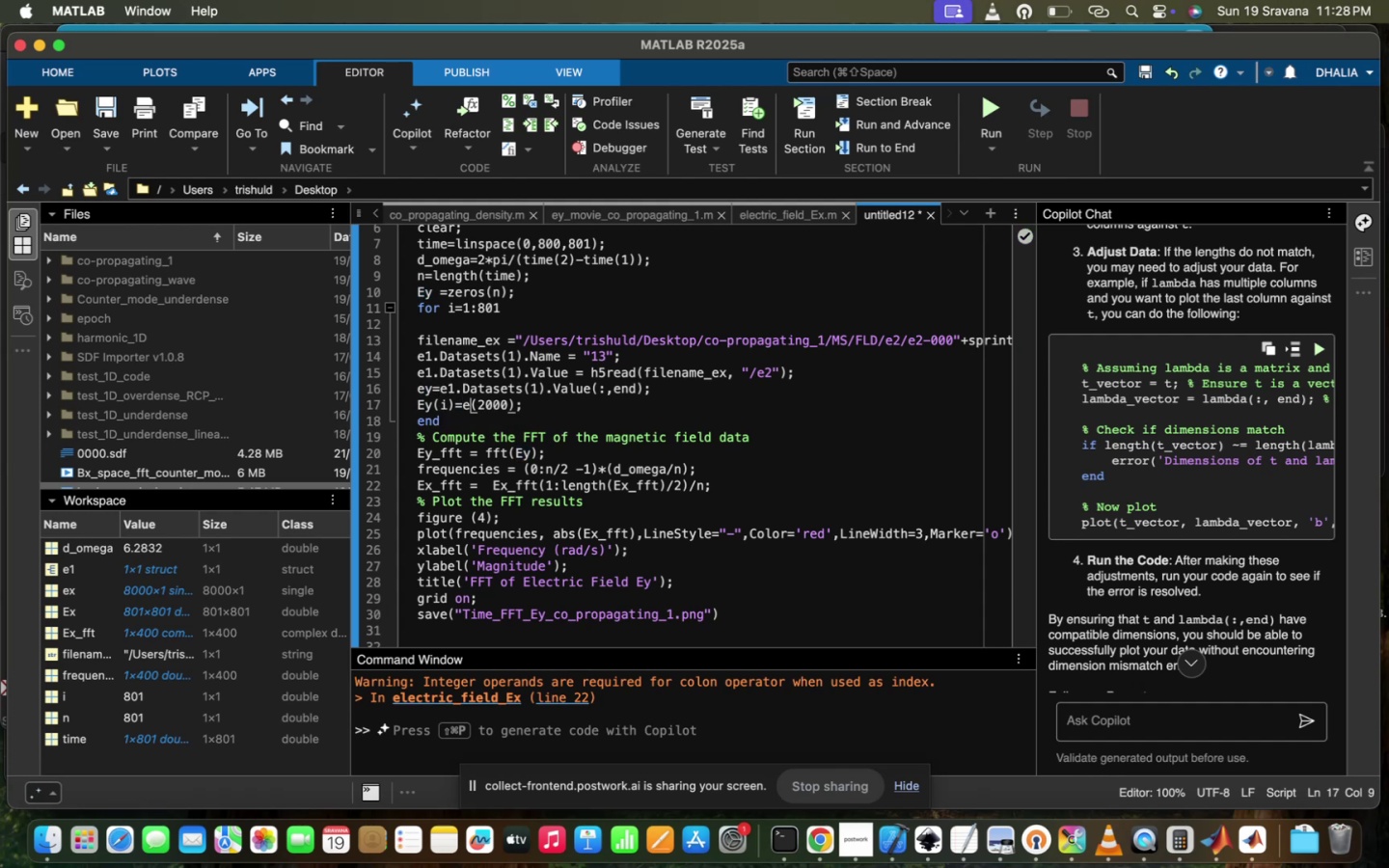 
key(Y)
 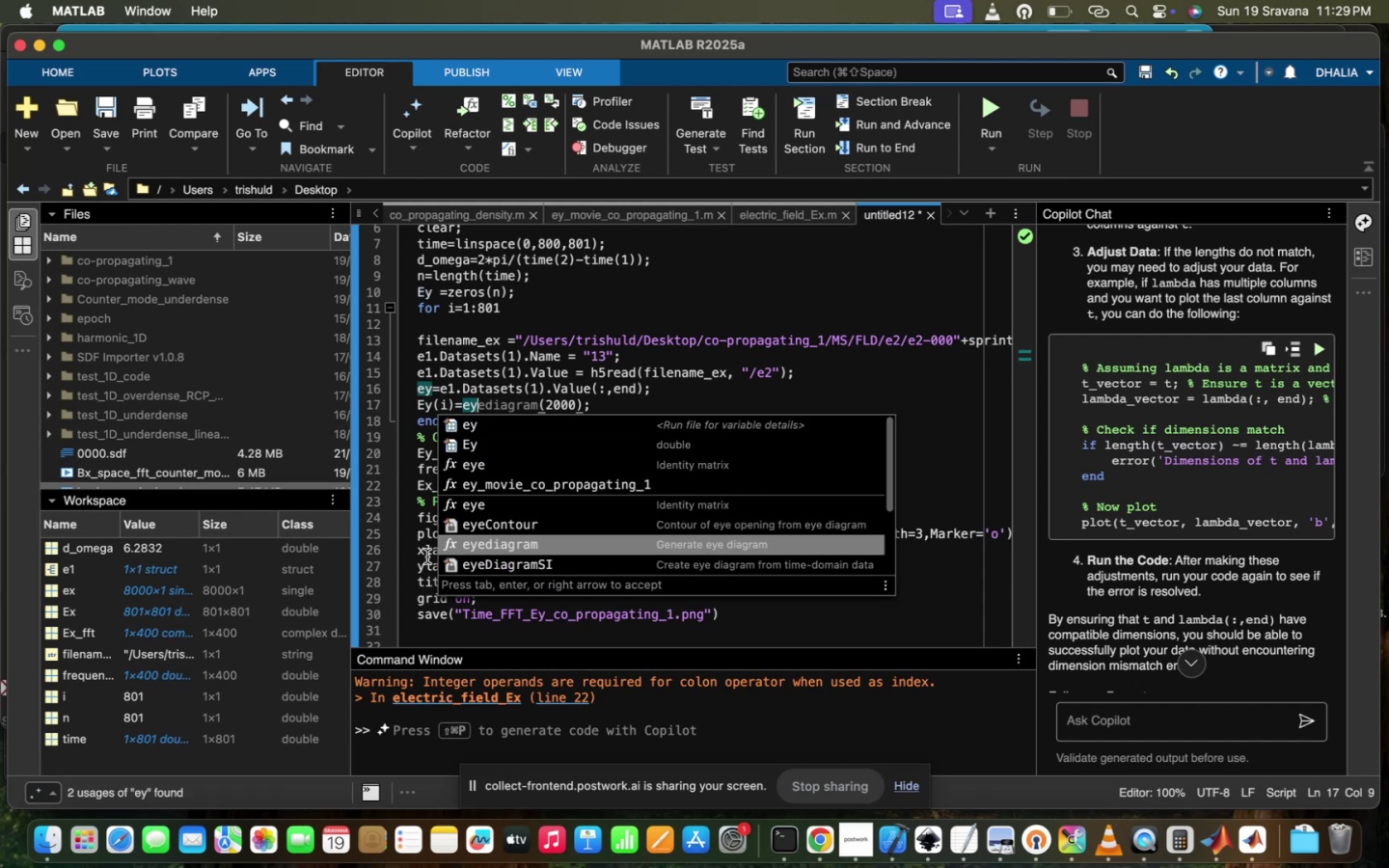 
left_click([411, 523])
 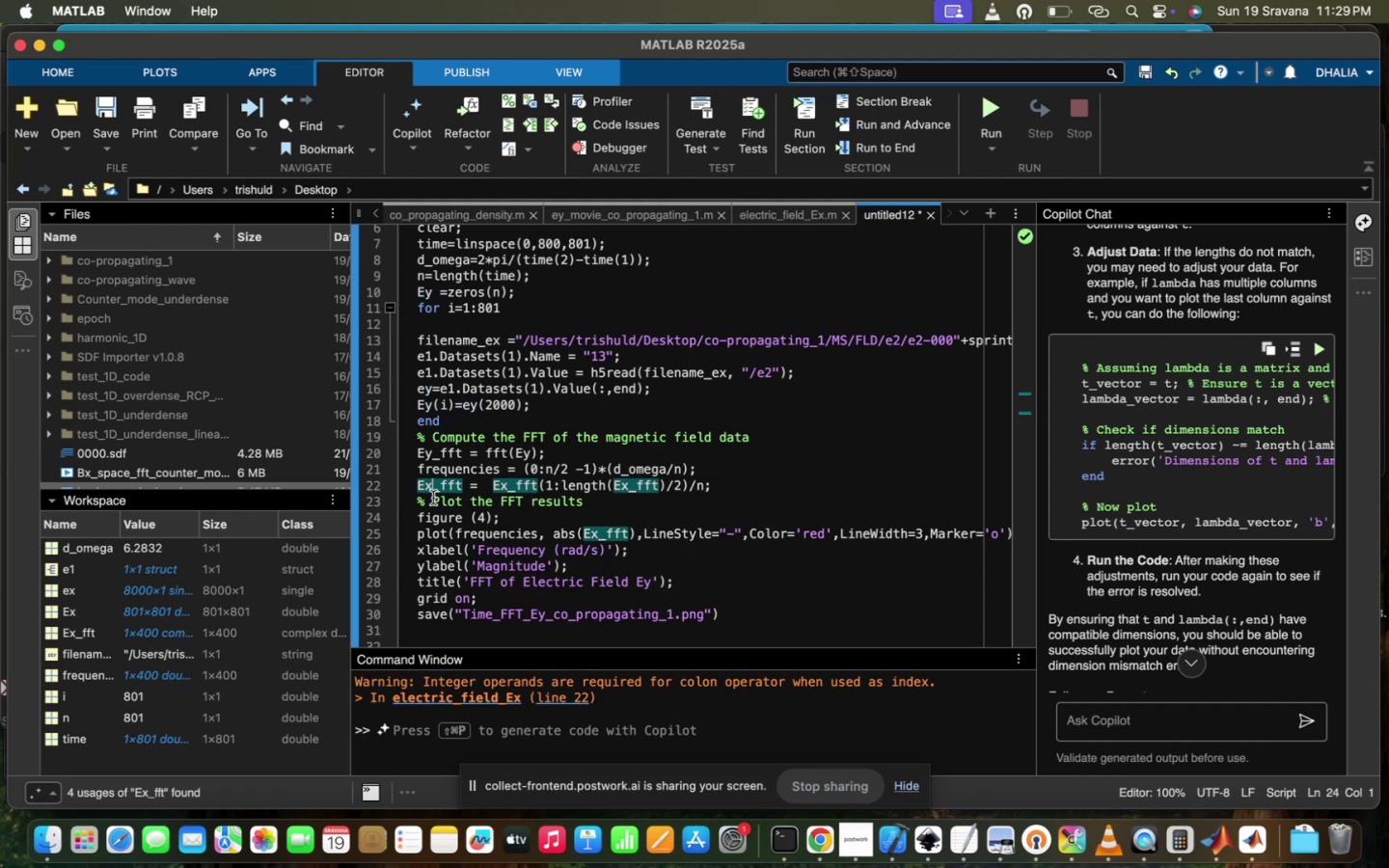 
key(Backspace)
 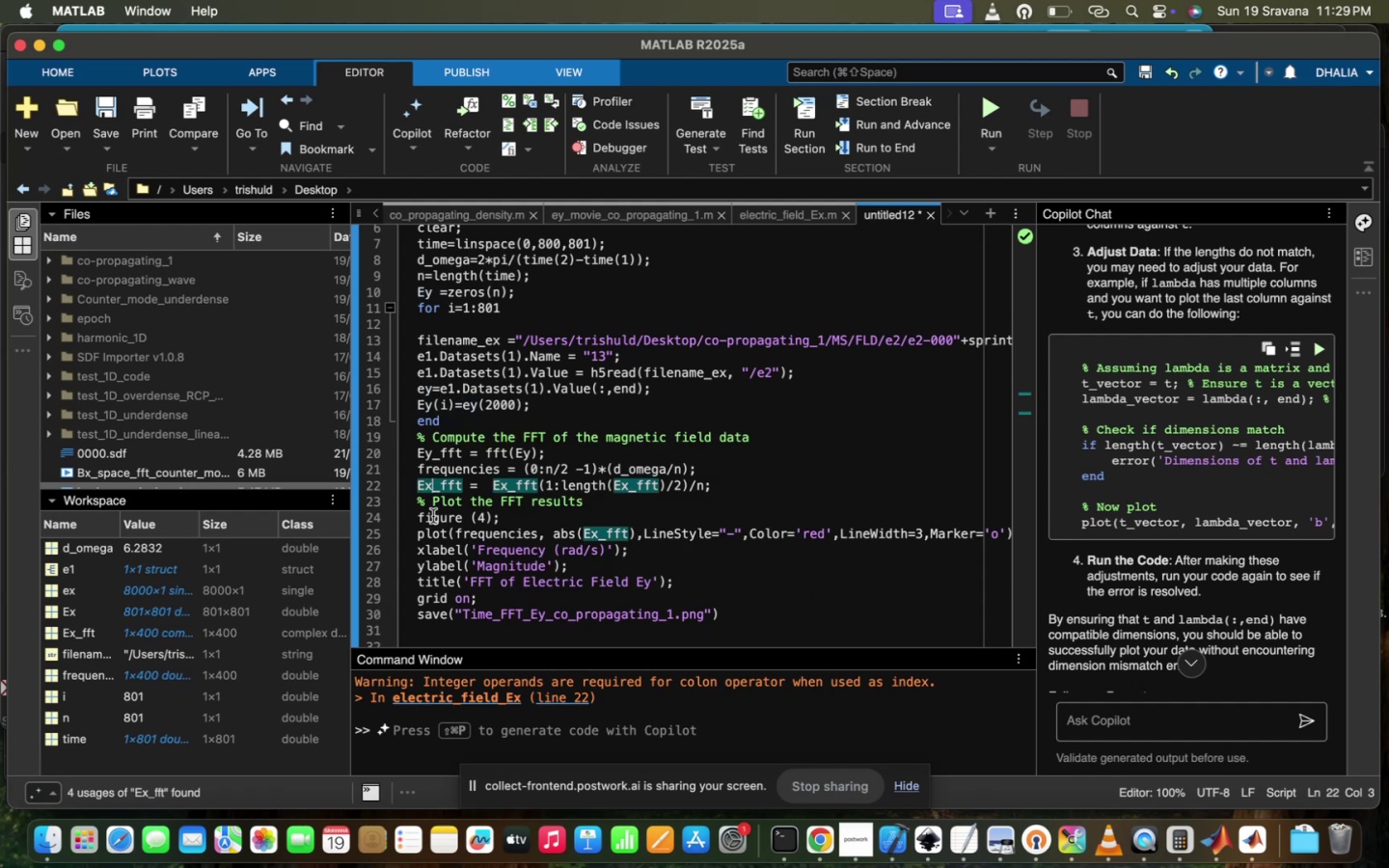 
key(Y)
 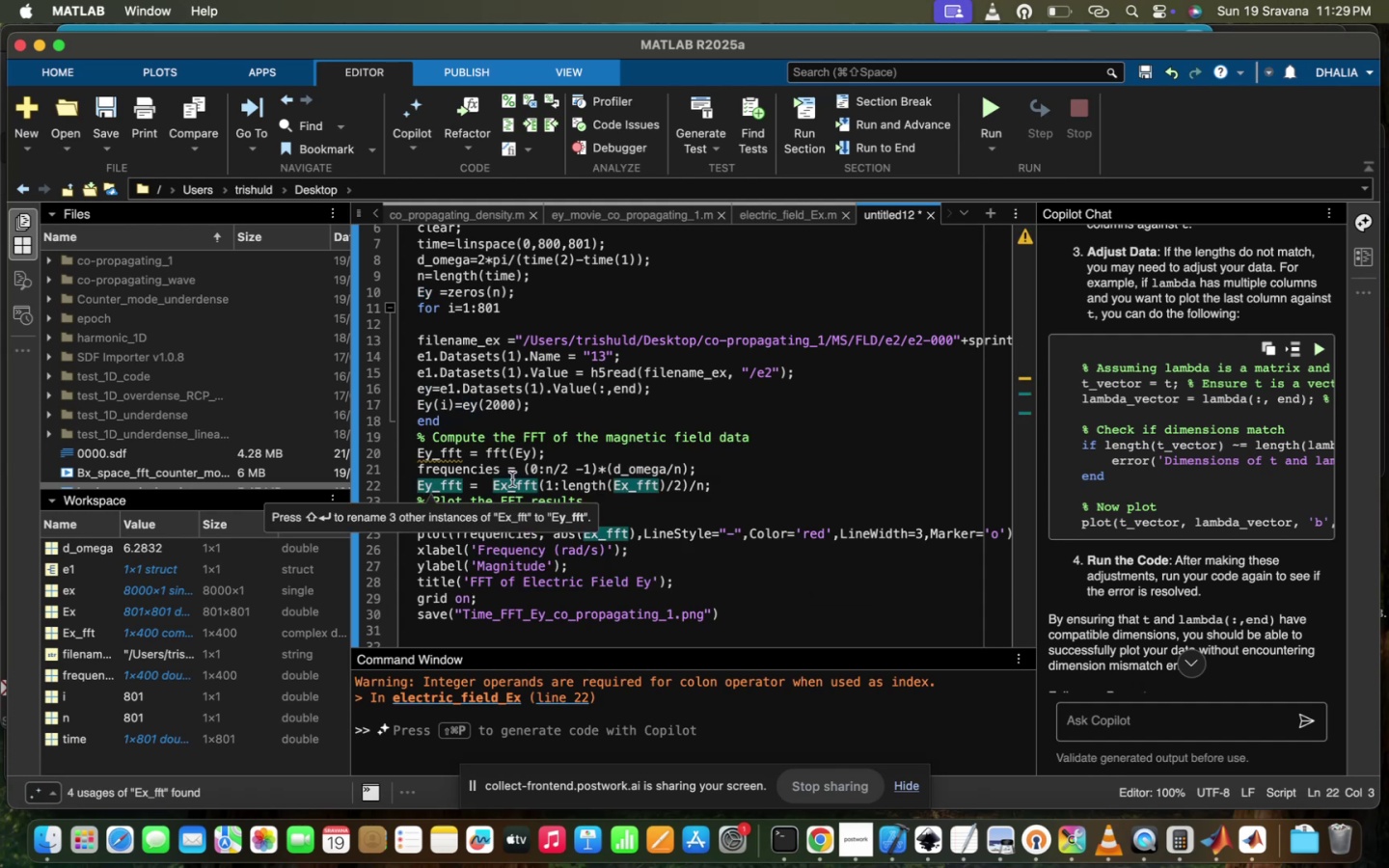 
left_click([508, 480])
 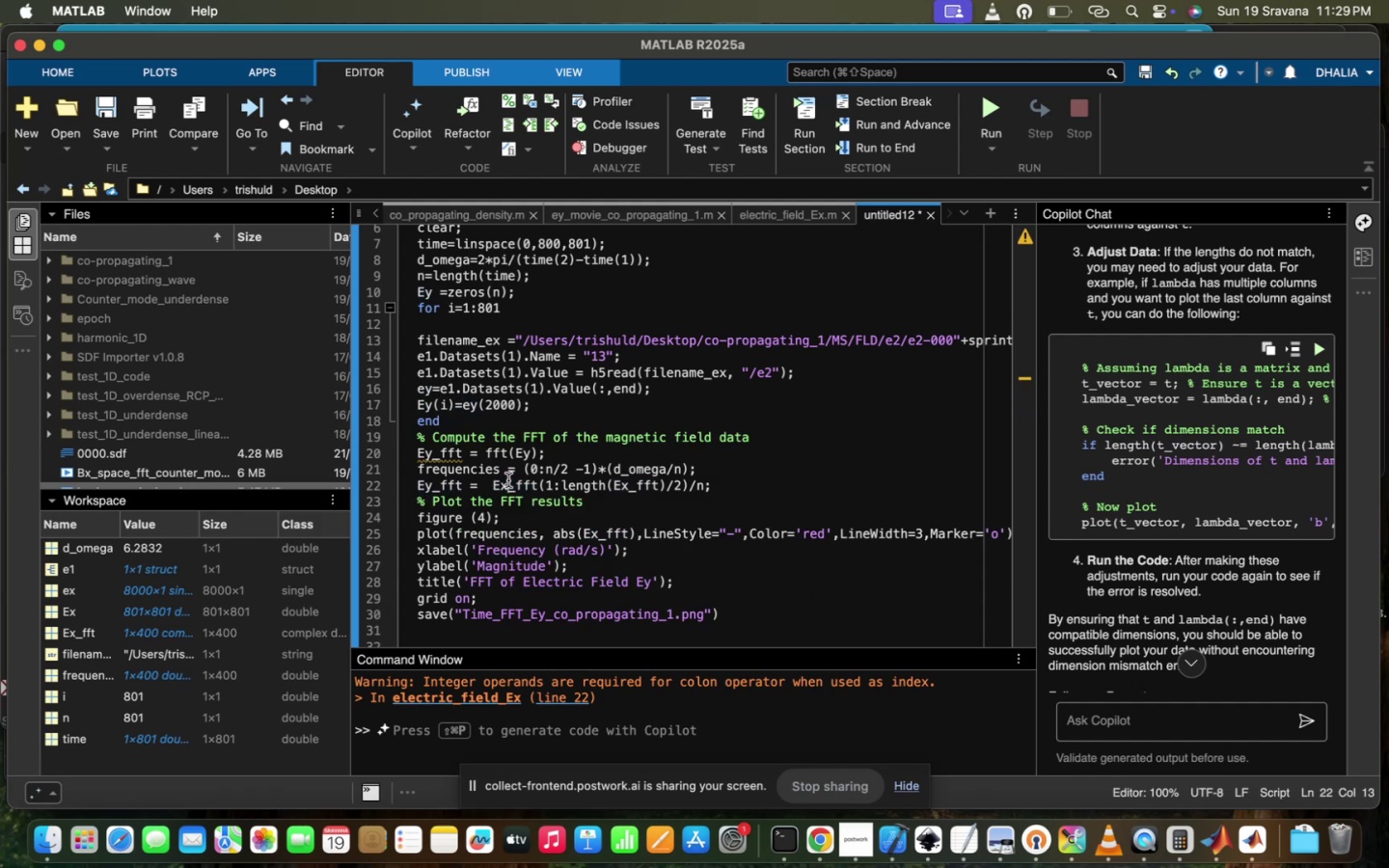 
key(Backspace)
 